 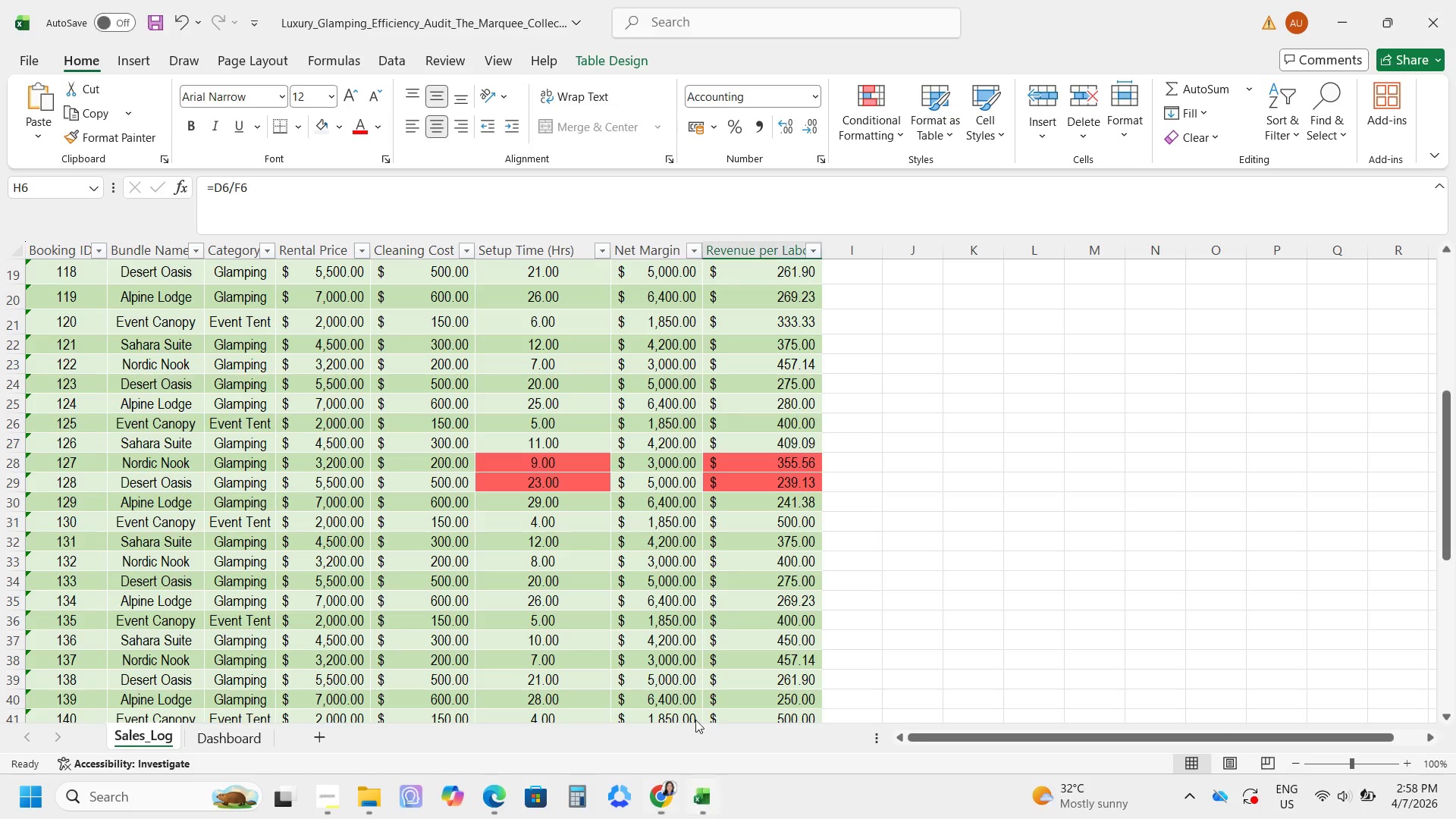 
scroll: coordinate [409, 598], scroll_direction: up, amount: 2.0
 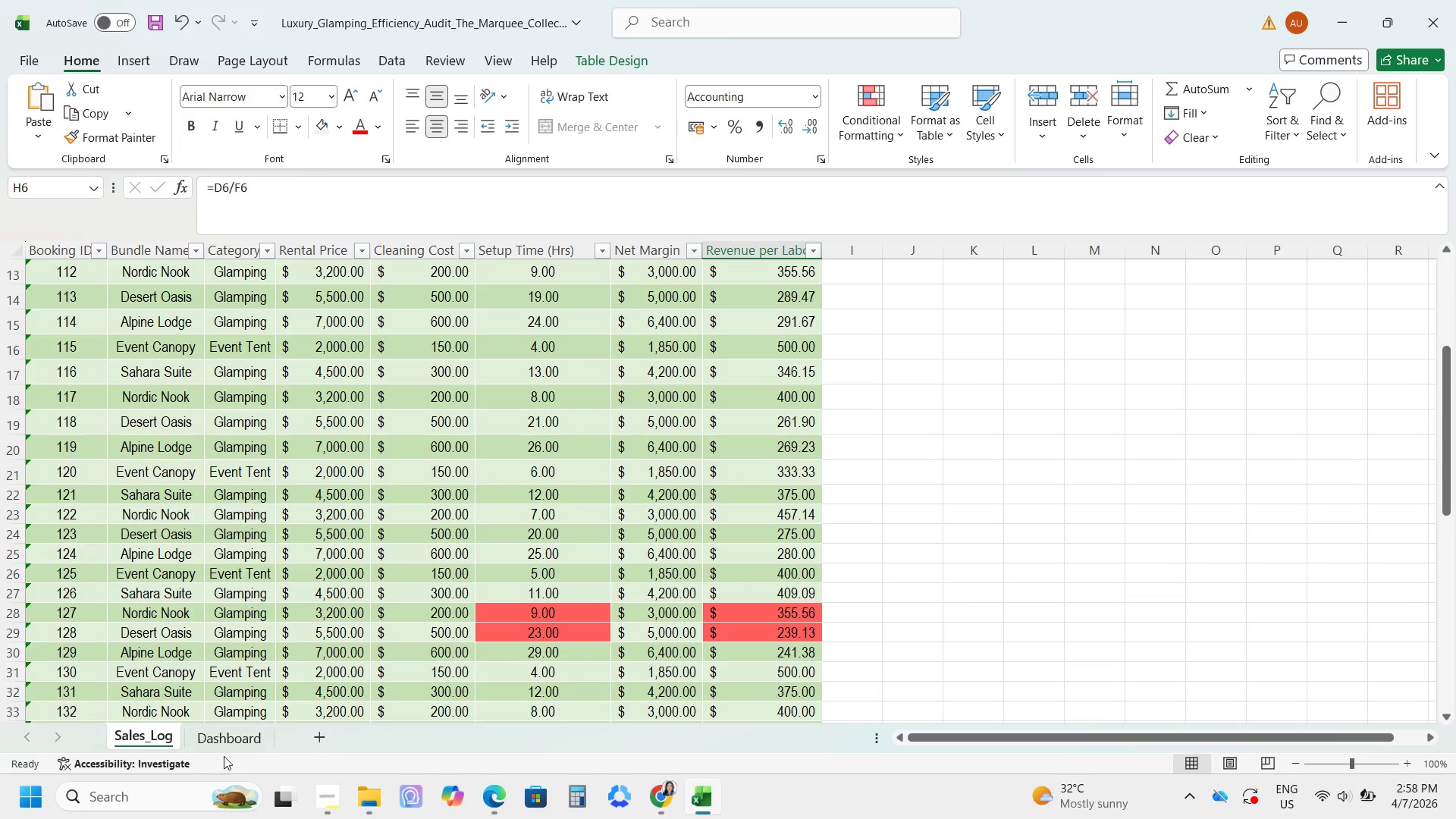 
left_click([214, 740])
 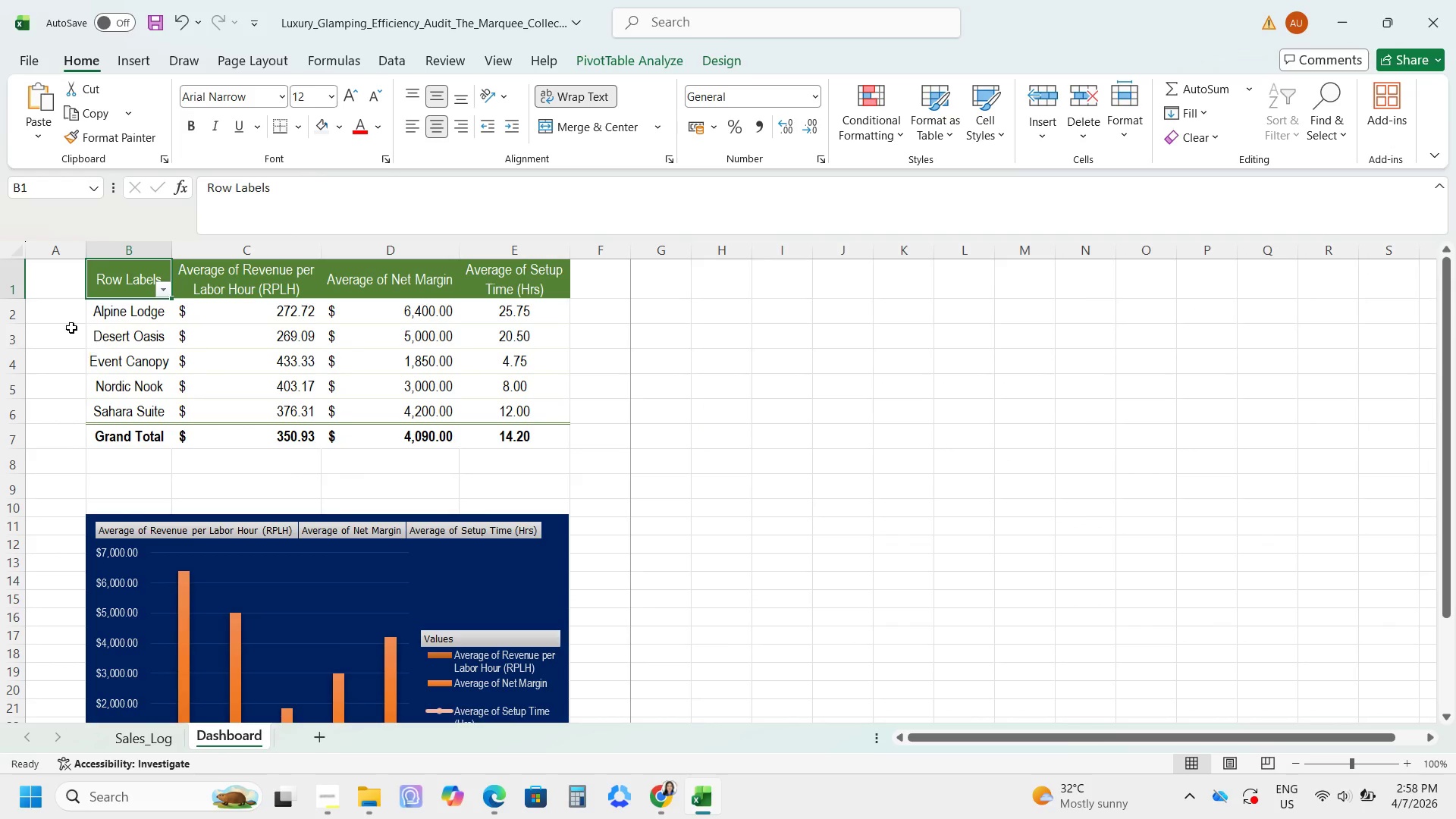 
left_click([146, 284])
 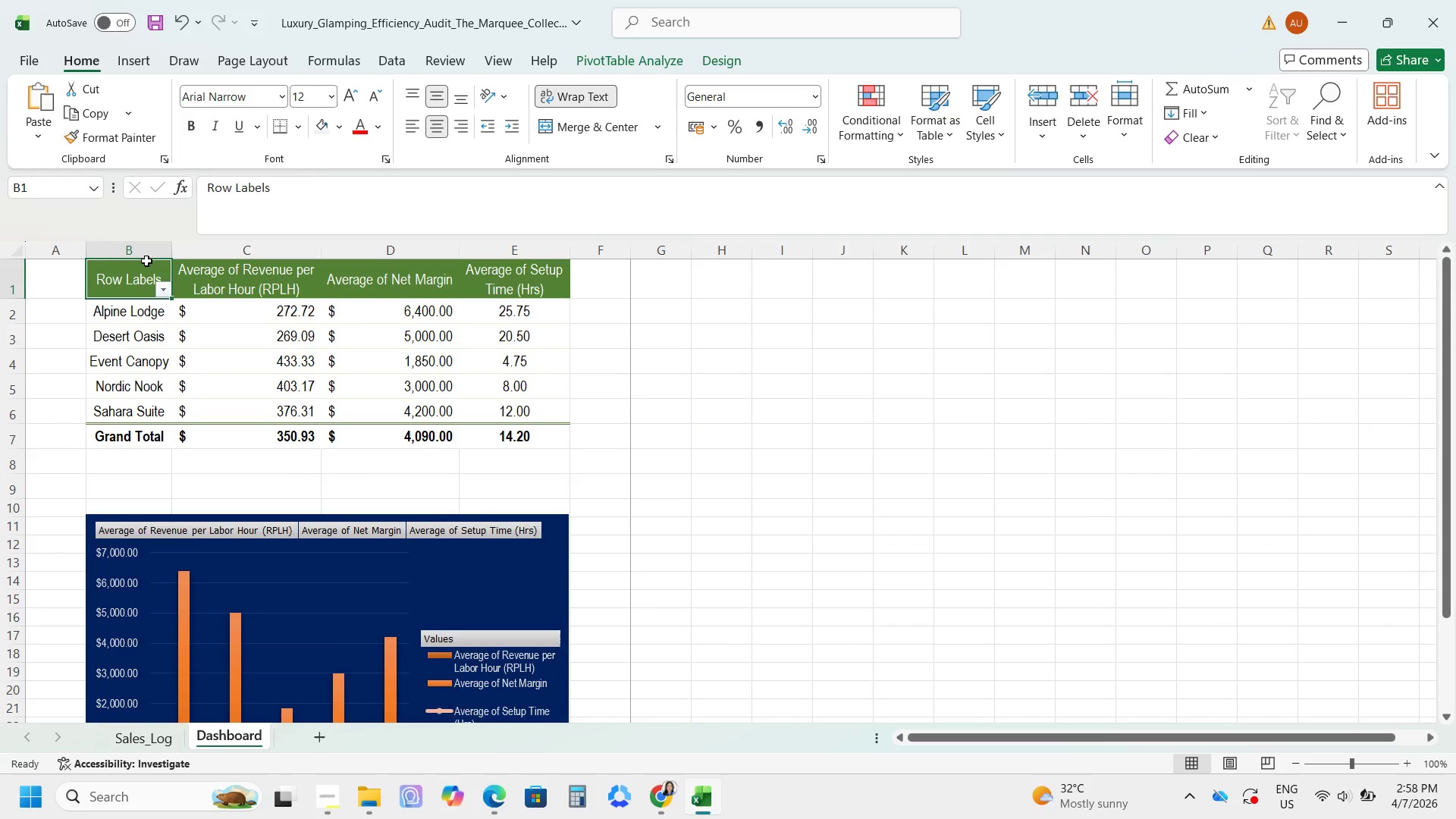 
left_click_drag(start_coordinate=[146, 265], to_coordinate=[472, 304])
 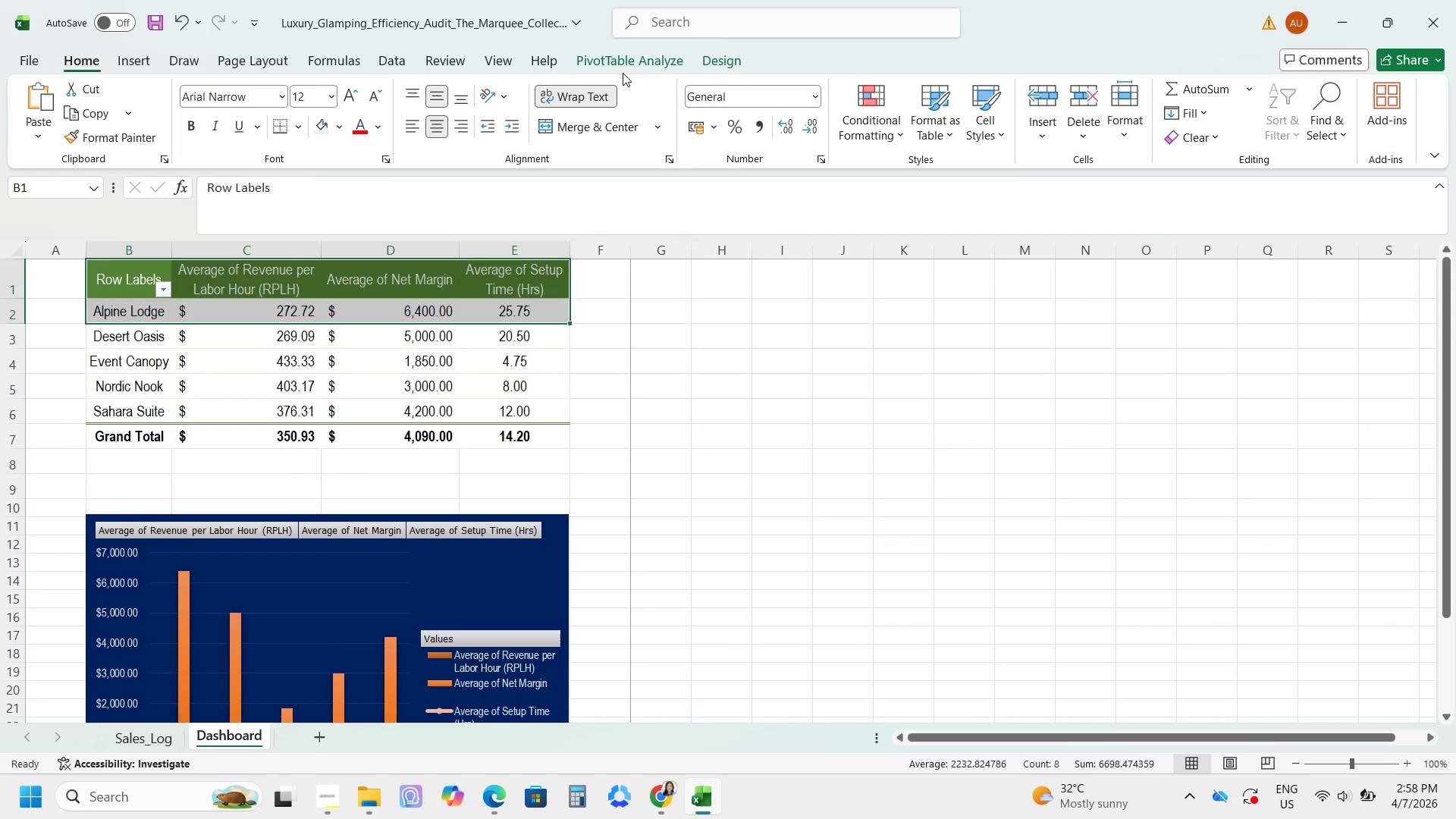 
left_click([615, 57])
 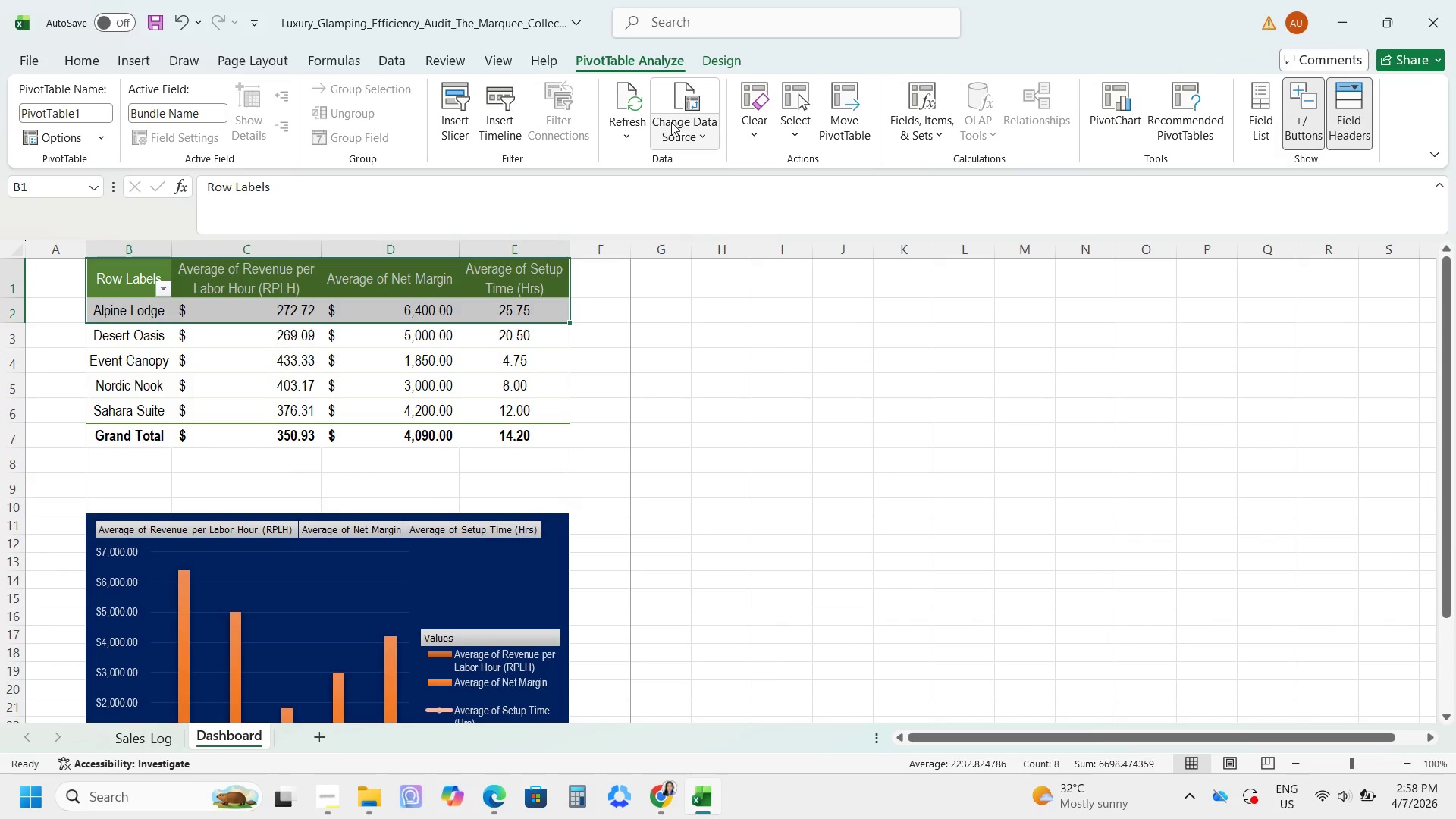 
left_click([617, 107])
 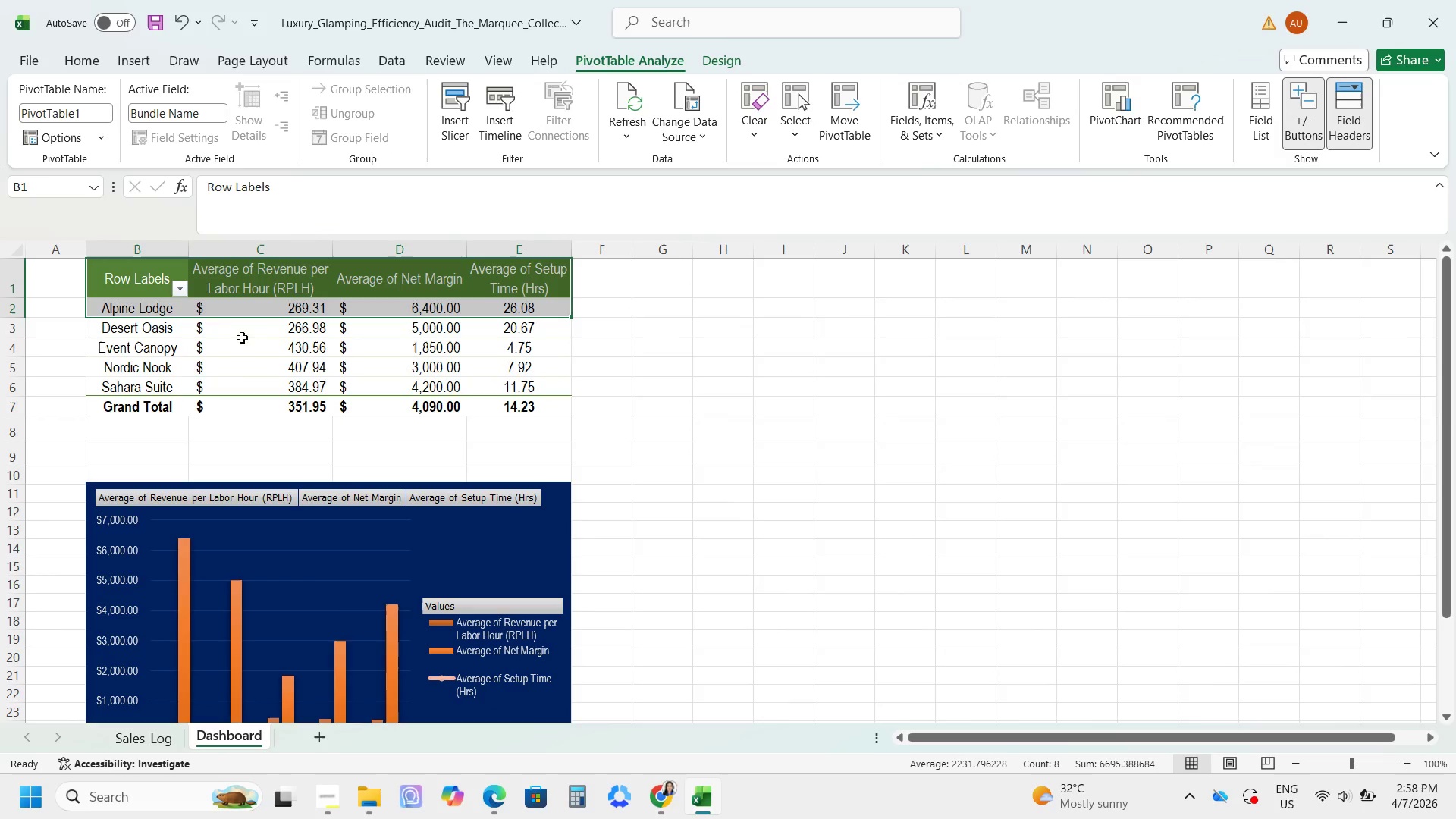 
left_click([202, 303])
 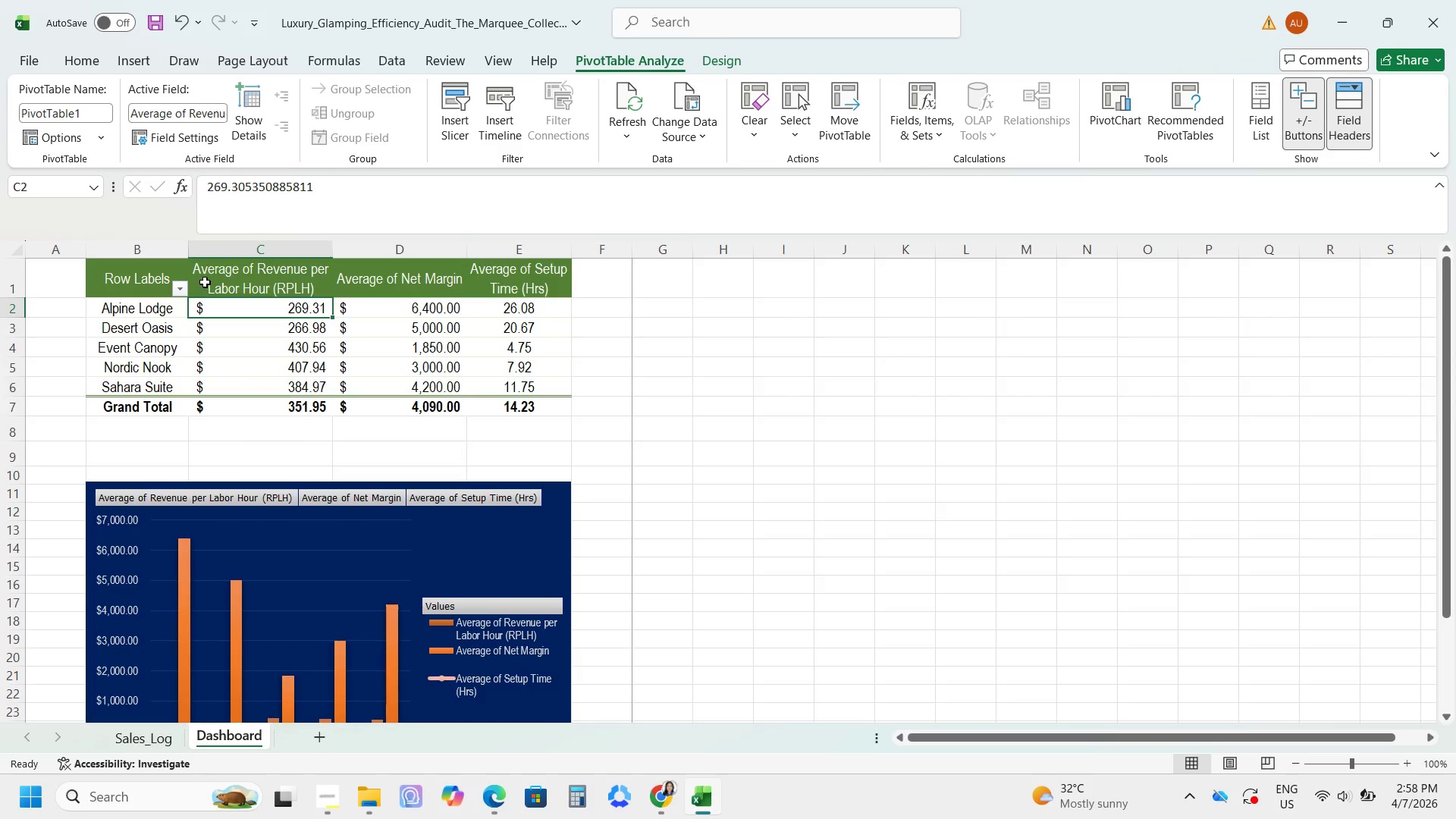 
left_click([205, 282])
 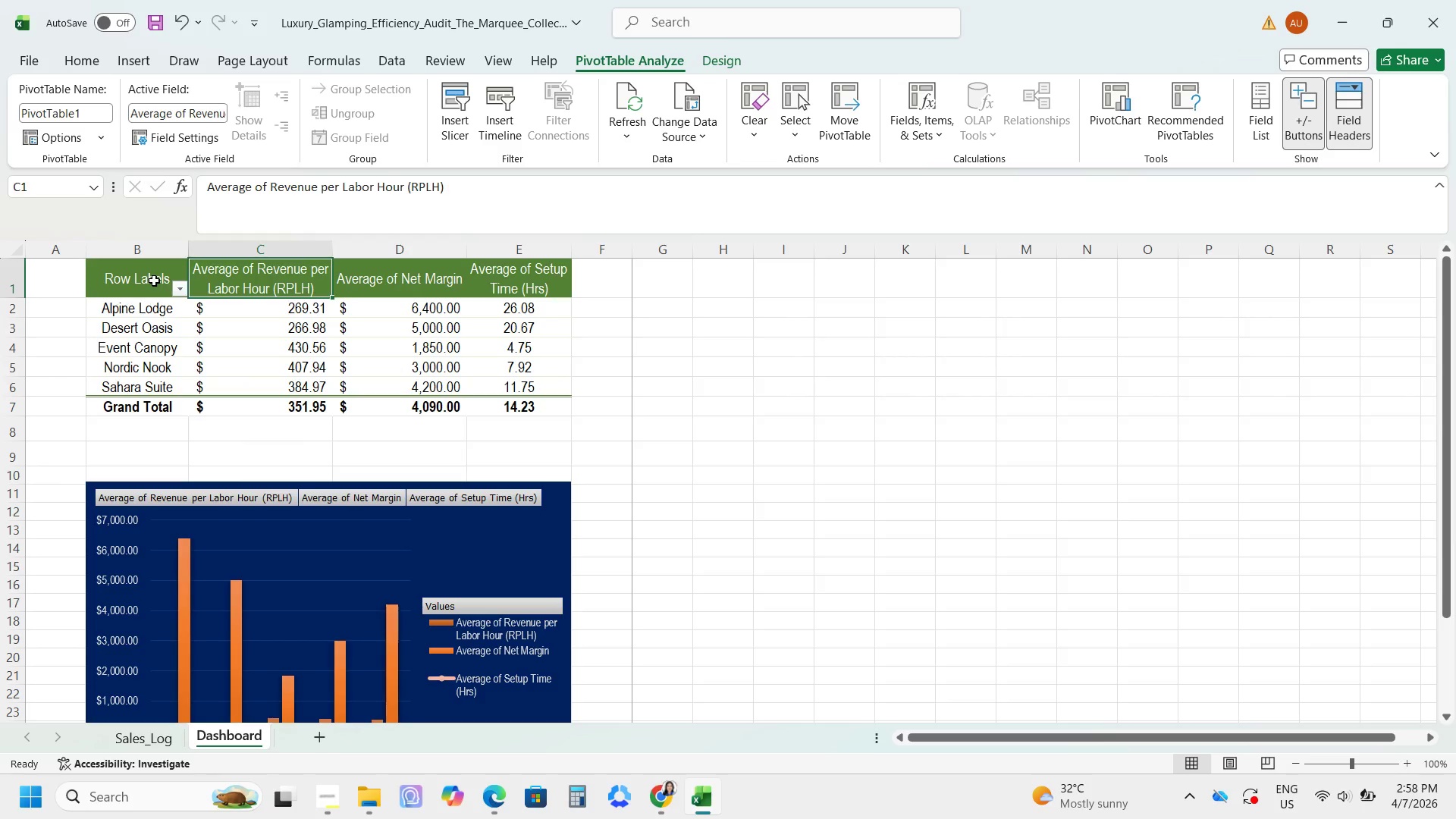 
left_click([154, 281])
 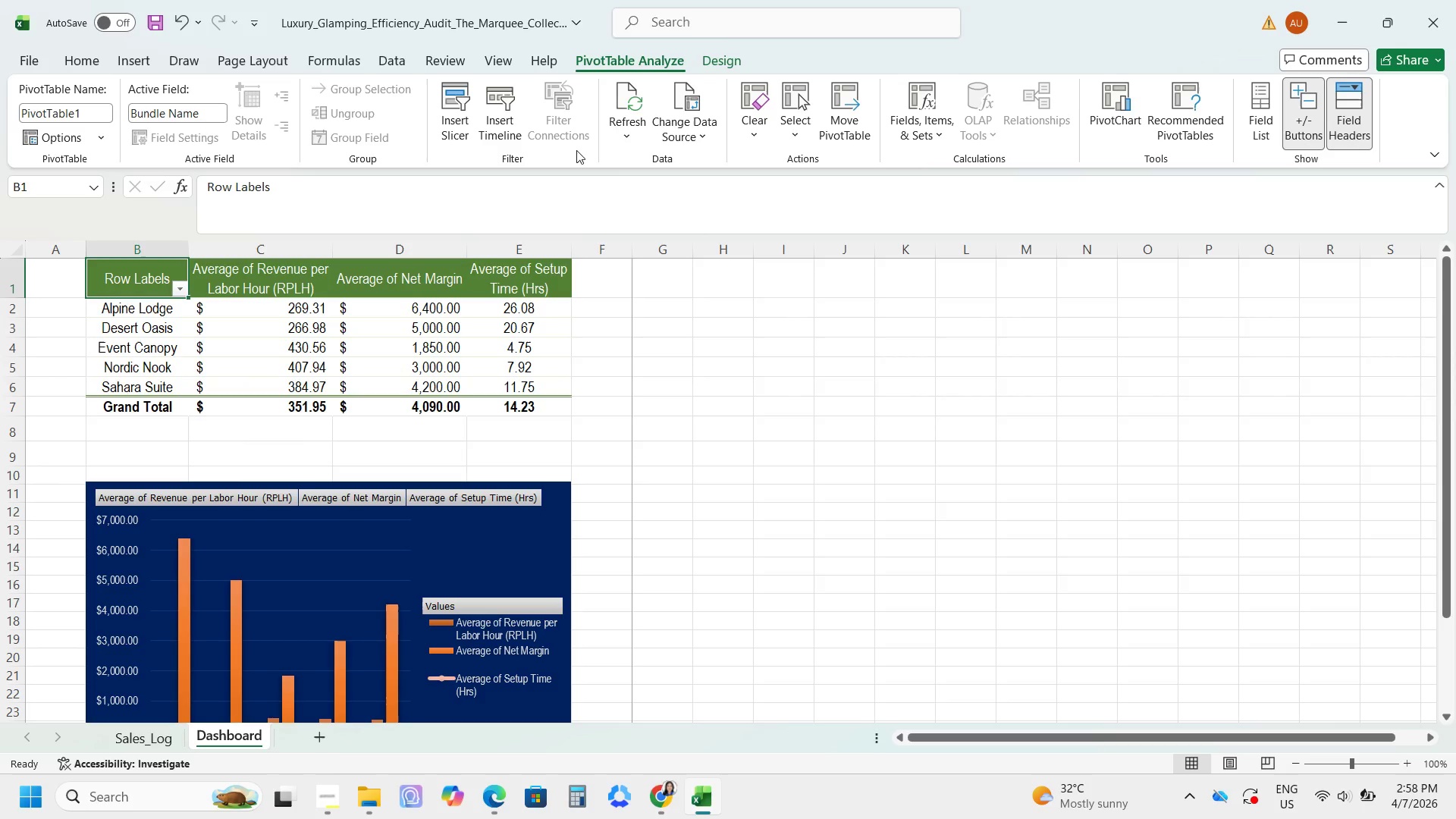 
left_click([672, 129])
 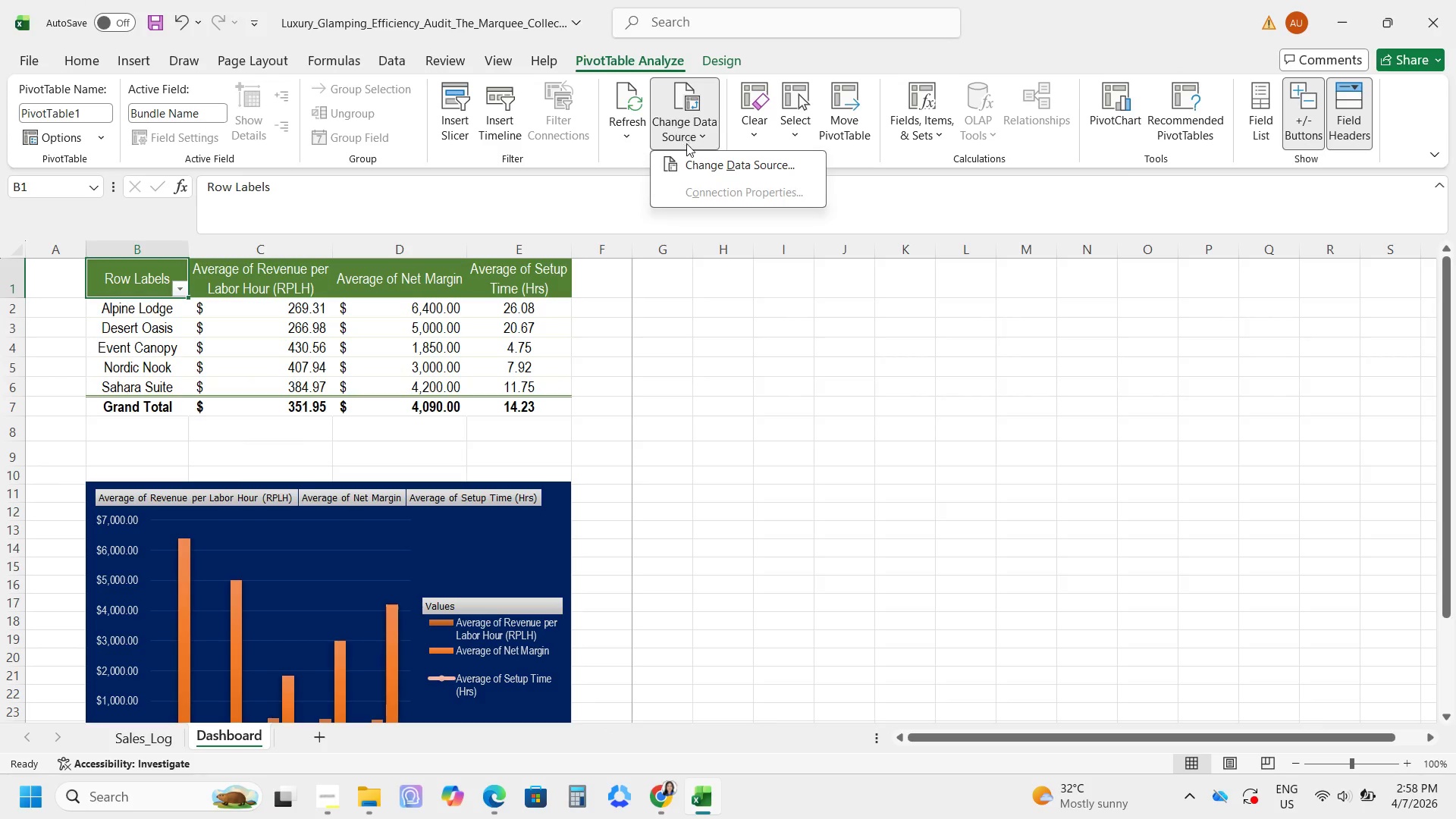 
left_click([688, 154])
 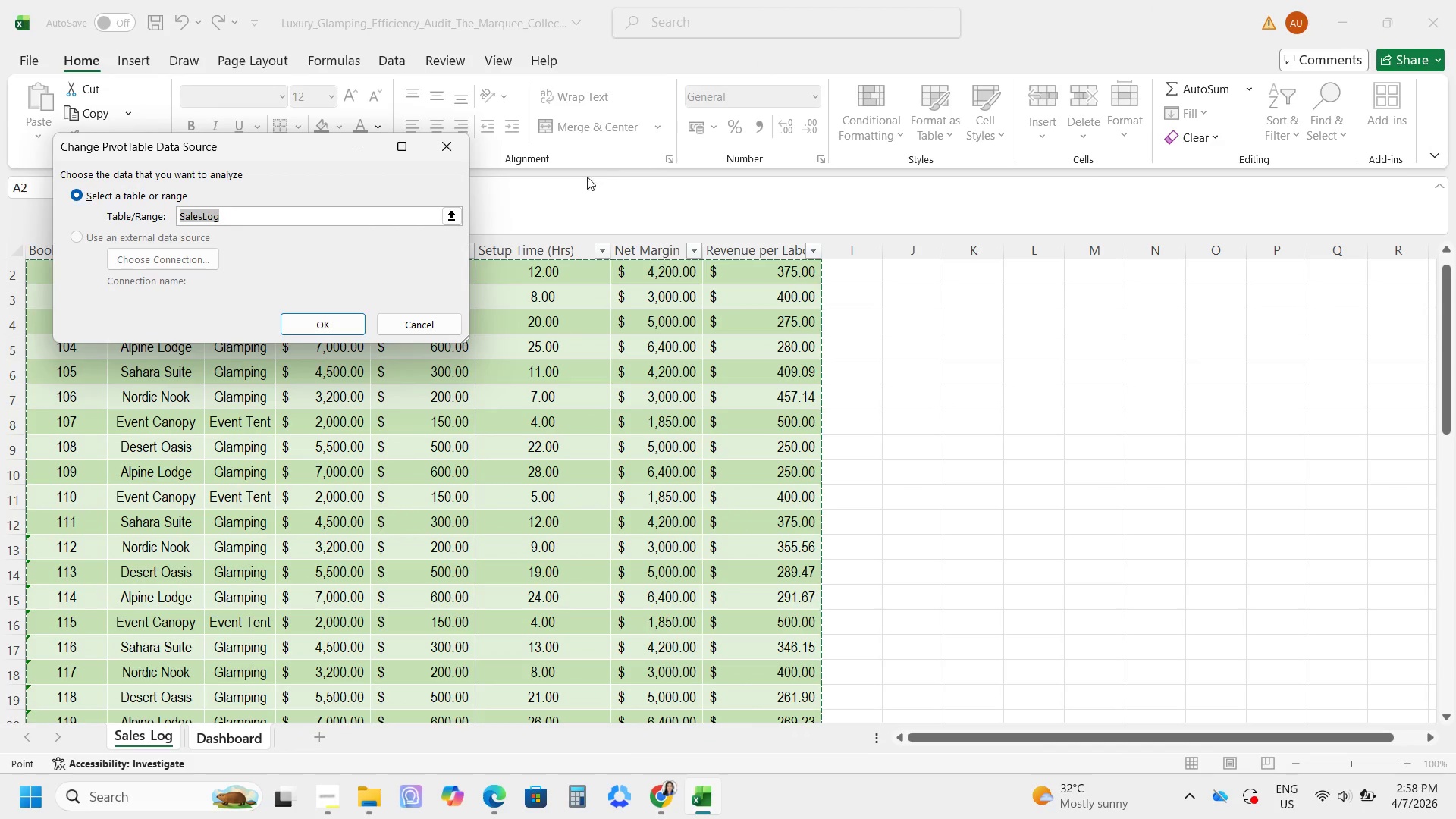 
scroll: coordinate [661, 367], scroll_direction: down, amount: 14.0
 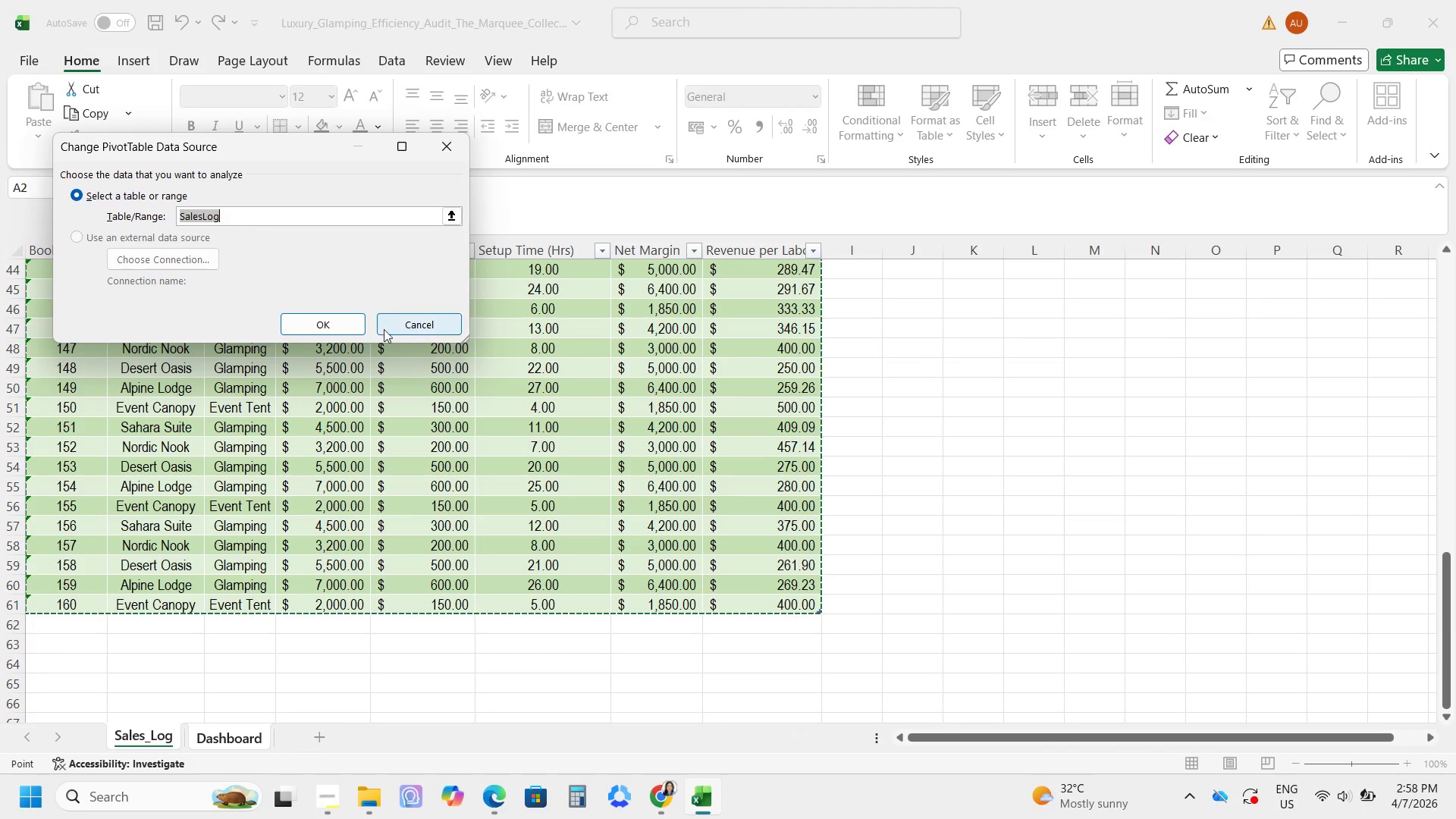 
left_click([318, 328])
 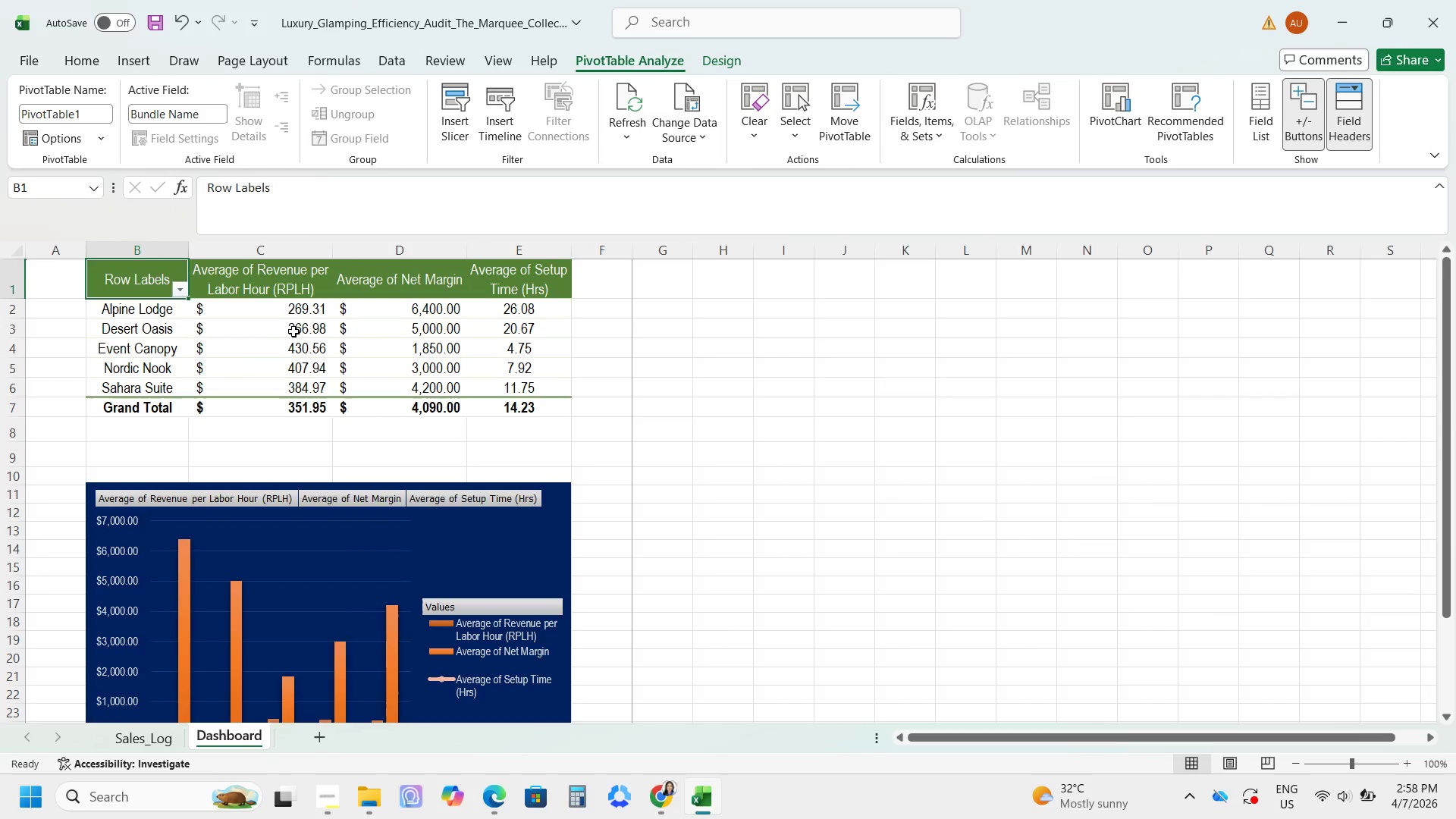 
left_click([310, 509])
 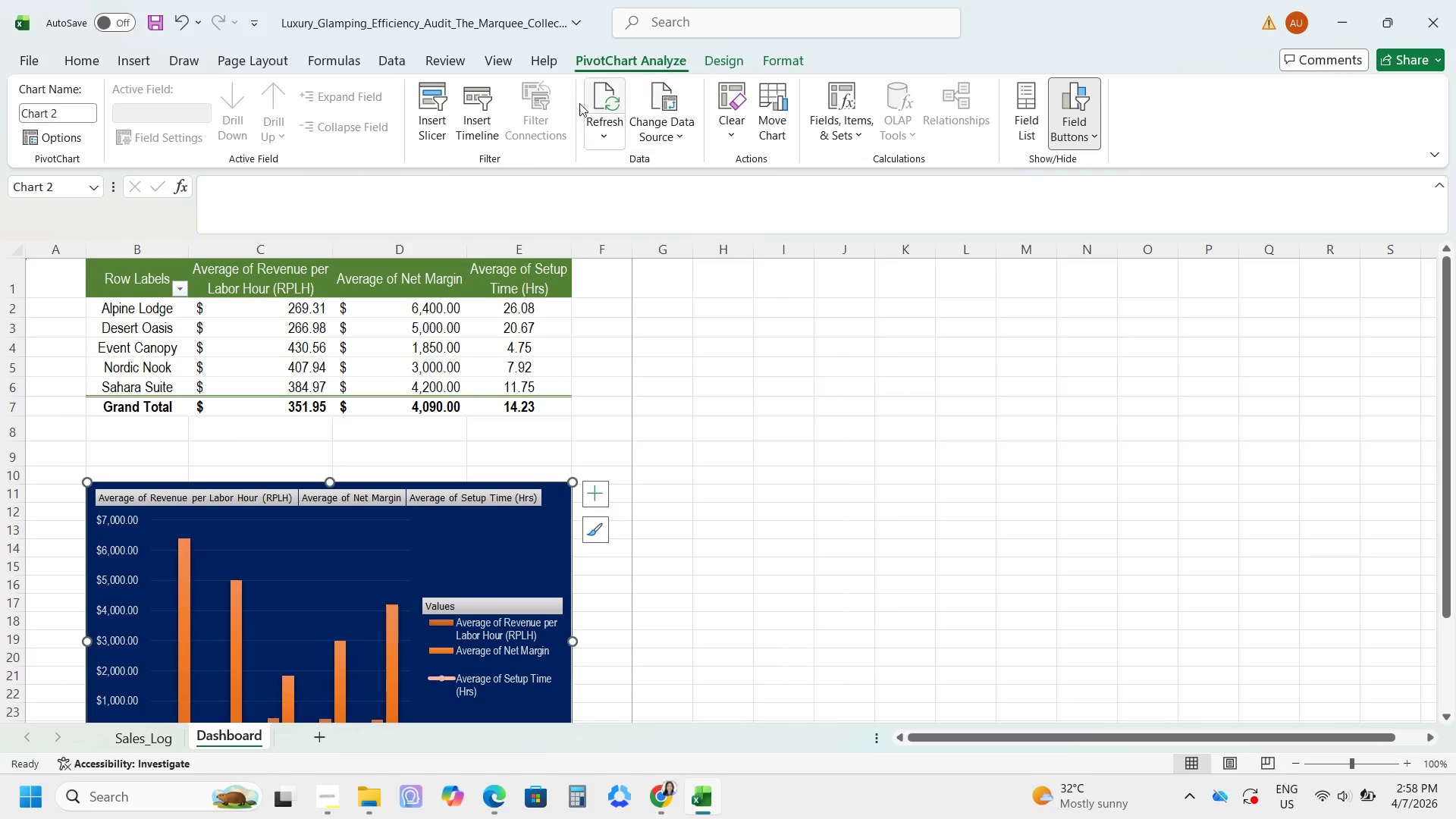 
left_click([596, 94])
 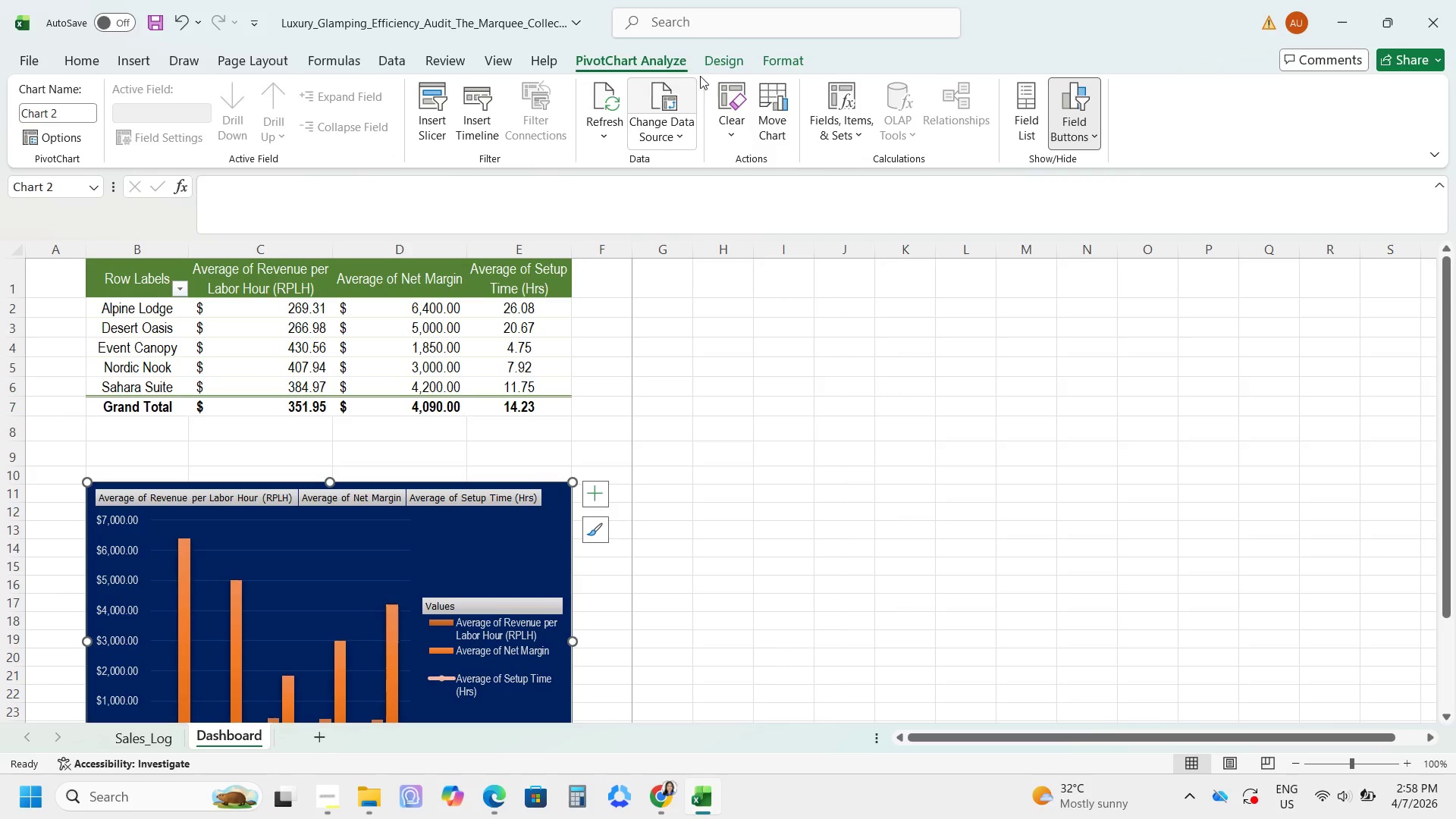 
left_click([714, 62])
 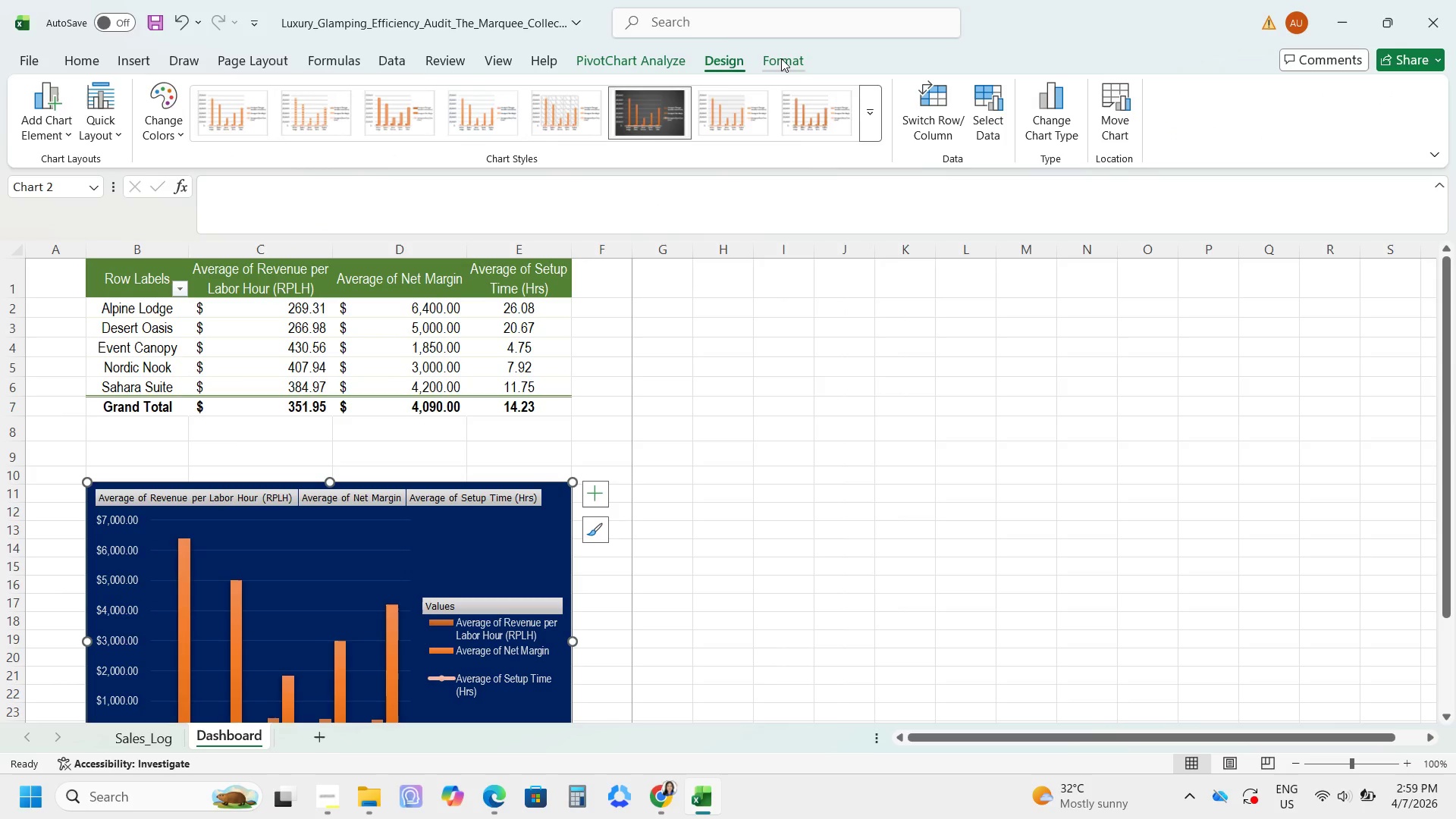 
left_click([781, 58])
 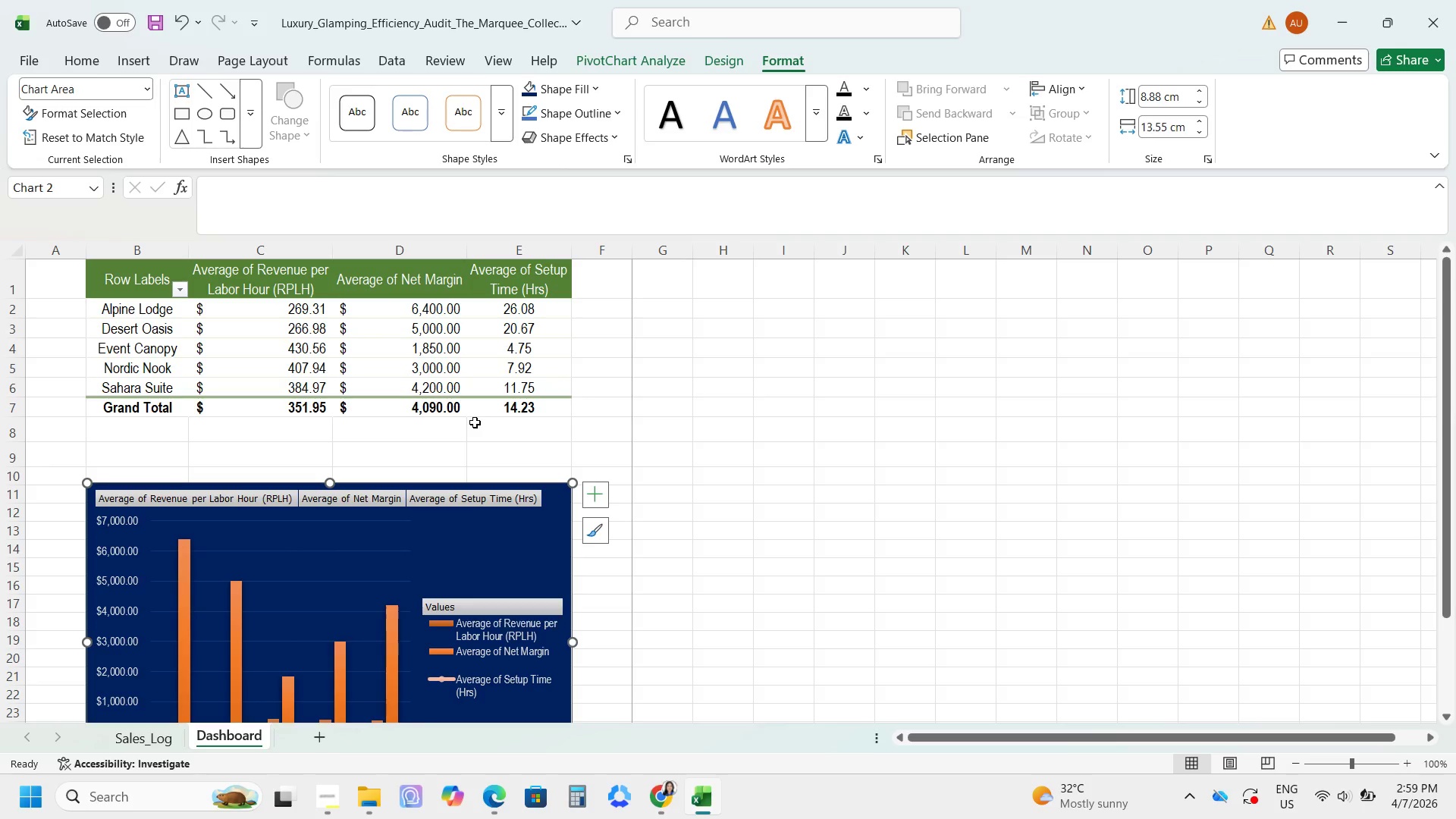 
wait(50.75)
 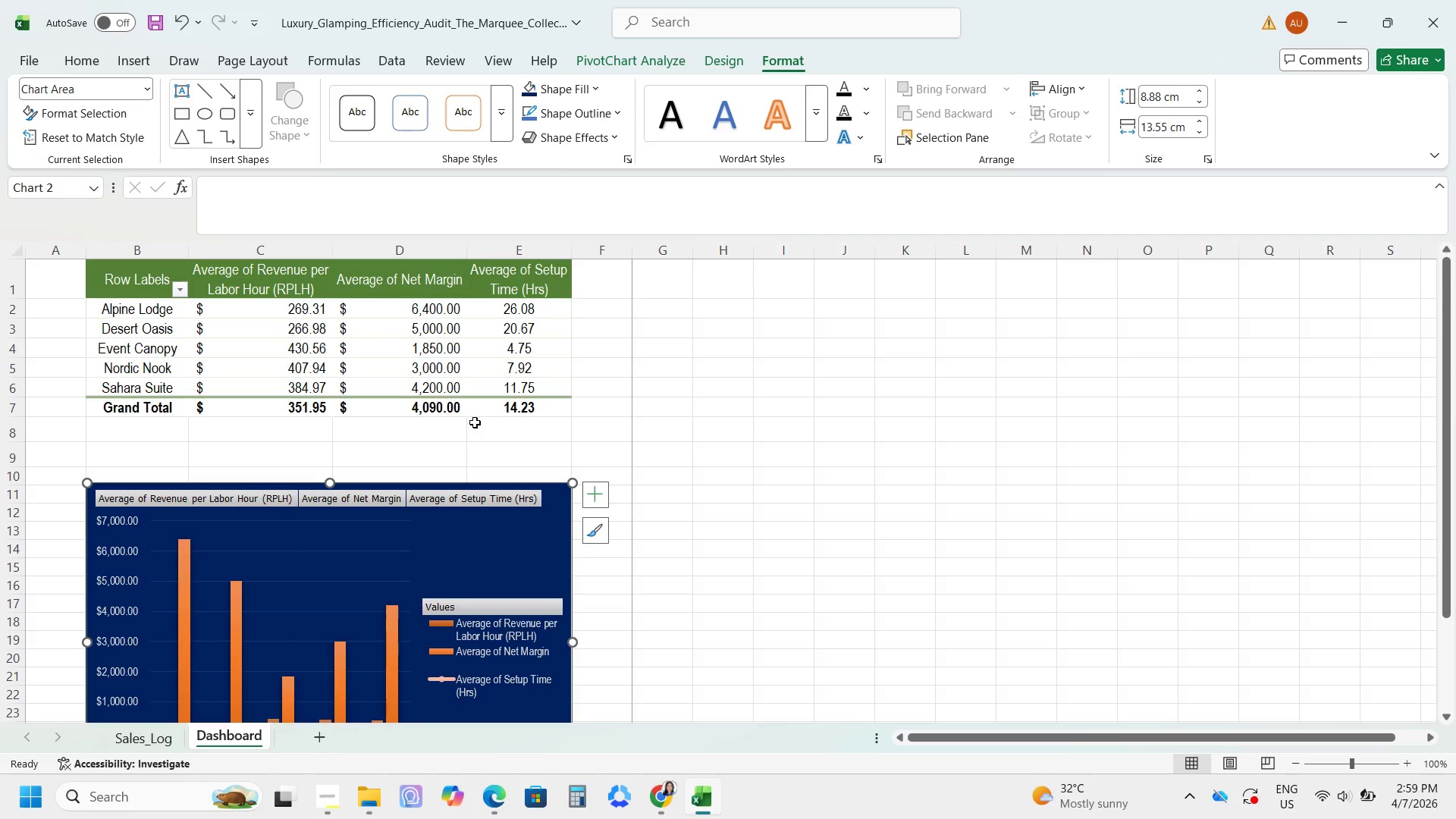 
scroll: coordinate [481, 441], scroll_direction: down, amount: 4.0
 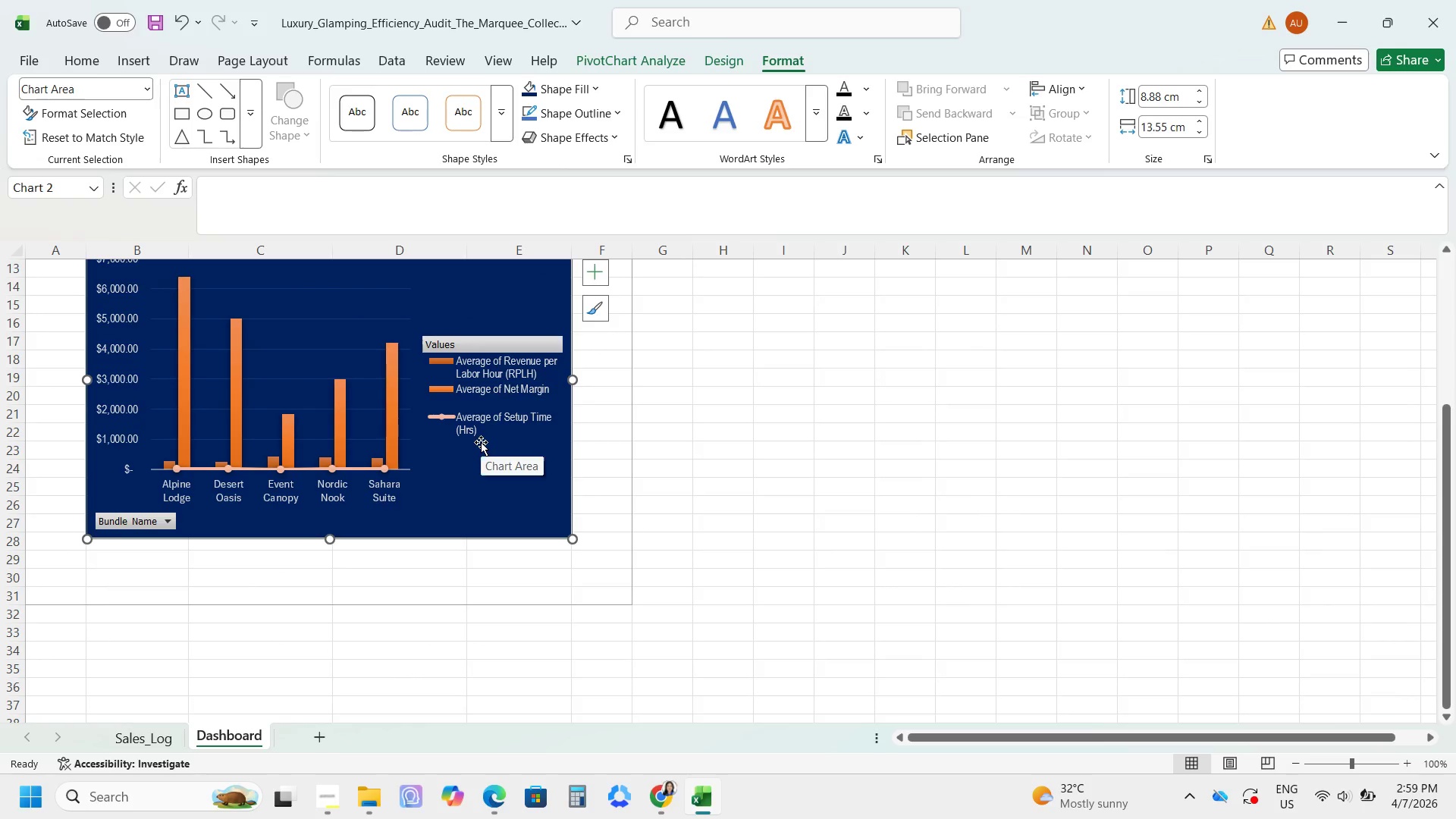 
scroll: coordinate [481, 442], scroll_direction: up, amount: 4.0
 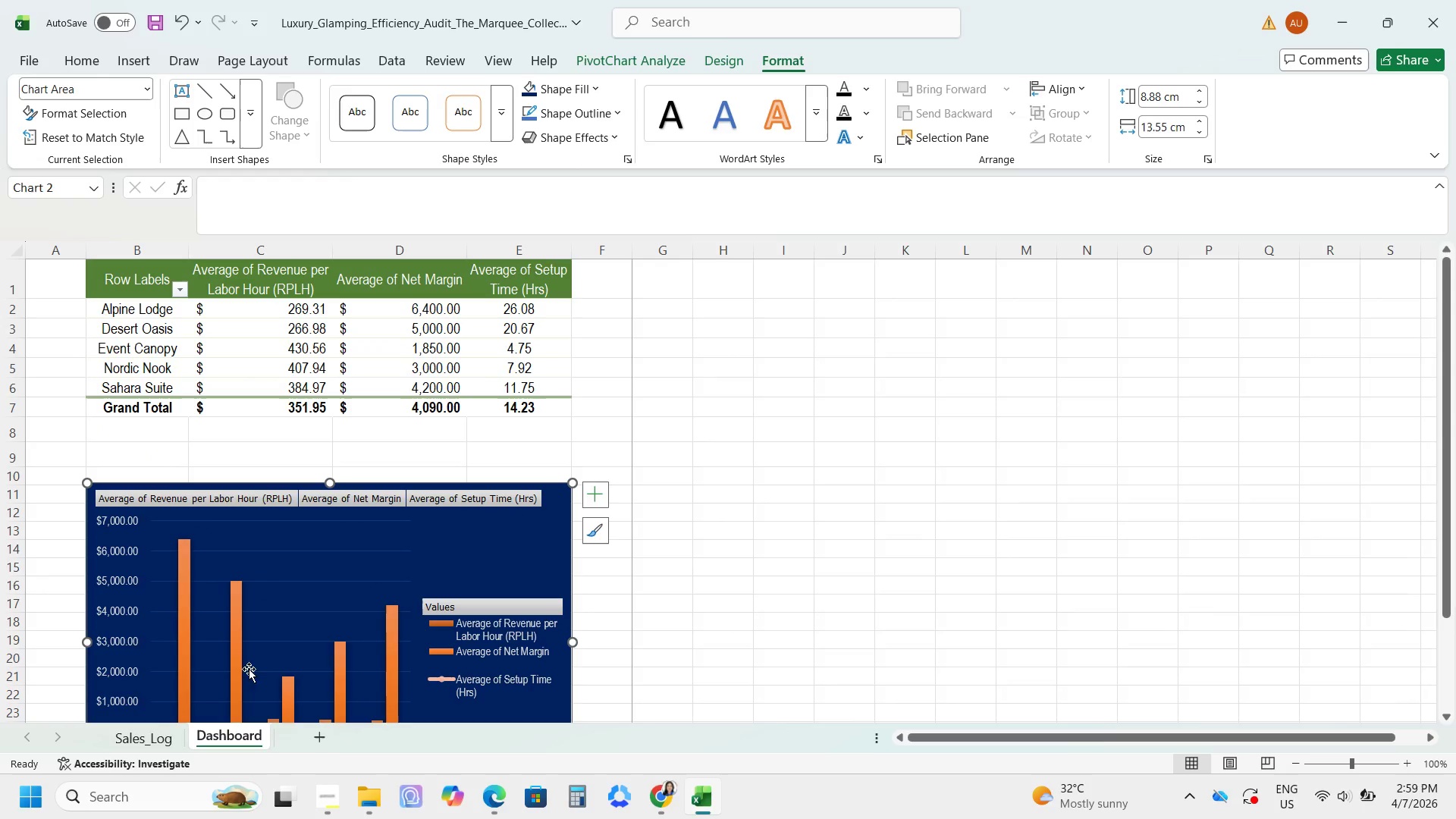 
left_click([143, 736])
 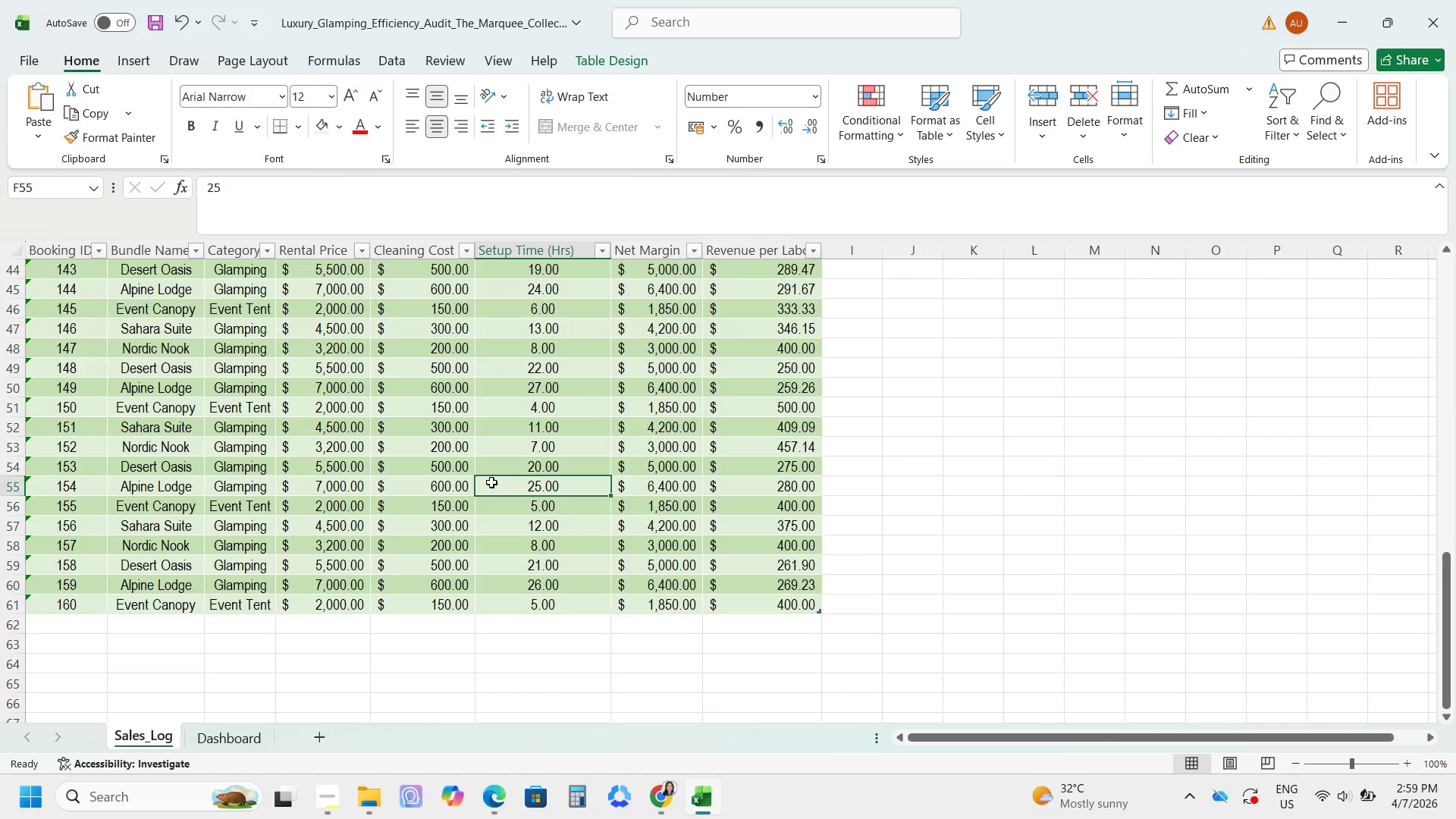 
scroll: coordinate [369, 469], scroll_direction: up, amount: 10.0
 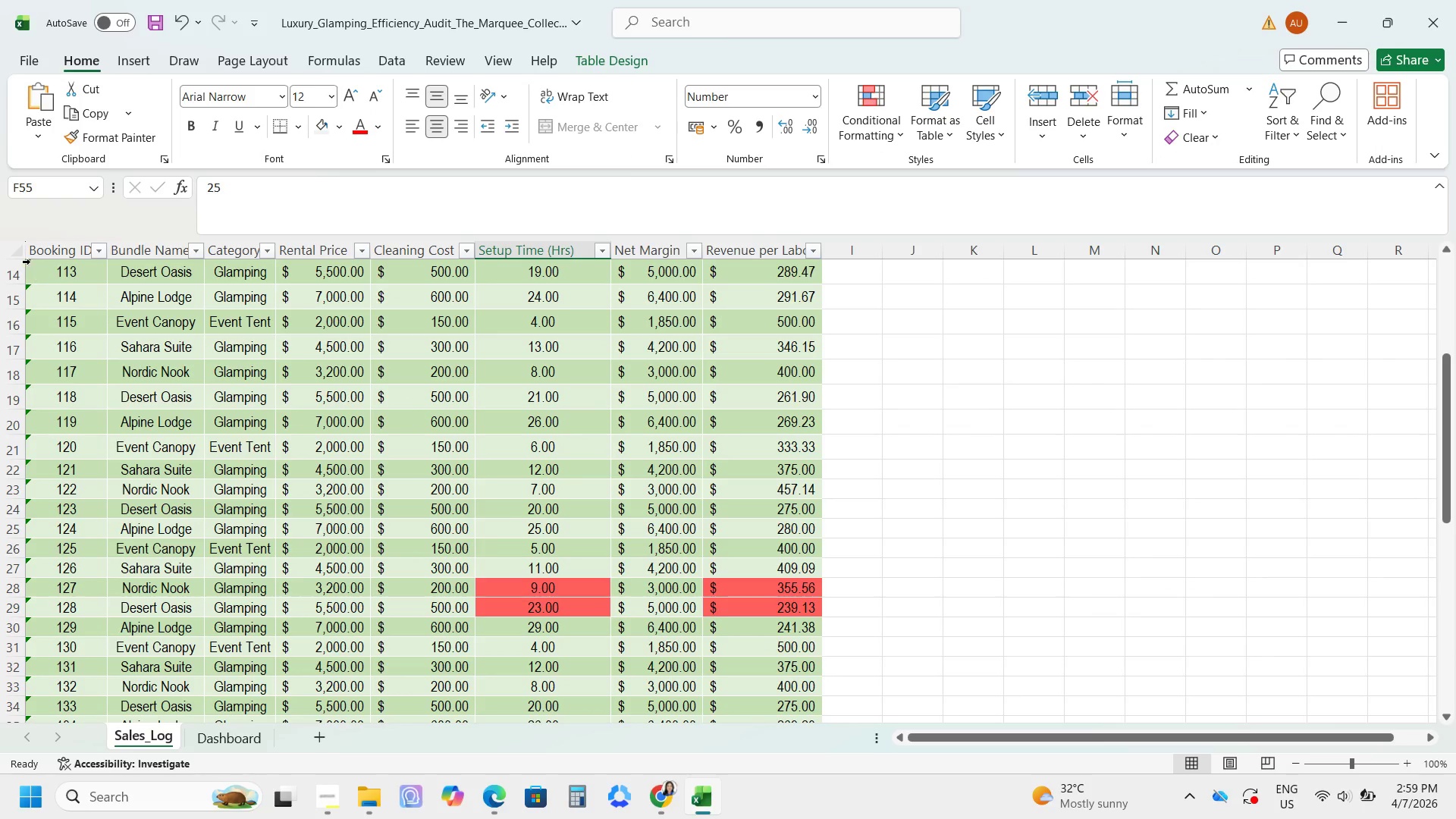 
left_click([14, 243])
 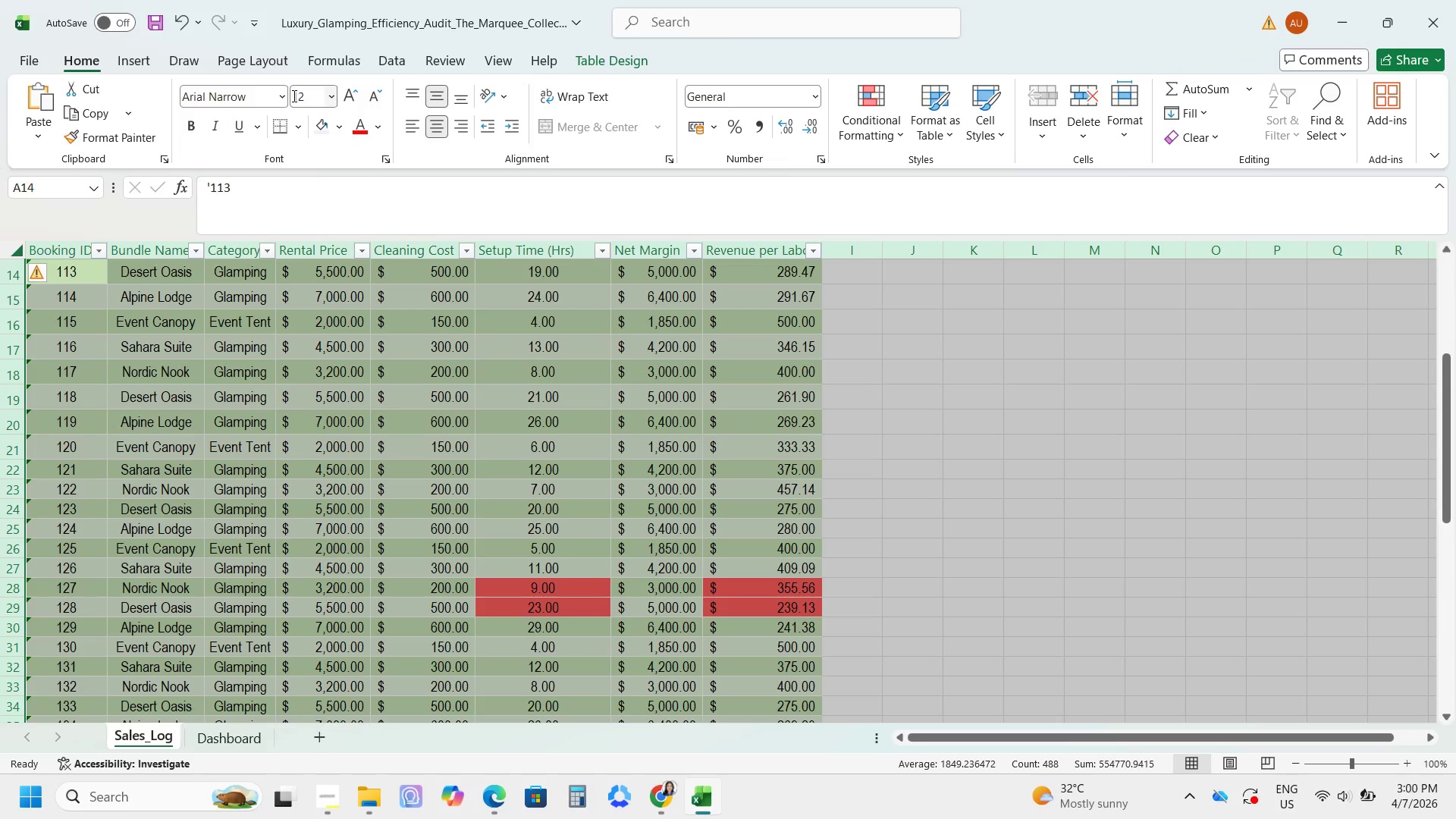 
left_click([286, 98])
 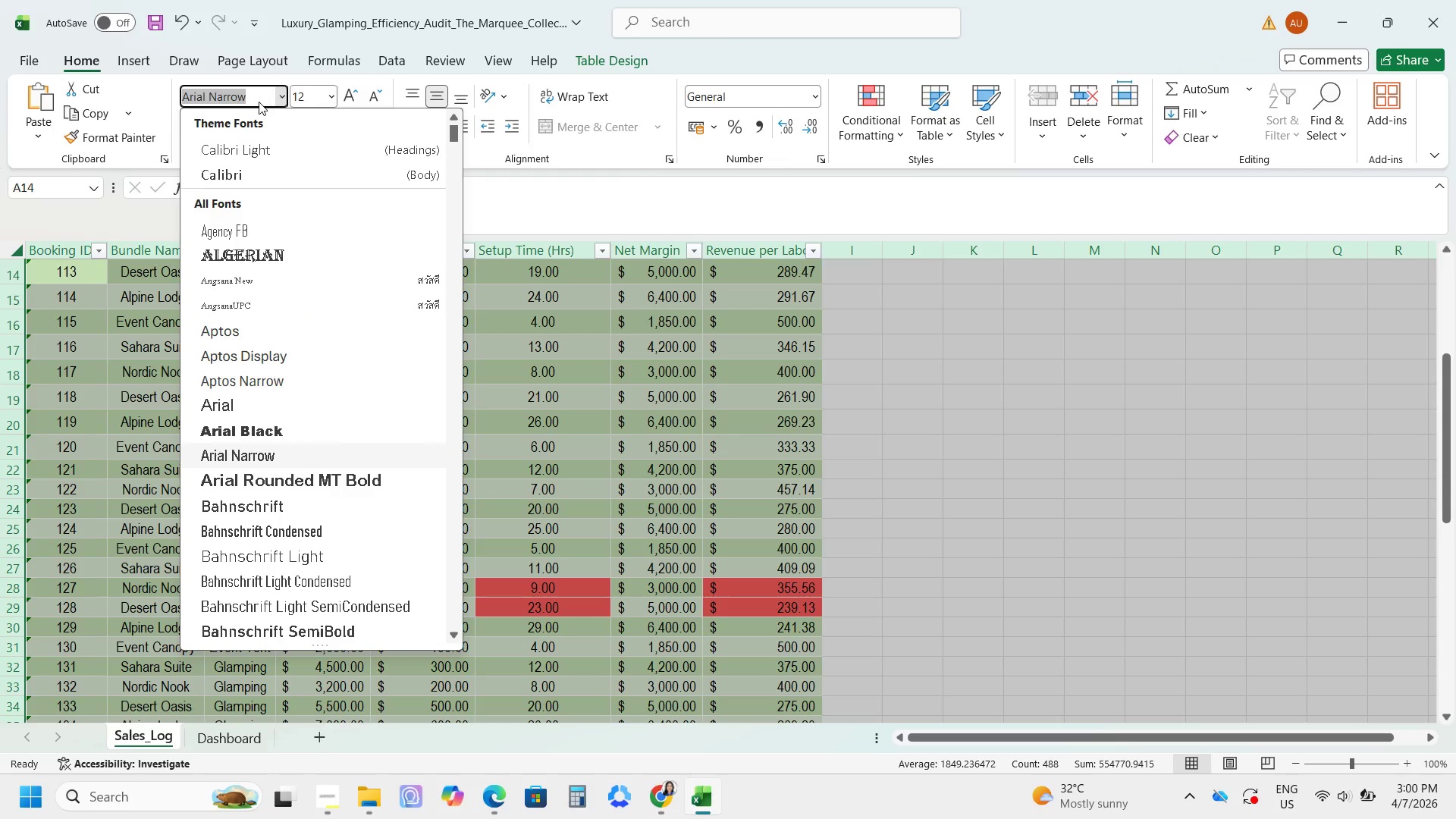 
hold_key(key=S, duration=0.36)
 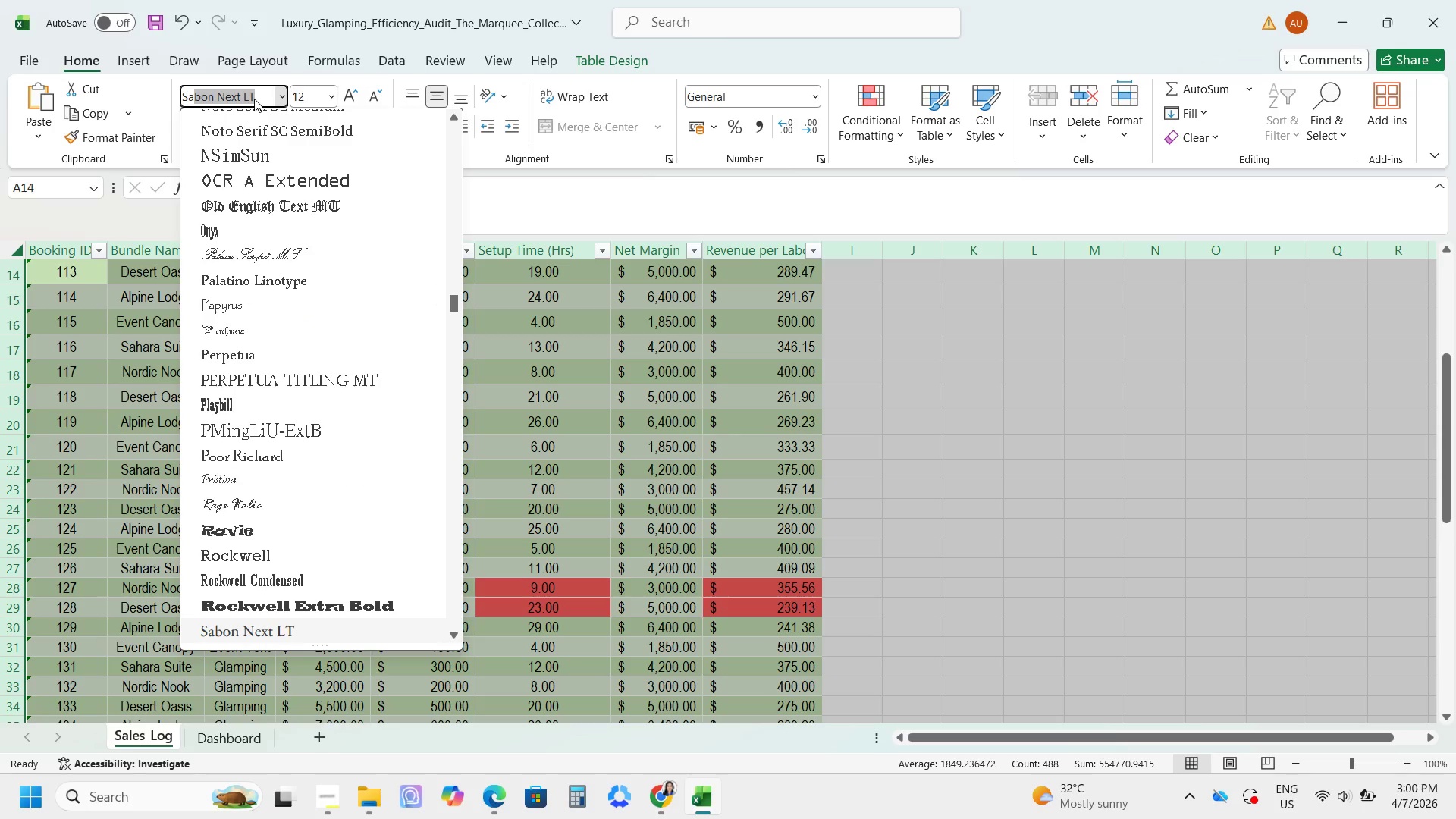 
key(A)
 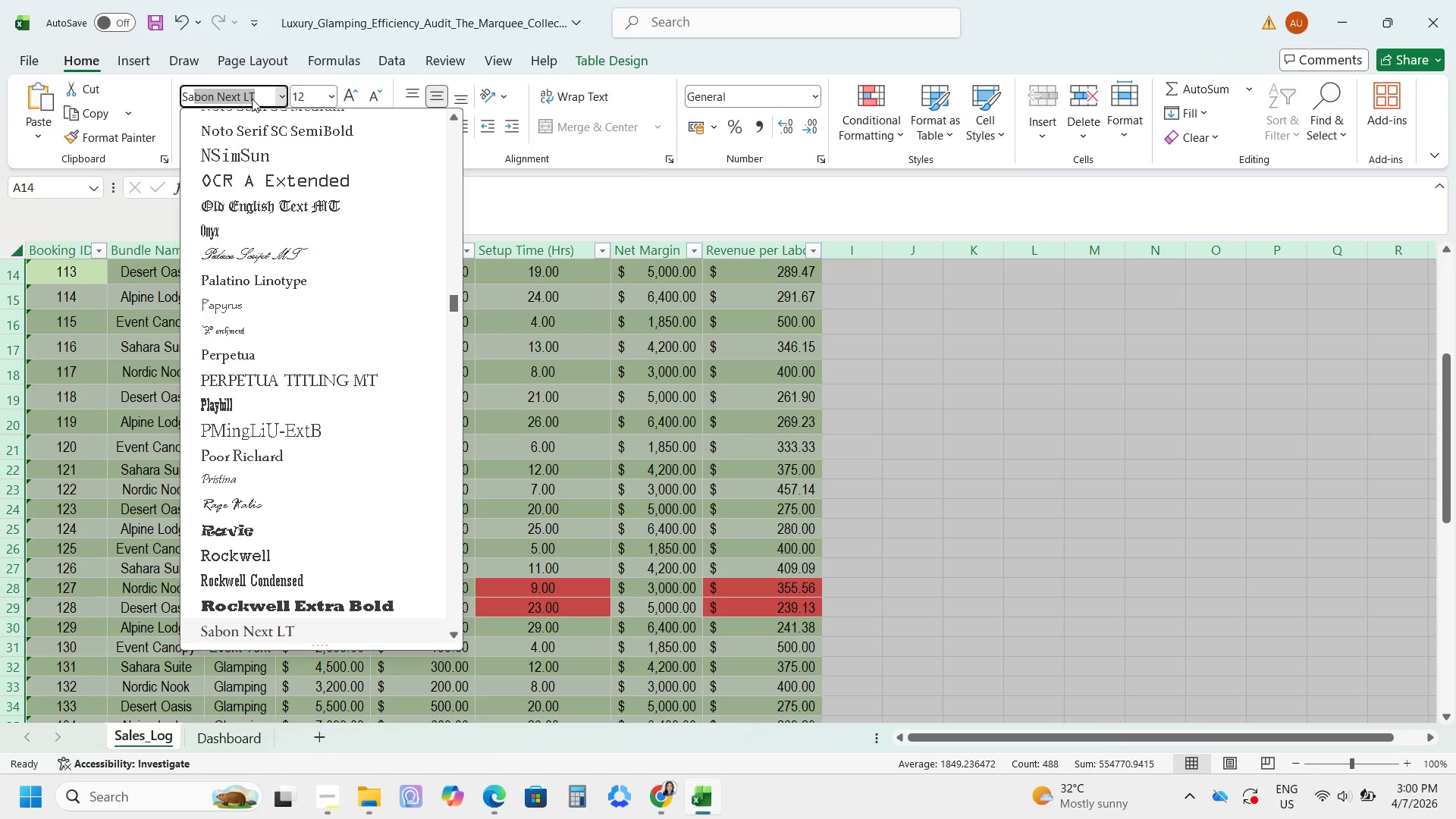 
type(NS)
 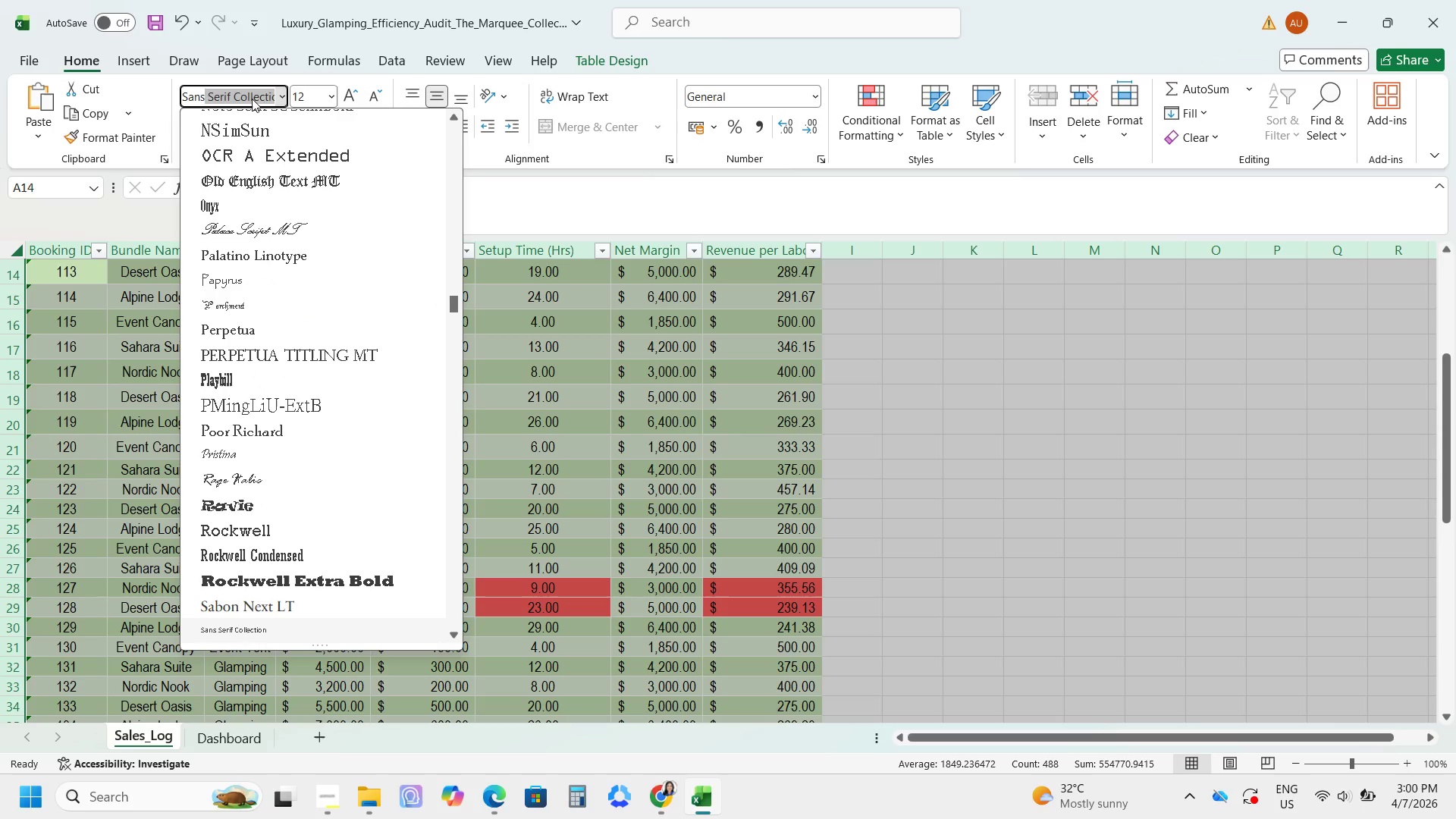 
key(Enter)
 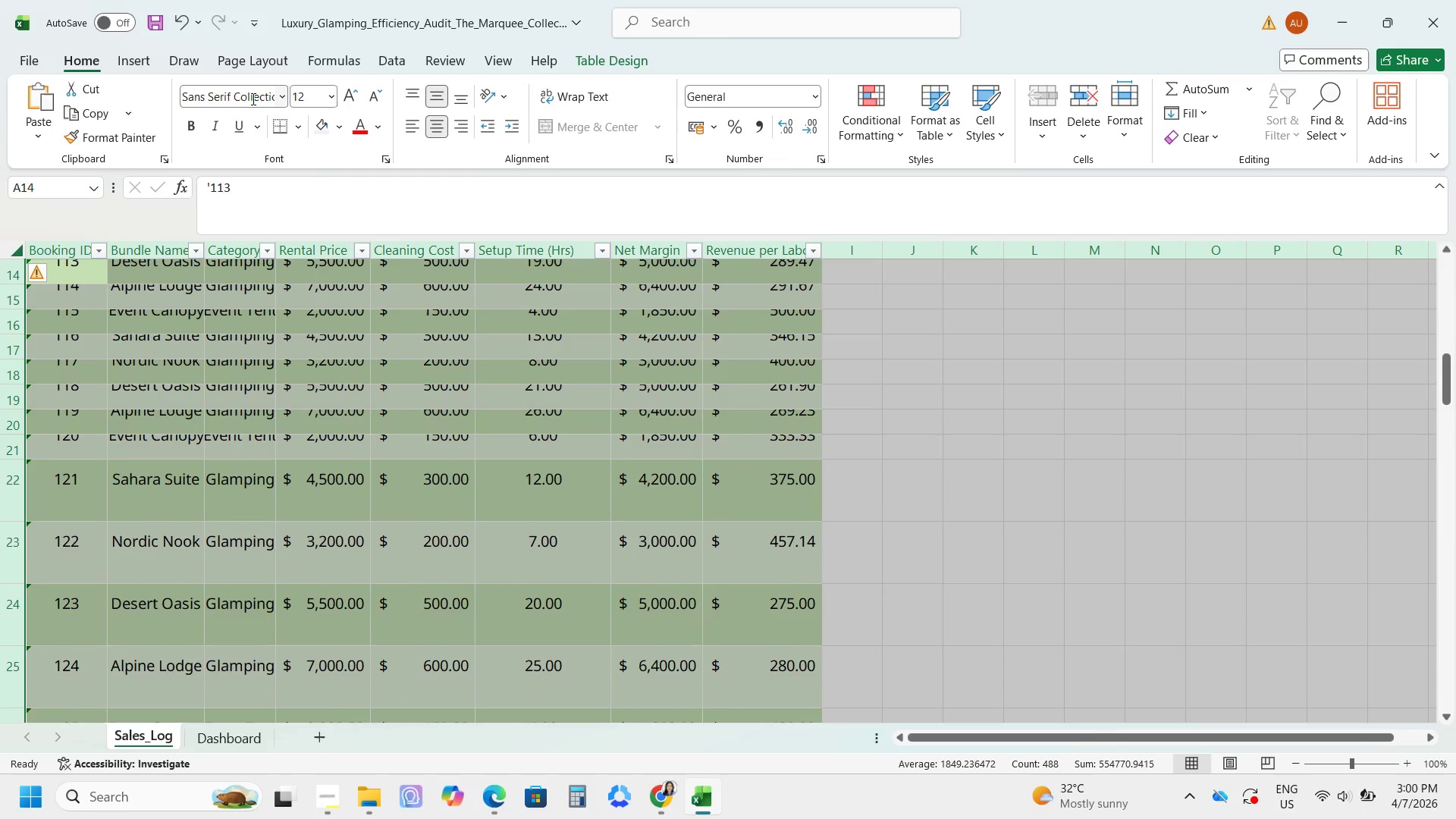 
scroll: coordinate [300, 328], scroll_direction: down, amount: 4.0
 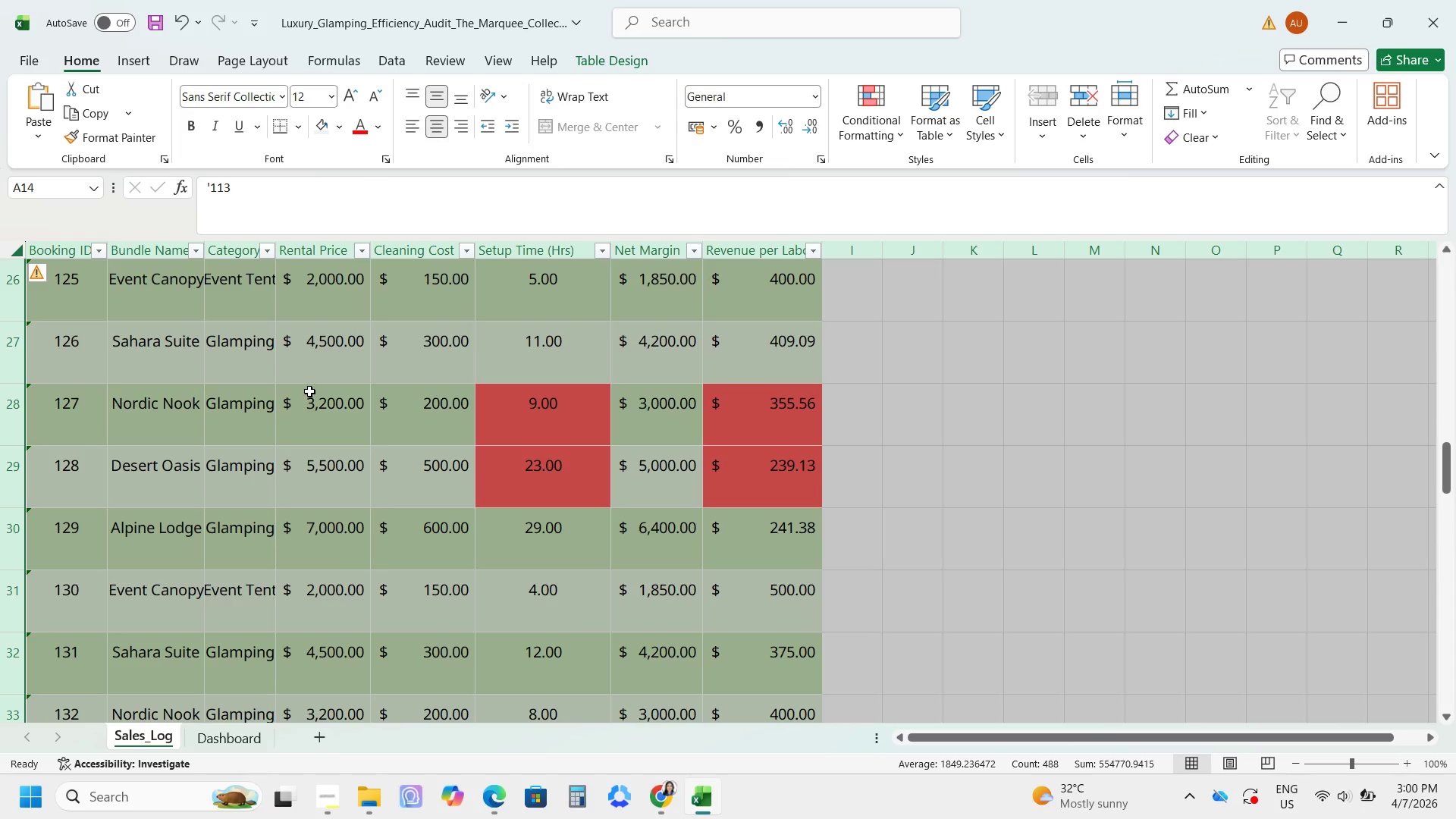 
hold_key(key=ControlLeft, duration=0.5)
 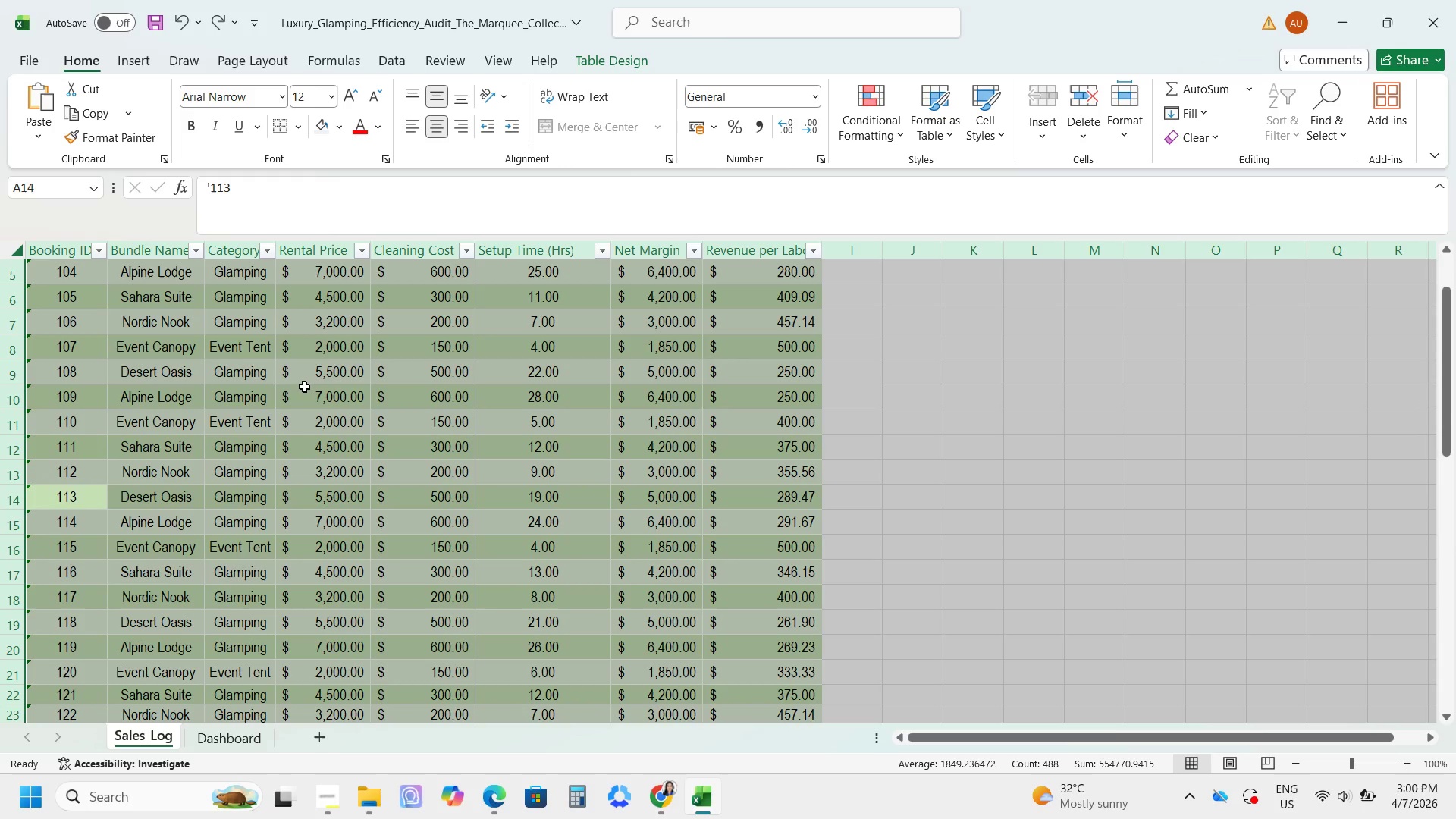 
hold_key(key=Z, duration=0.47)
 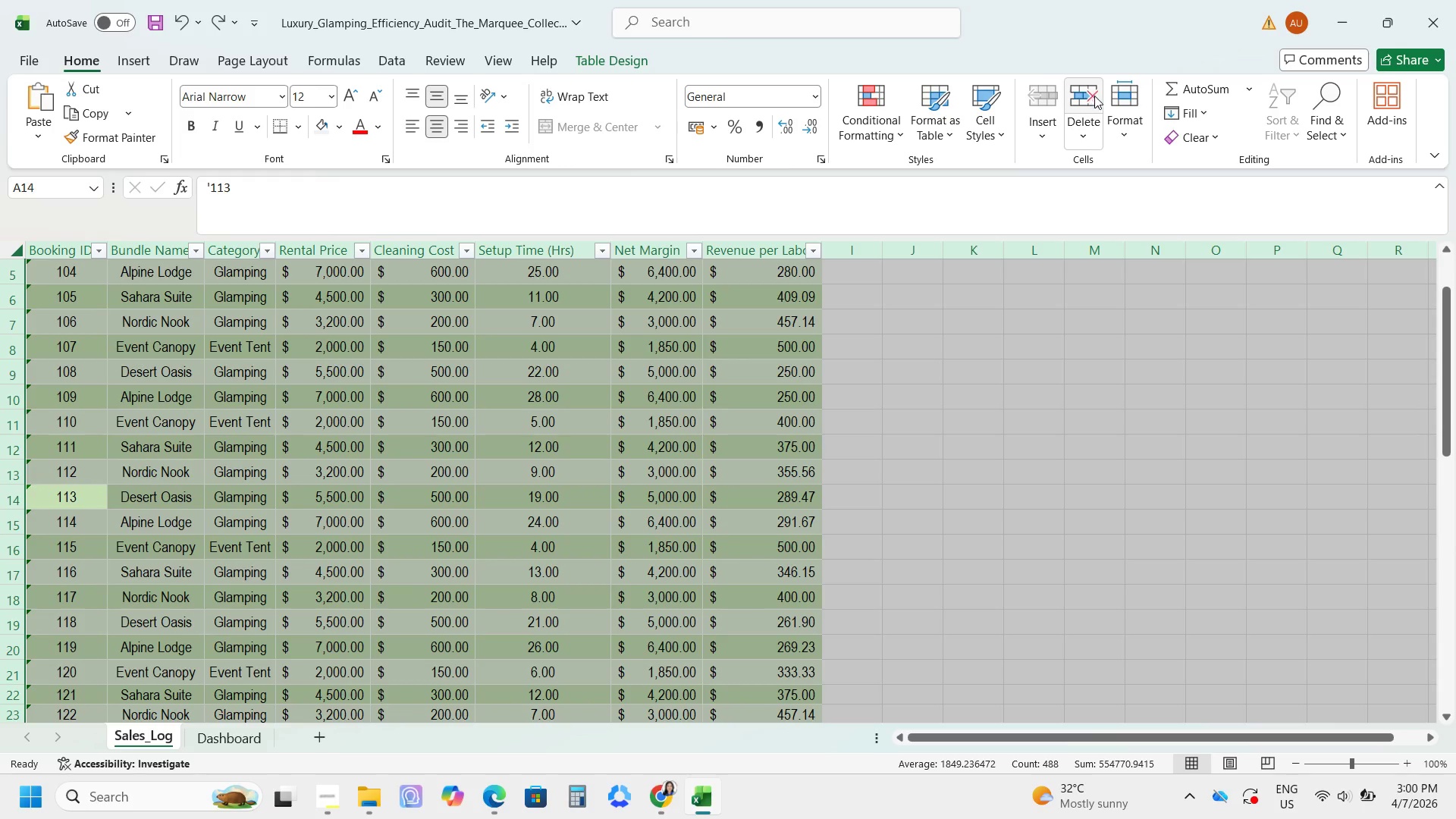 
left_click([1114, 94])
 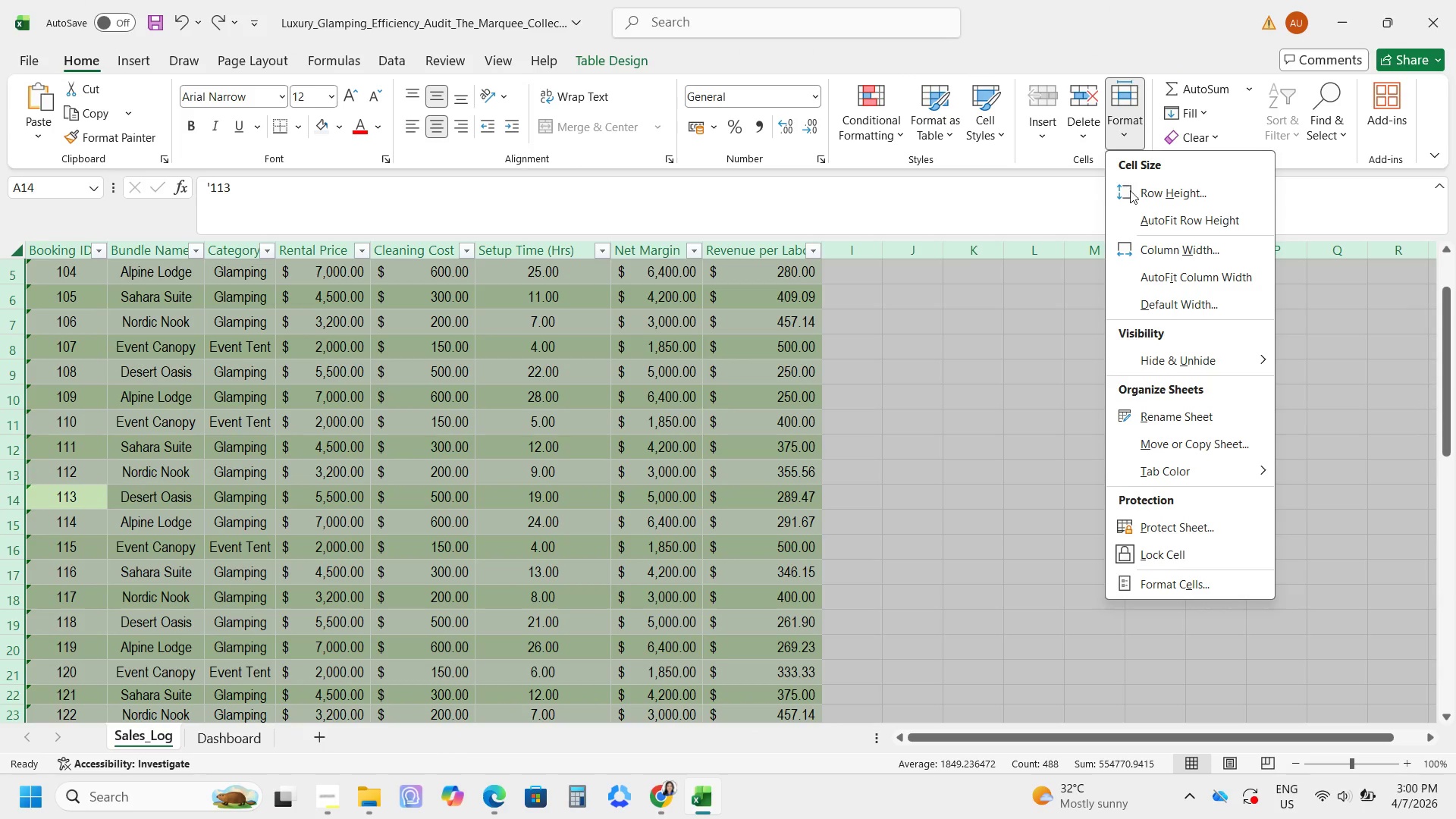 
left_click([1136, 187])
 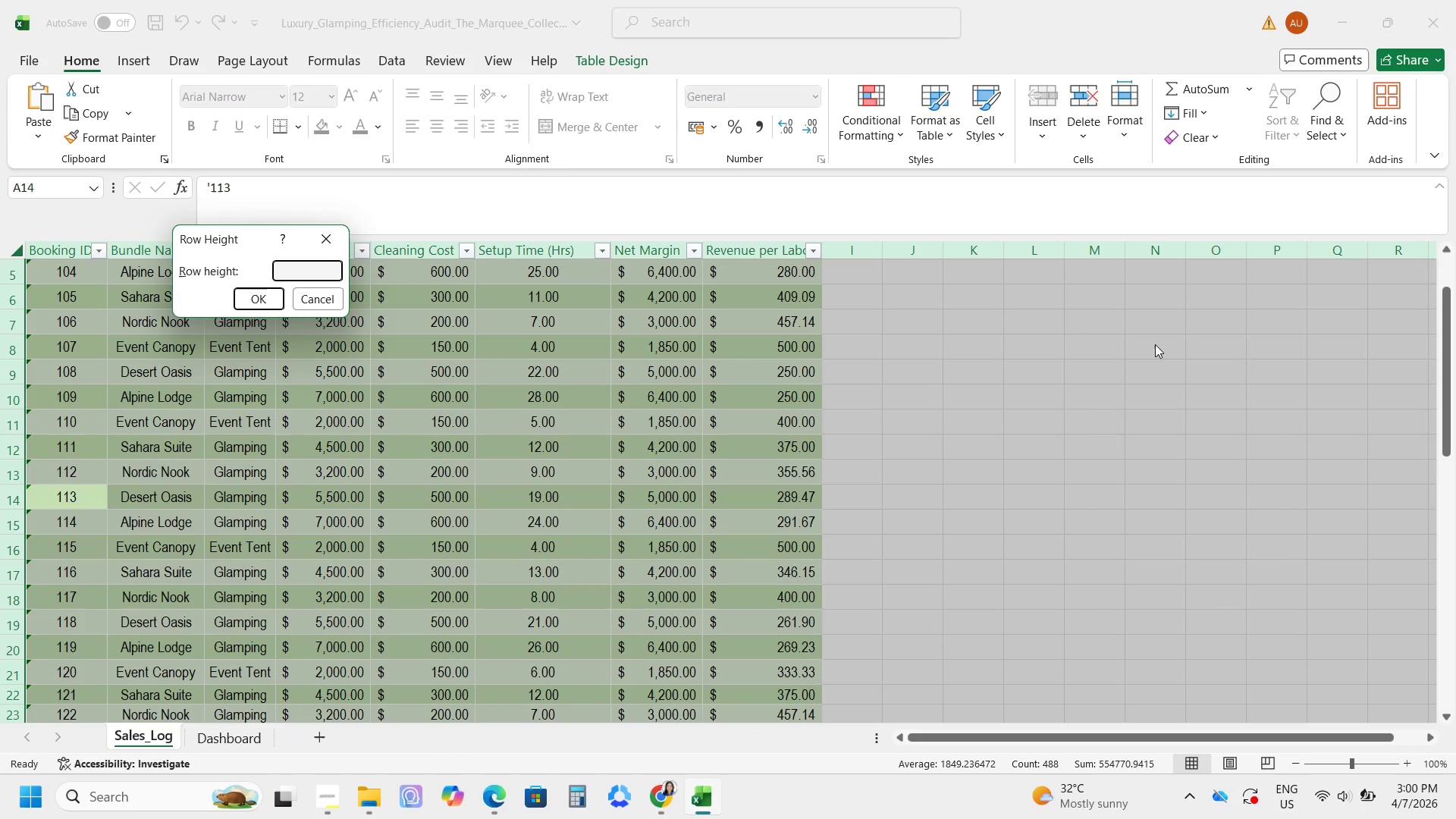 
key(Numpad2)
 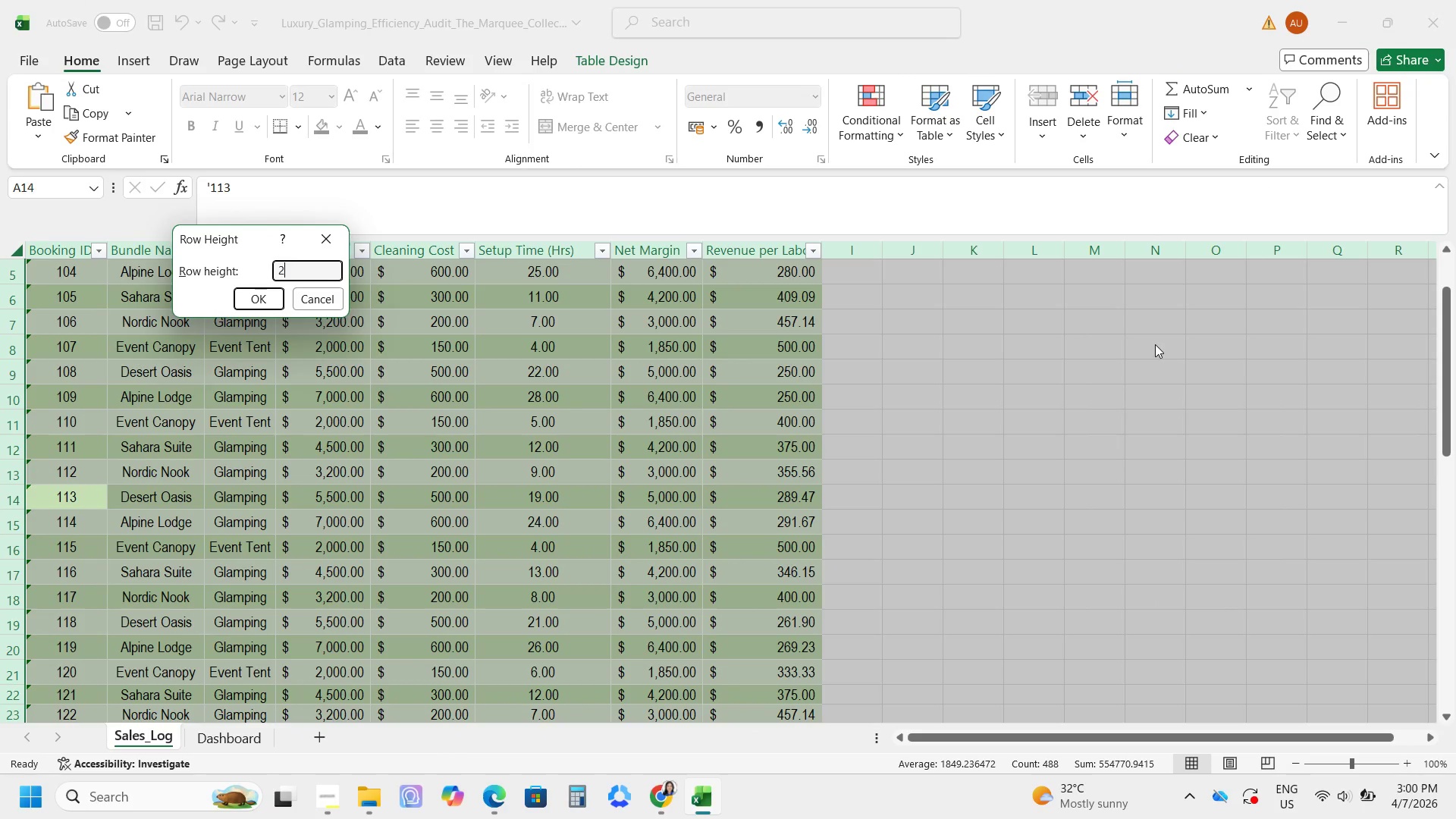 
key(Numpad5)
 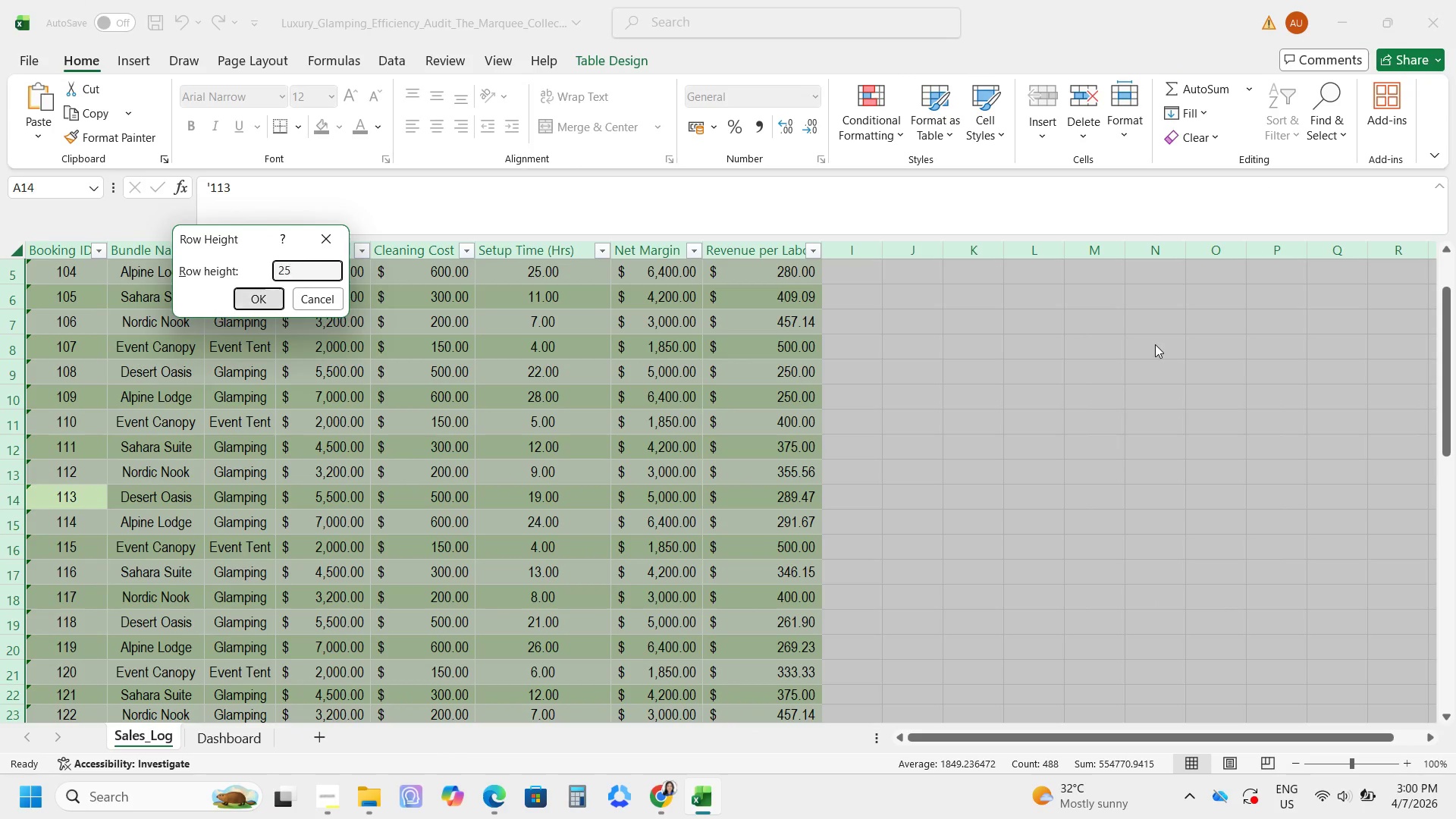 
key(Enter)
 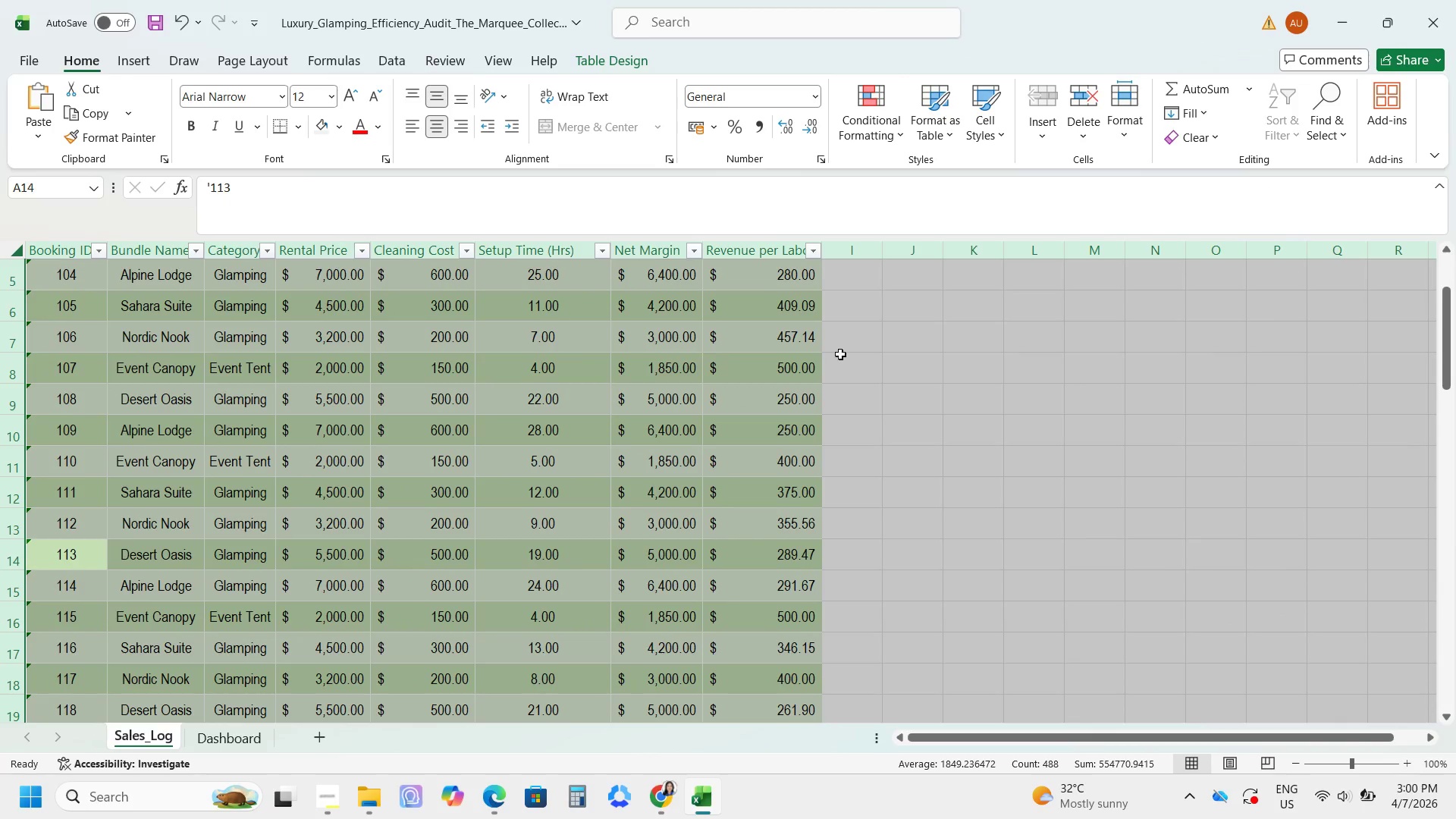 
left_click([808, 358])
 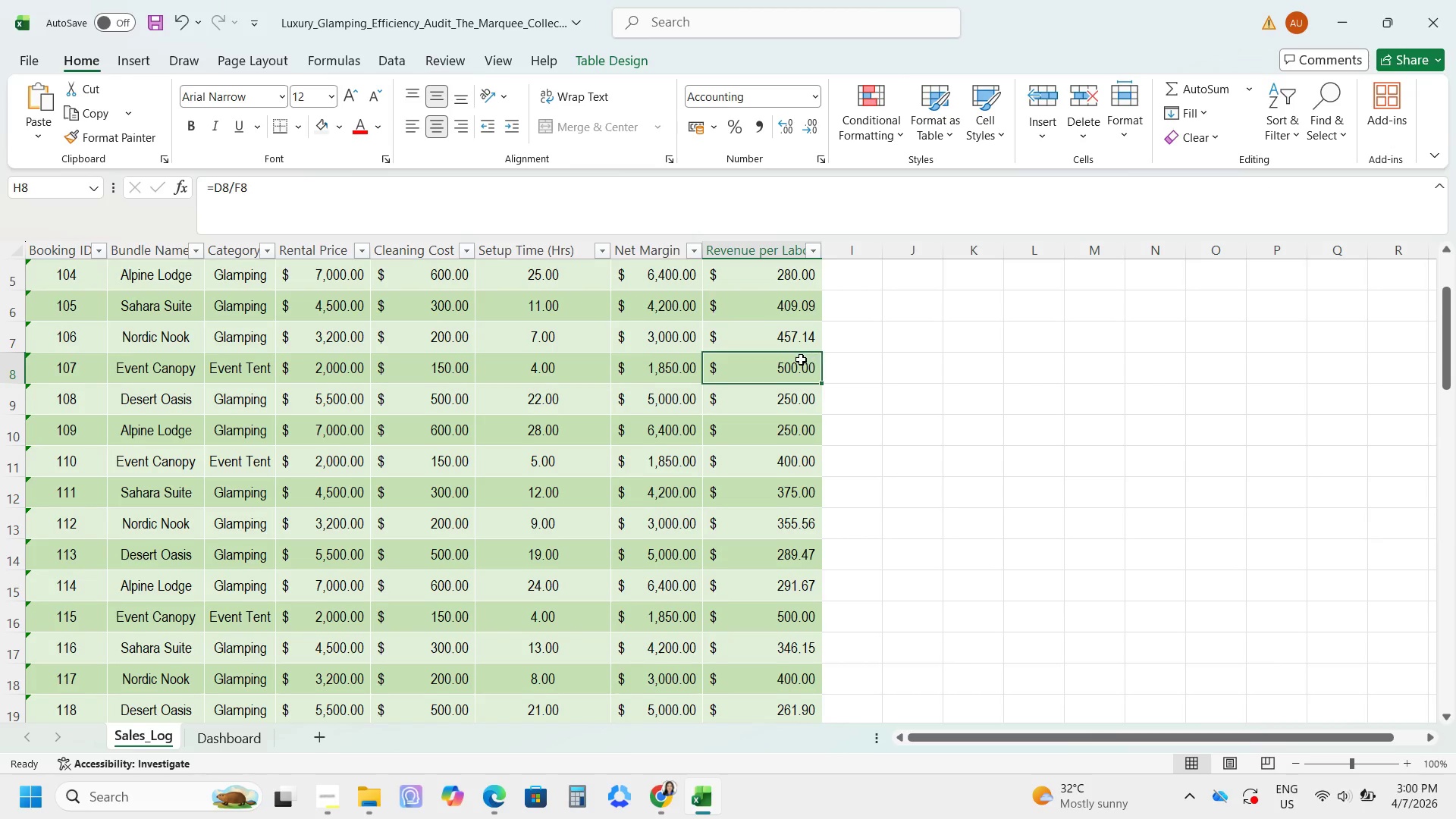 
scroll: coordinate [383, 334], scroll_direction: up, amount: 7.0
 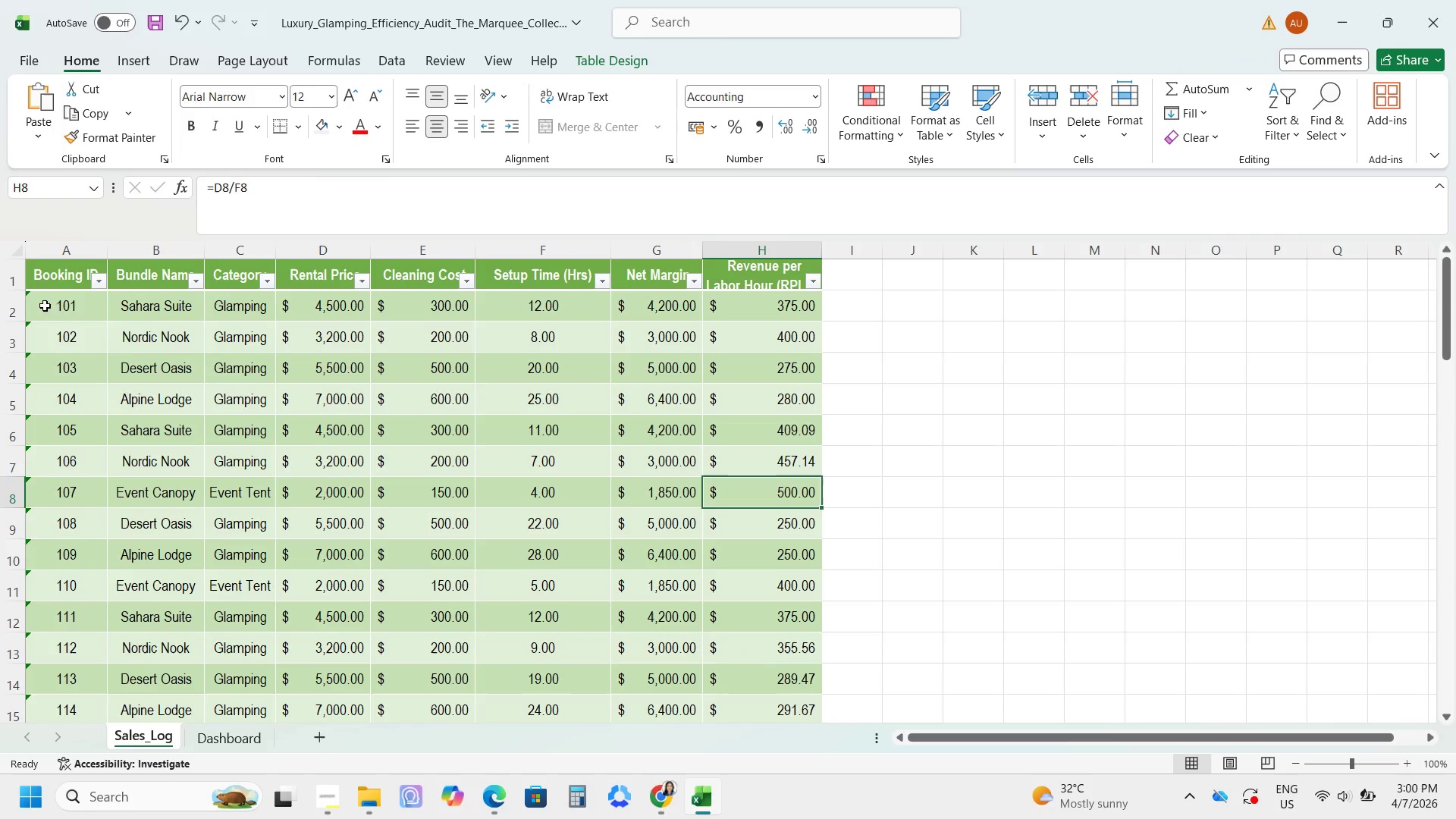 
left_click_drag(start_coordinate=[11, 293], to_coordinate=[14, 303])
 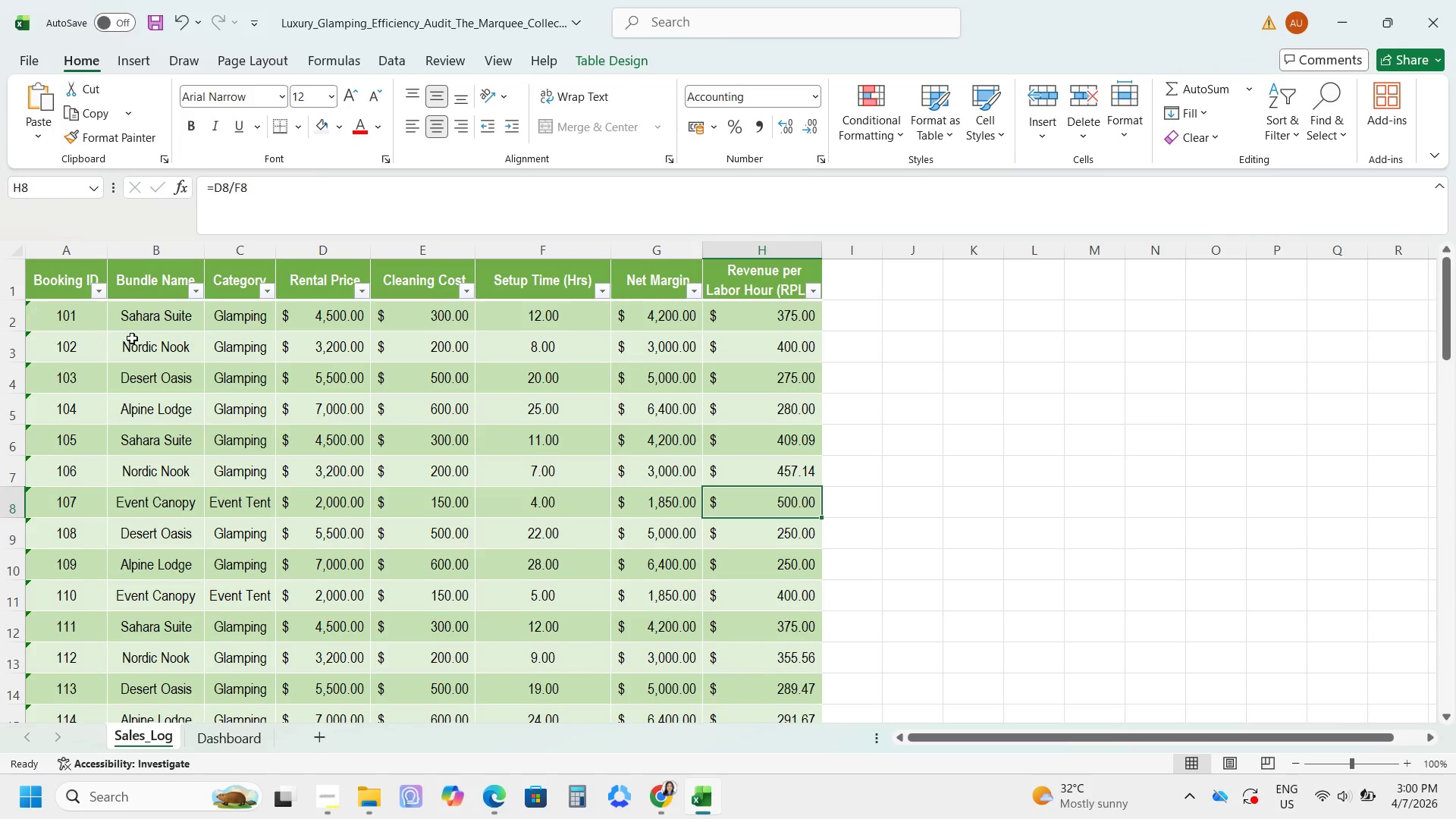 
left_click([310, 322])
 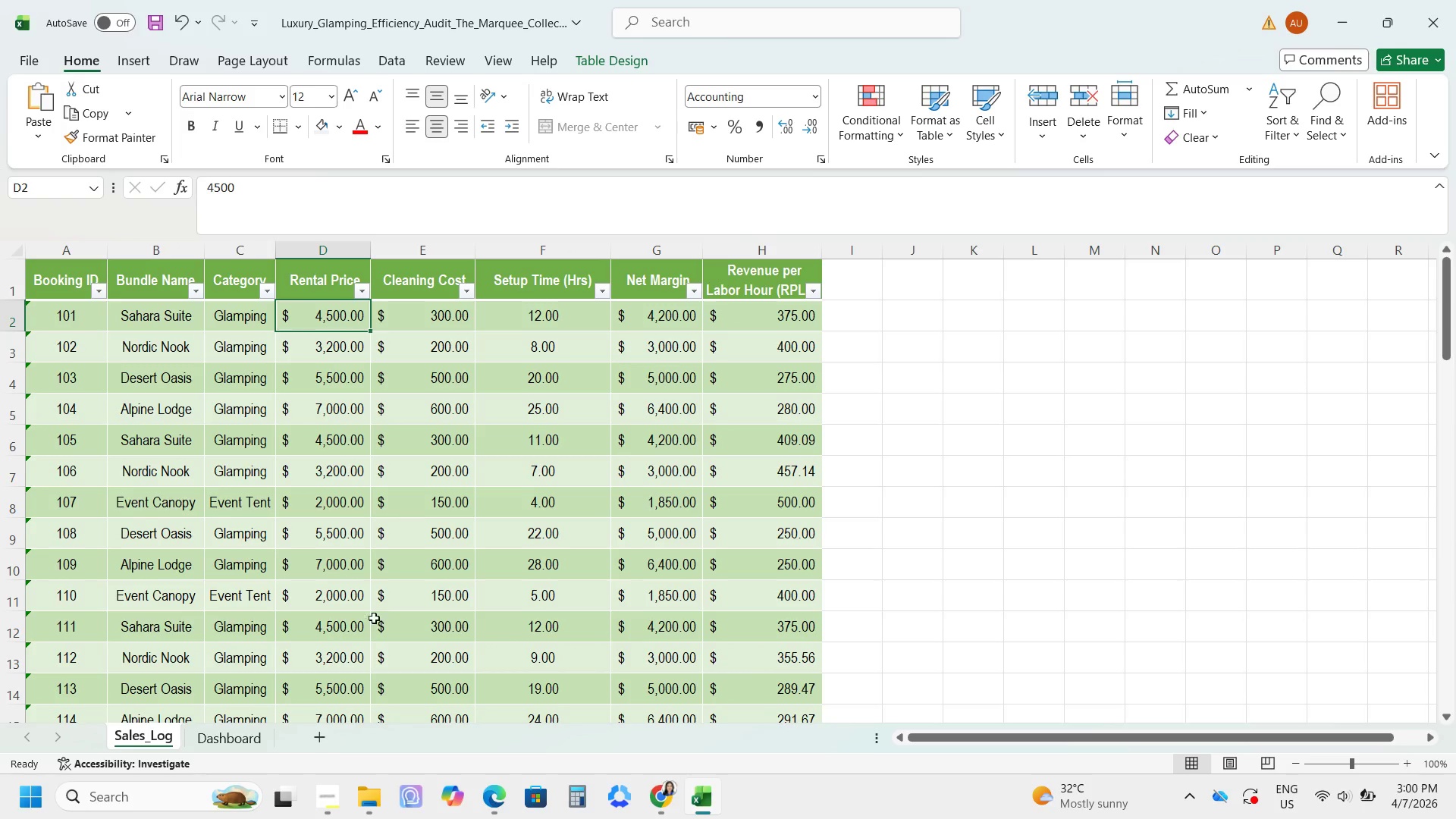 
left_click([238, 745])
 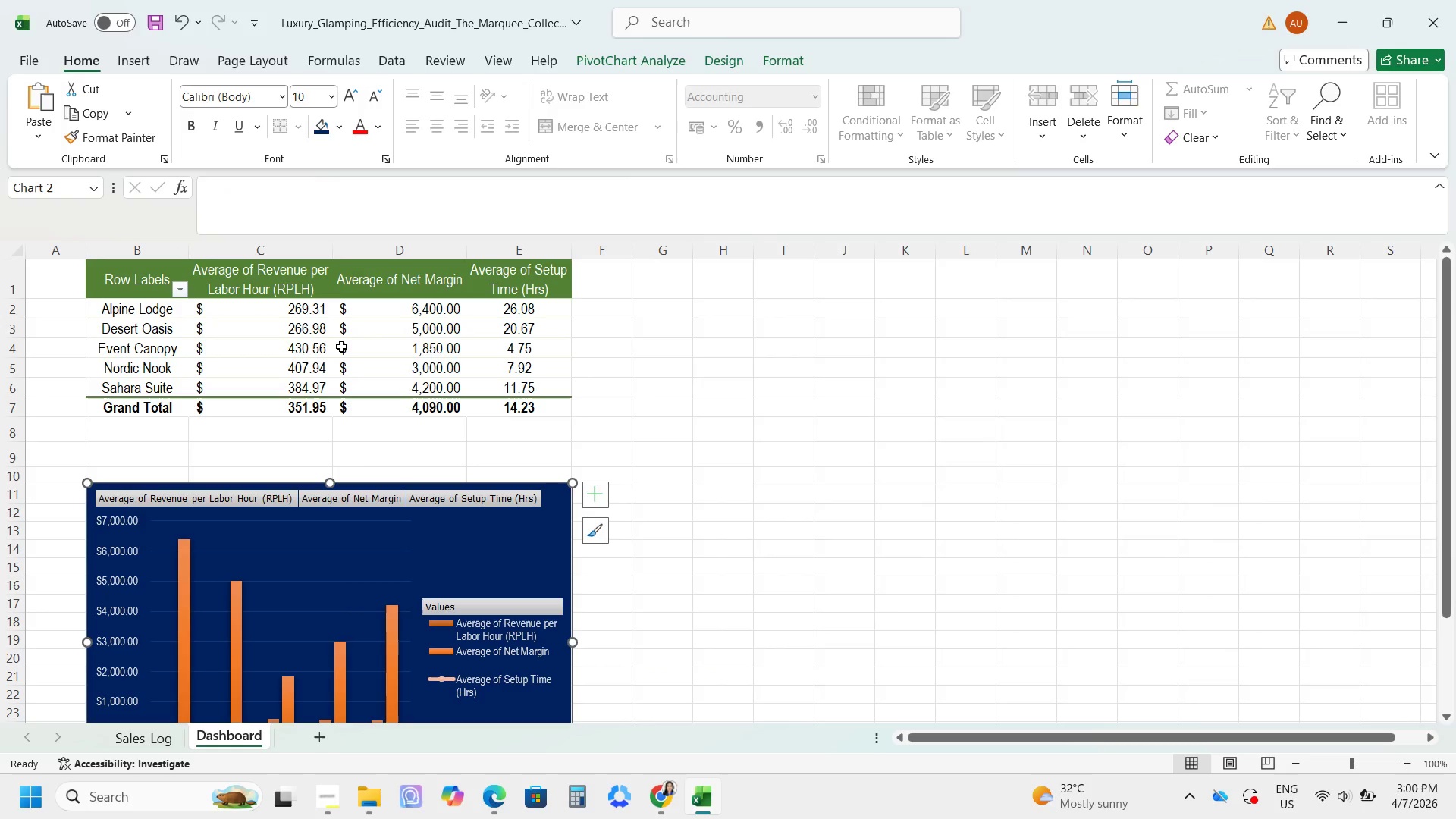 
left_click([341, 347])
 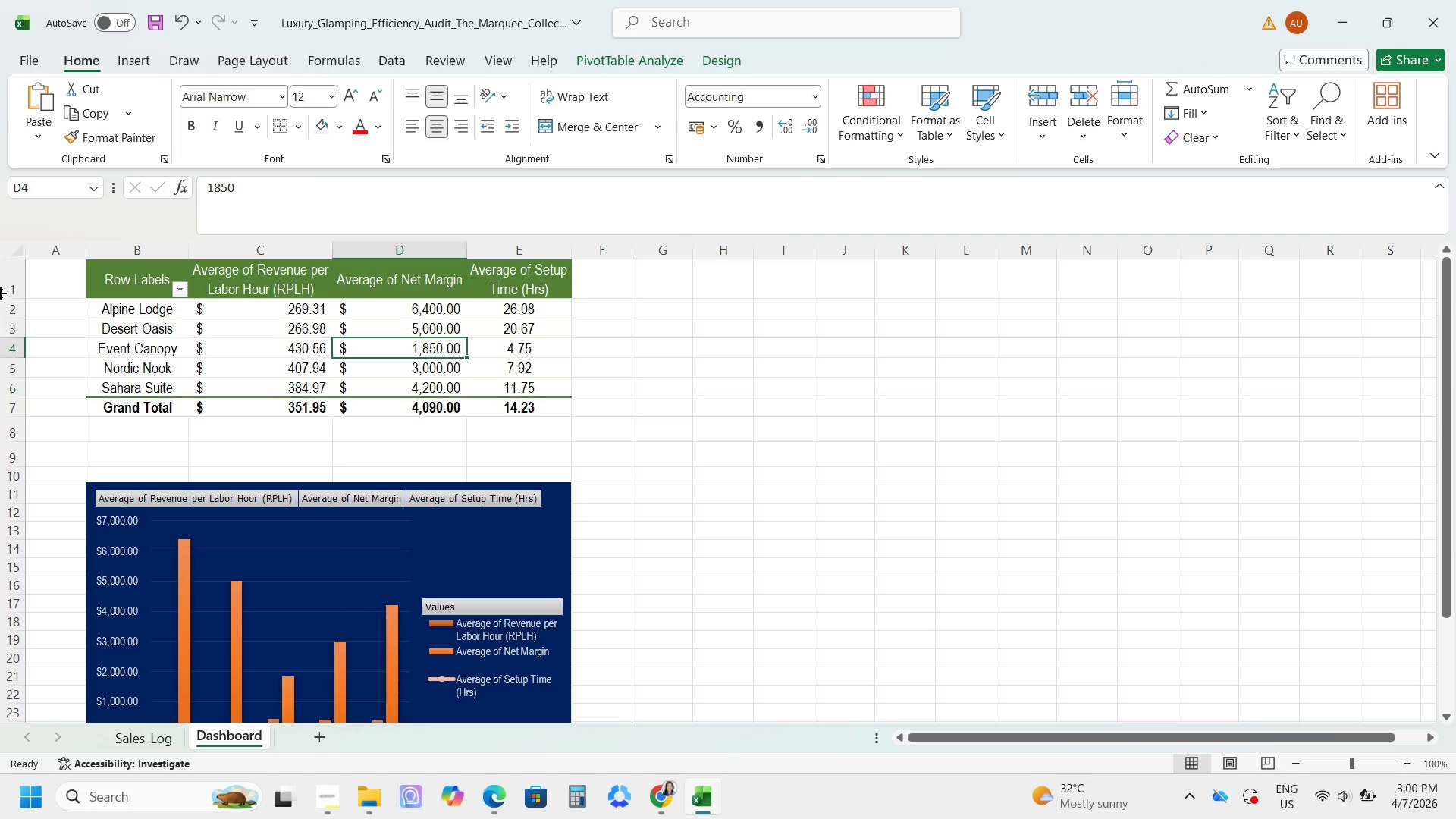 
left_click_drag(start_coordinate=[0, 288], to_coordinate=[5, 405])
 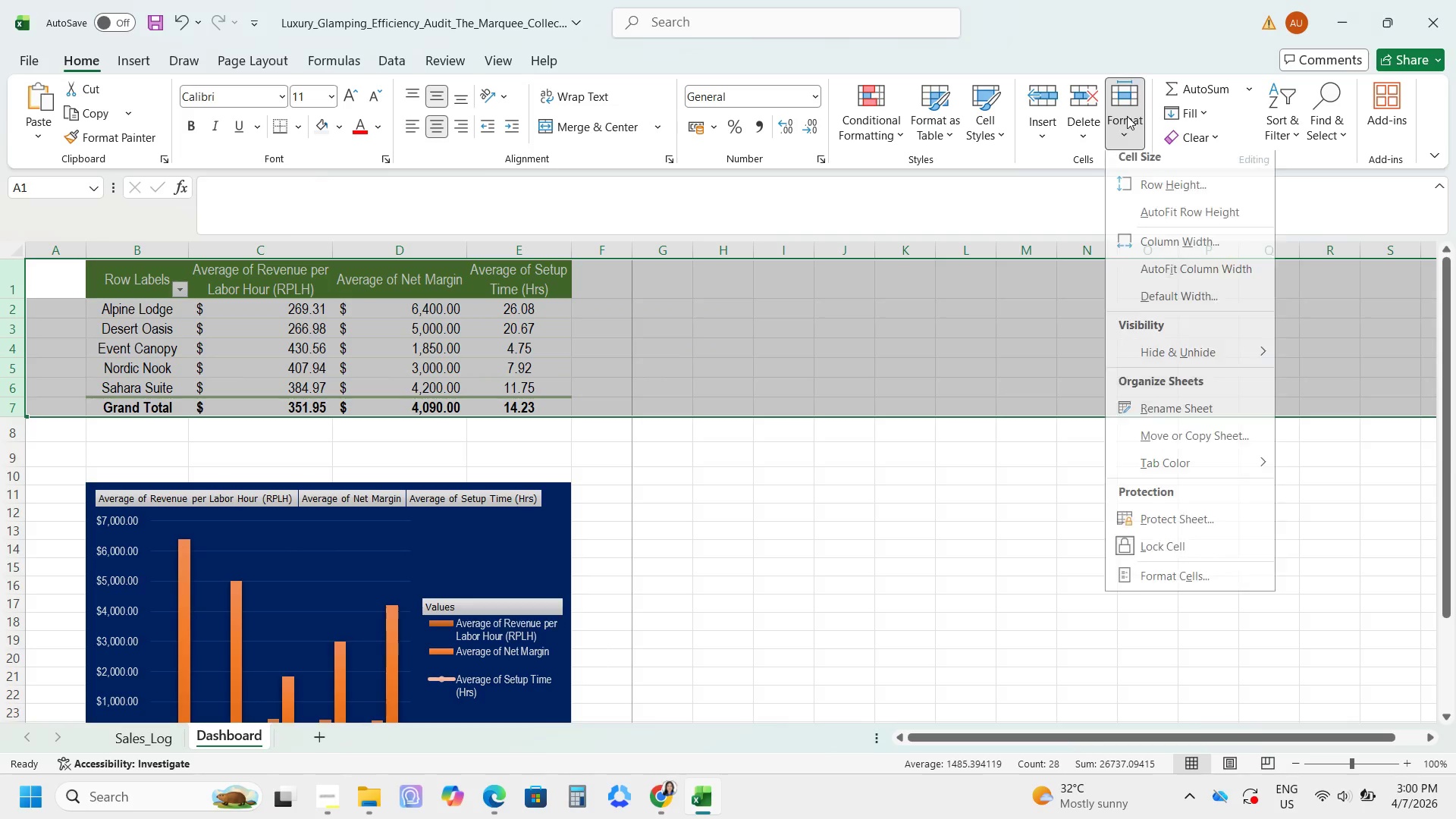 
left_click([1174, 192])
 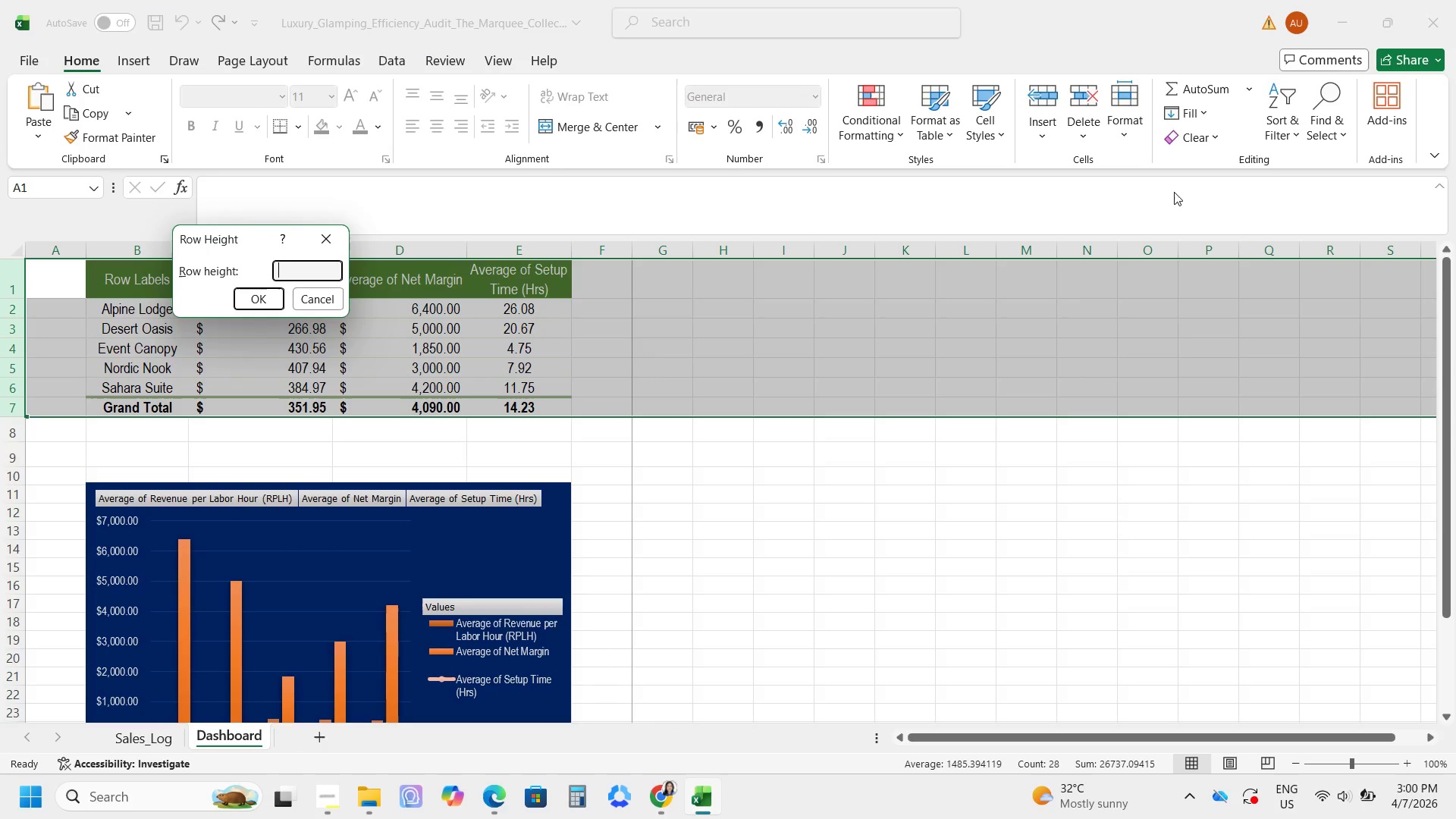 
key(Numpad2)
 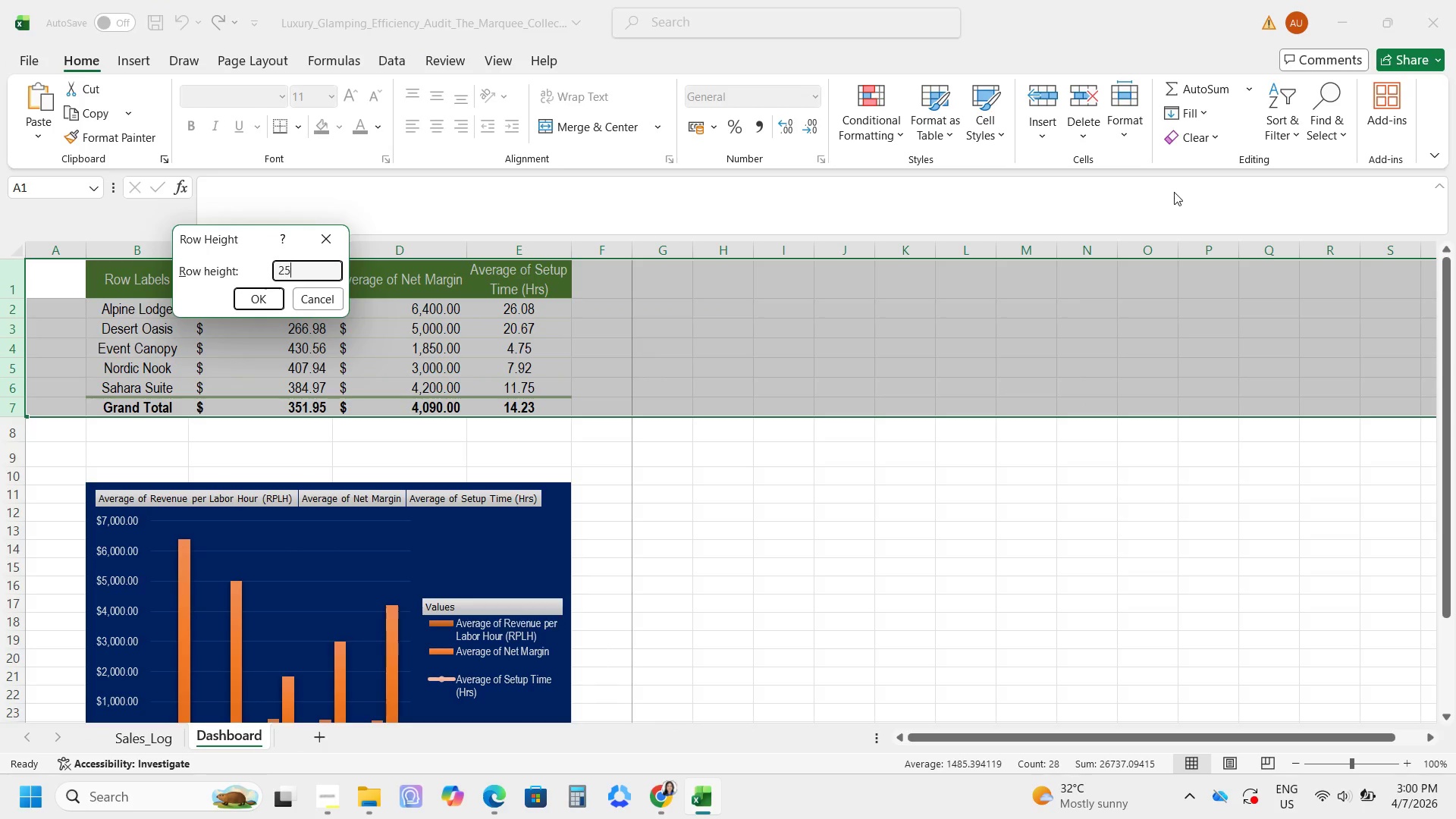 
key(Numpad5)
 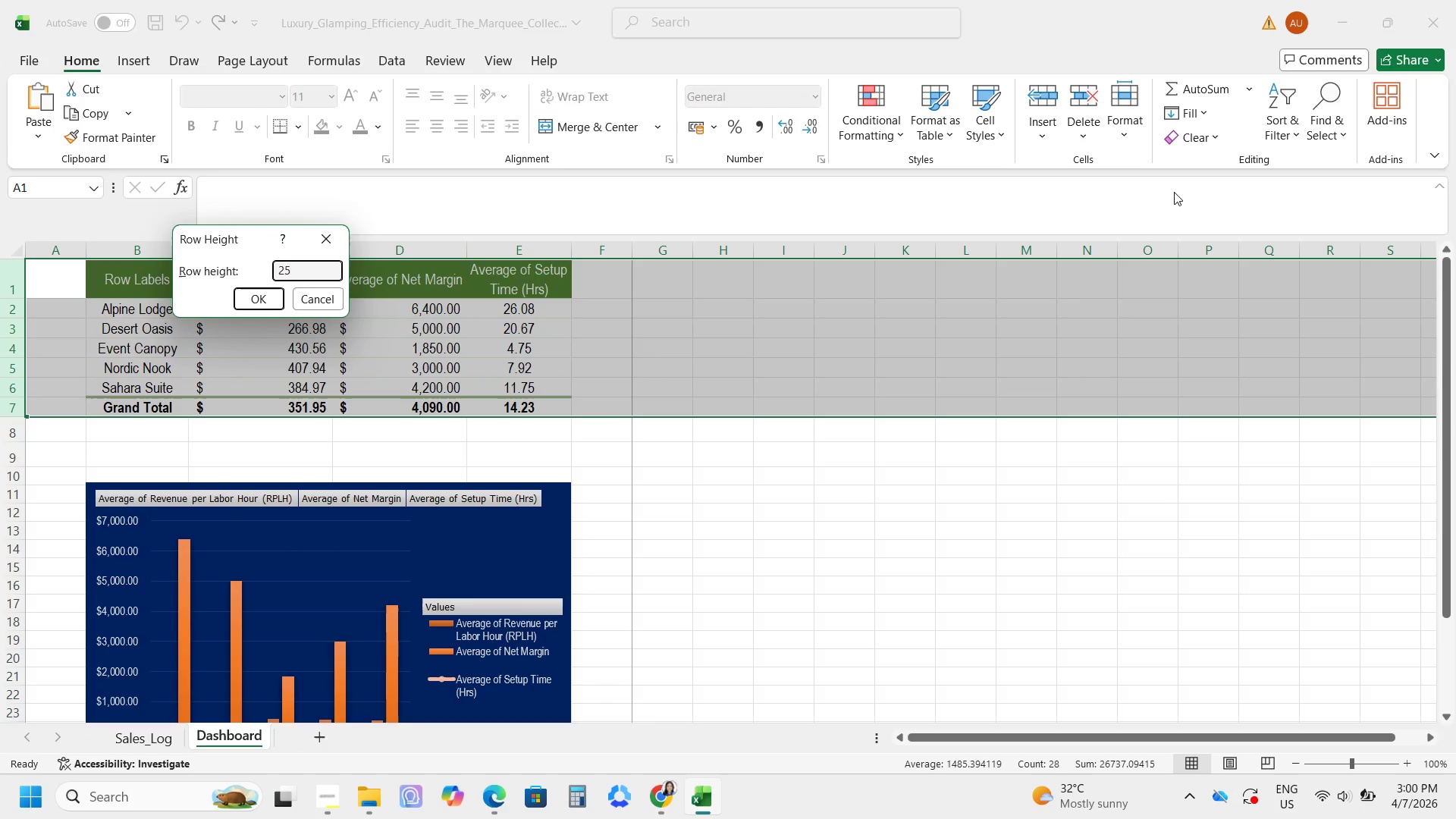 
key(Enter)
 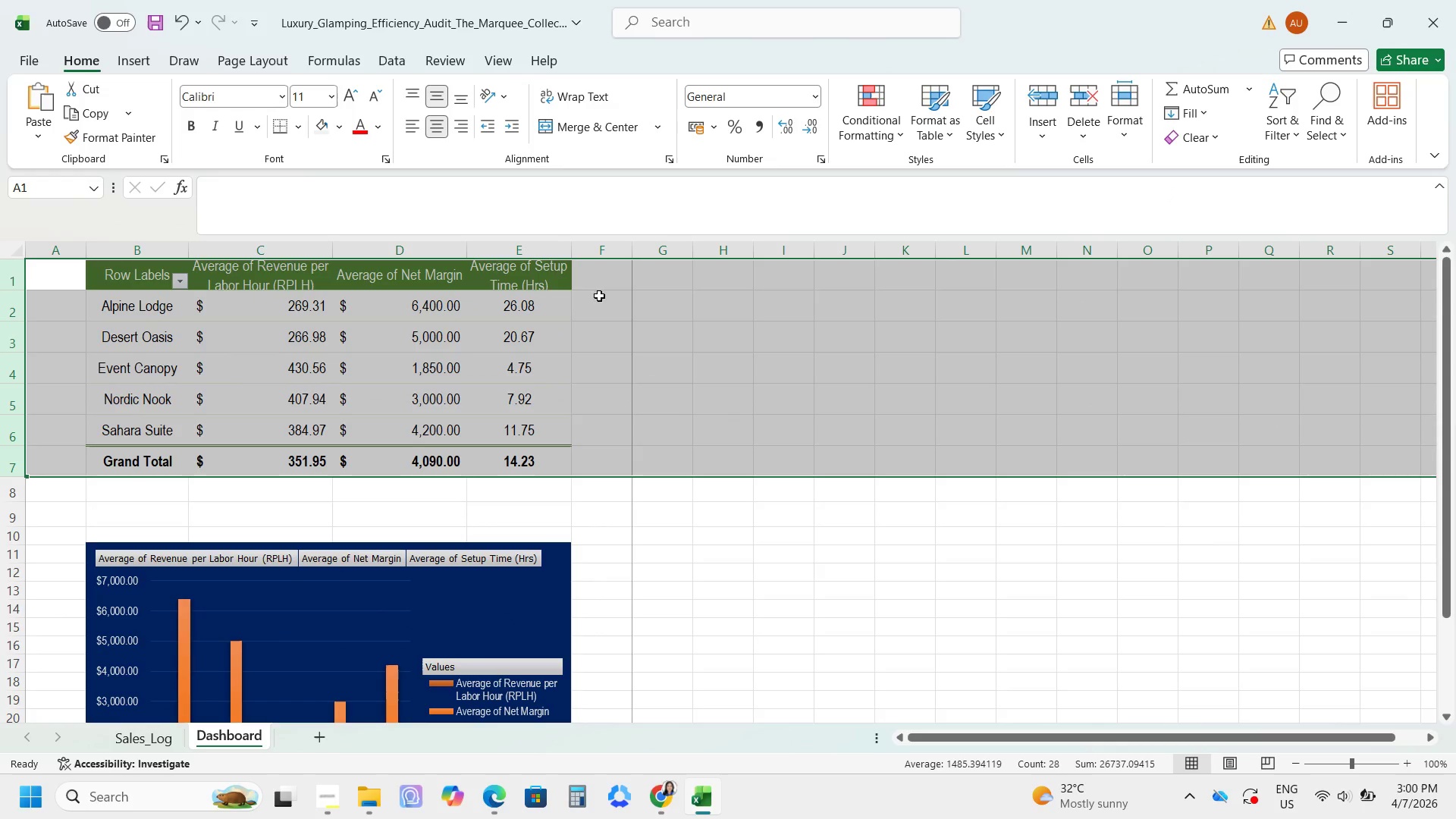 
left_click_drag(start_coordinate=[394, 347], to_coordinate=[388, 345])
 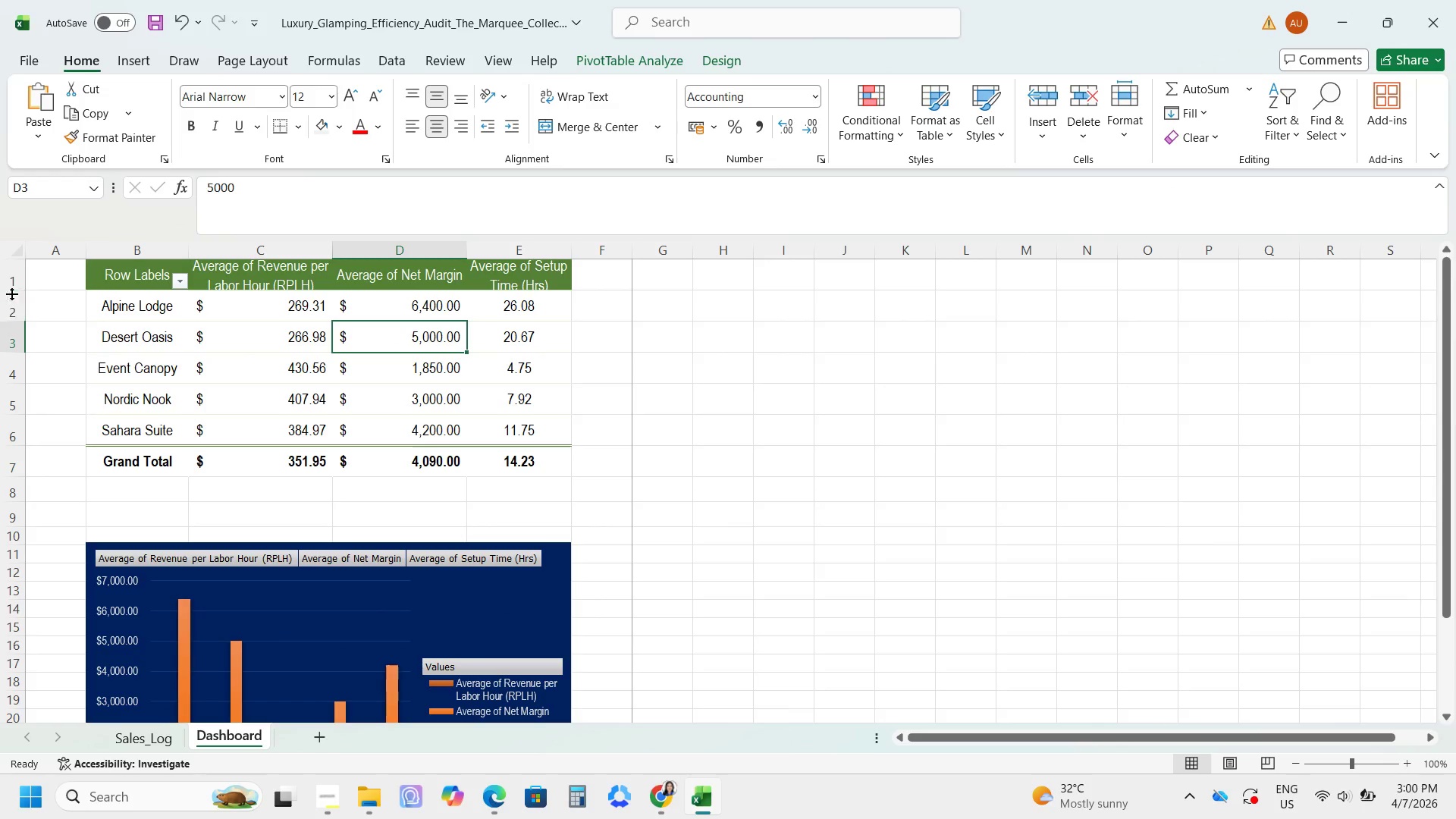 
left_click_drag(start_coordinate=[8, 291], to_coordinate=[8, 303])
 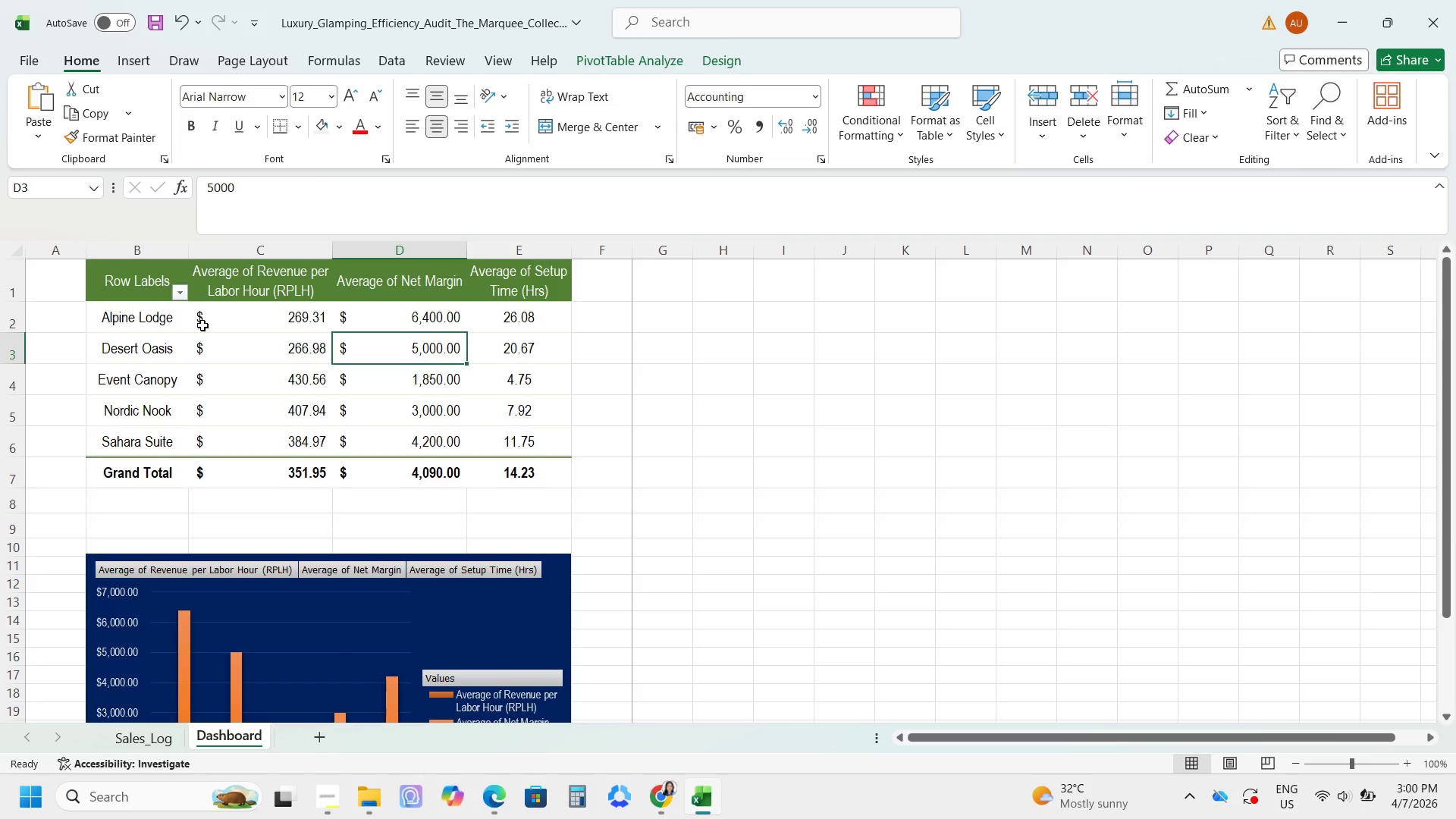 
left_click([264, 326])
 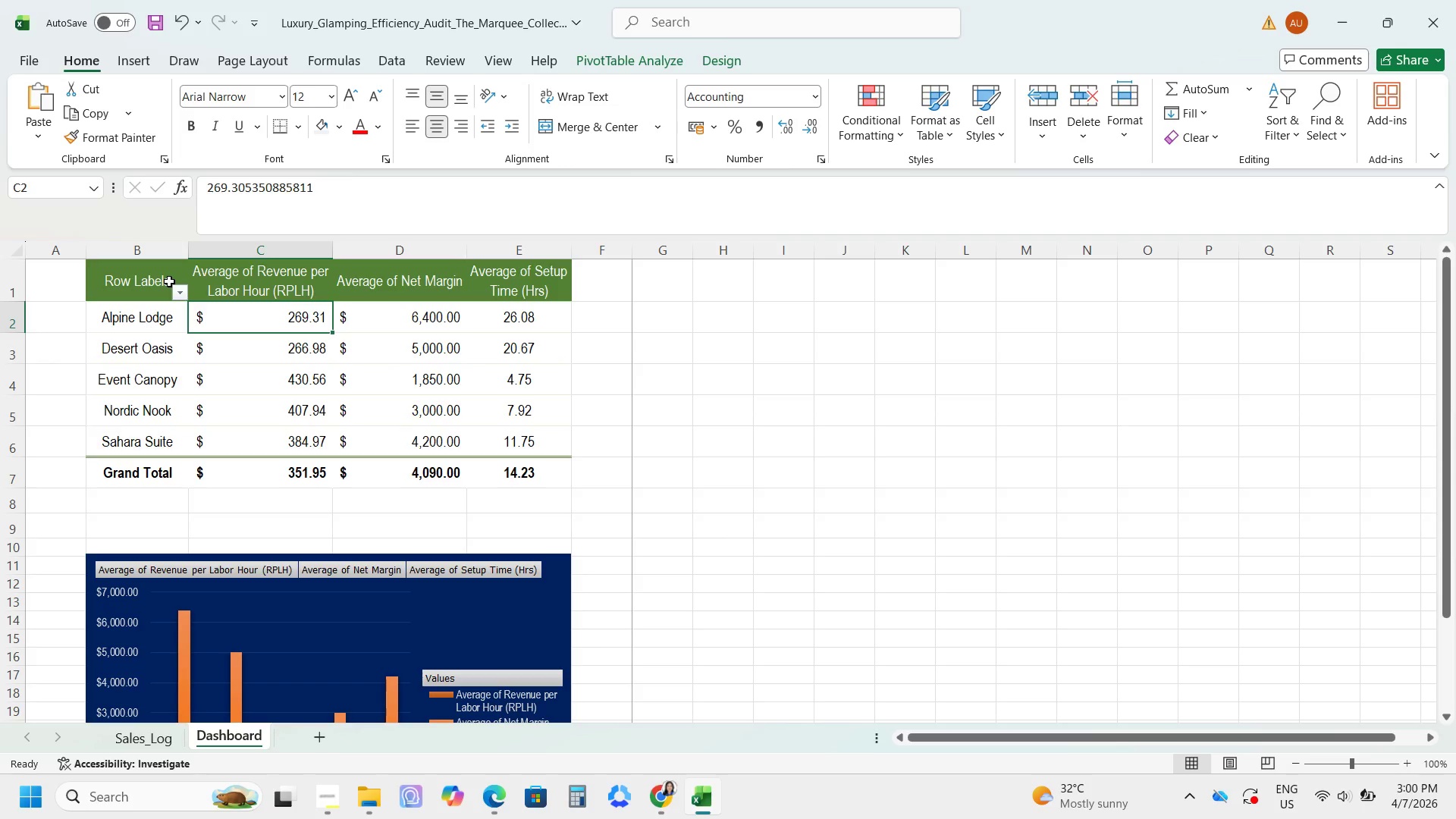 
left_click_drag(start_coordinate=[169, 281], to_coordinate=[526, 448])
 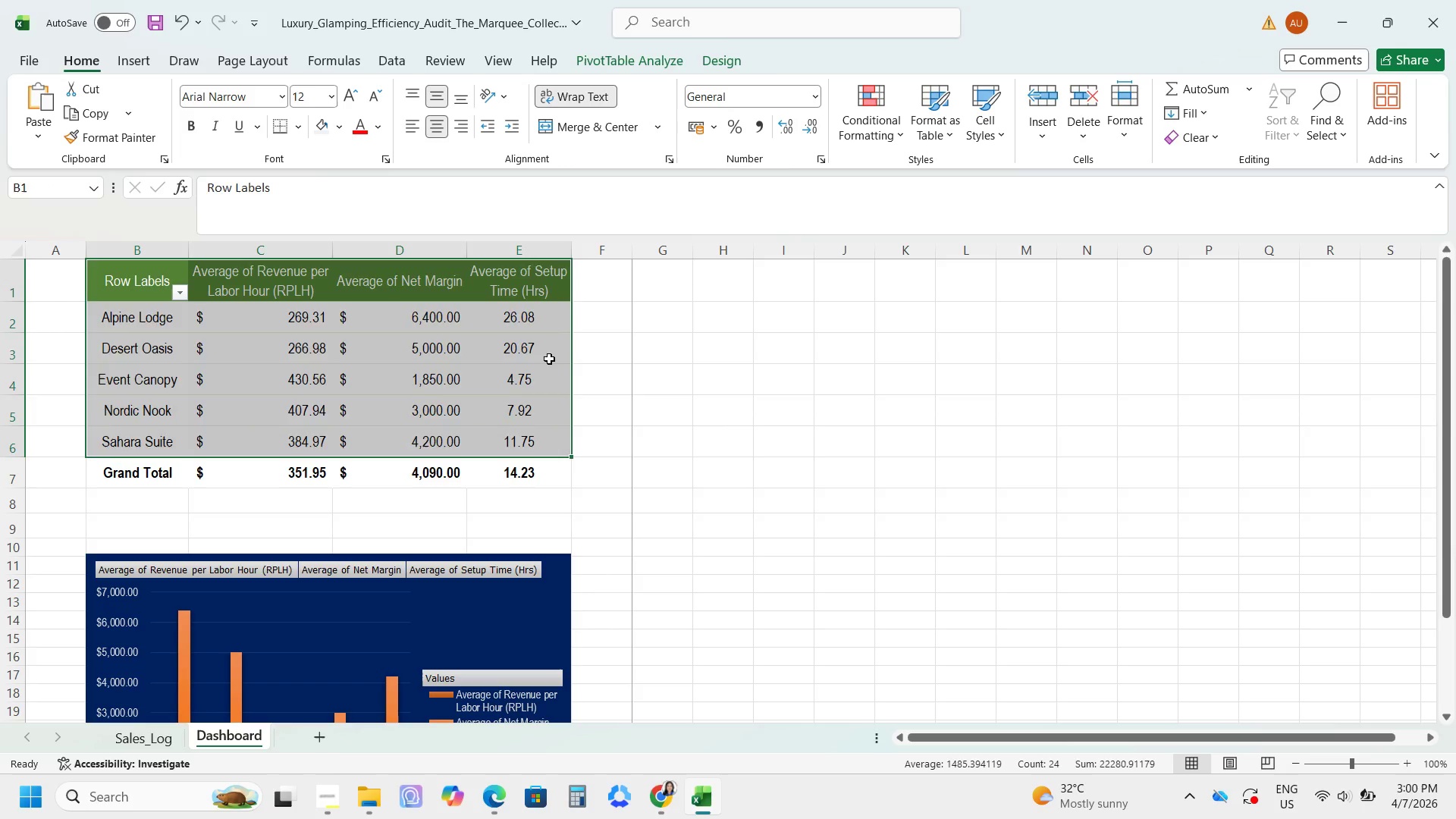 
left_click([547, 331])
 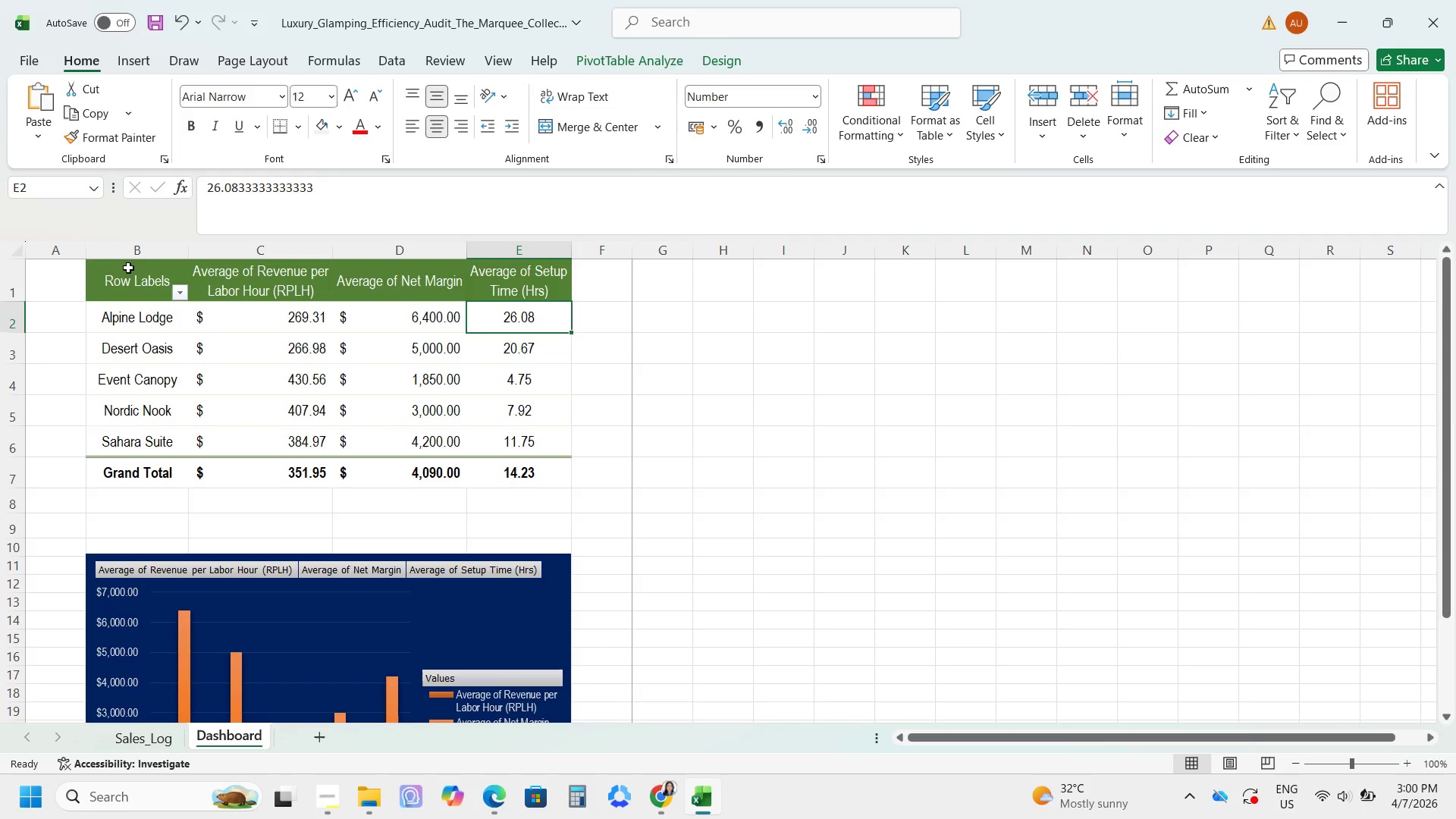 
left_click_drag(start_coordinate=[128, 268], to_coordinate=[520, 477])
 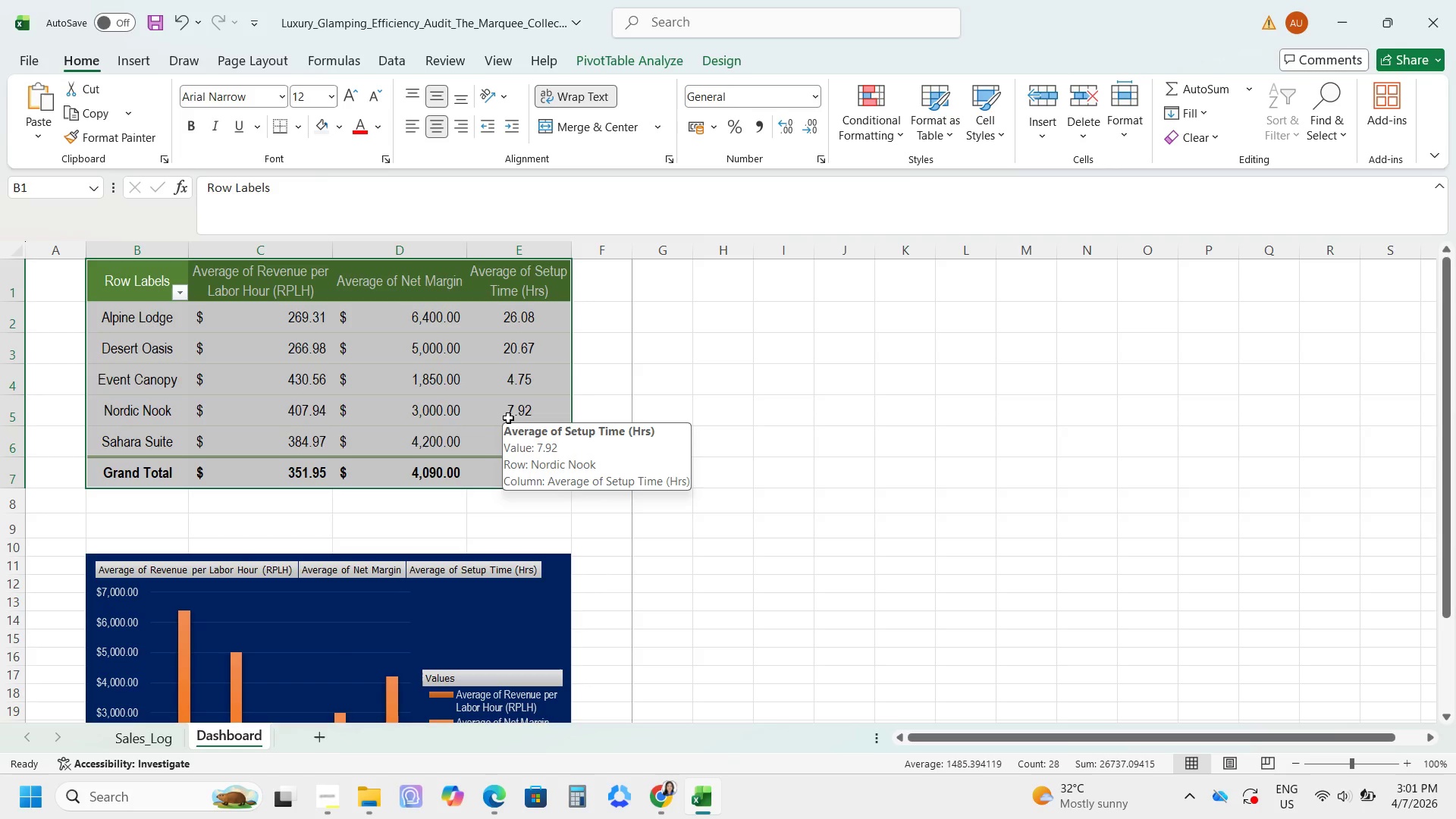 
wait(63.28)
 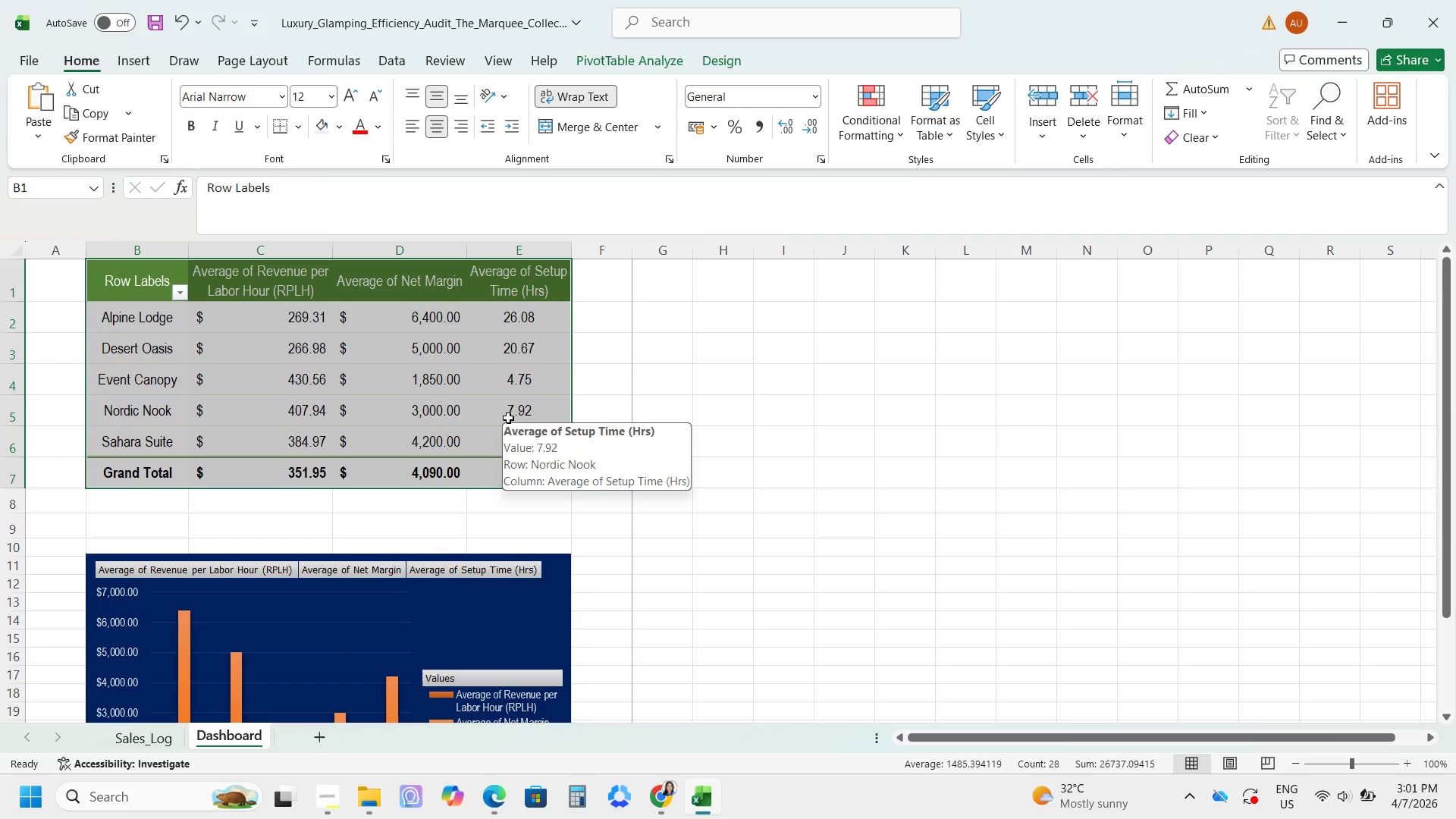 
left_click([643, 52])
 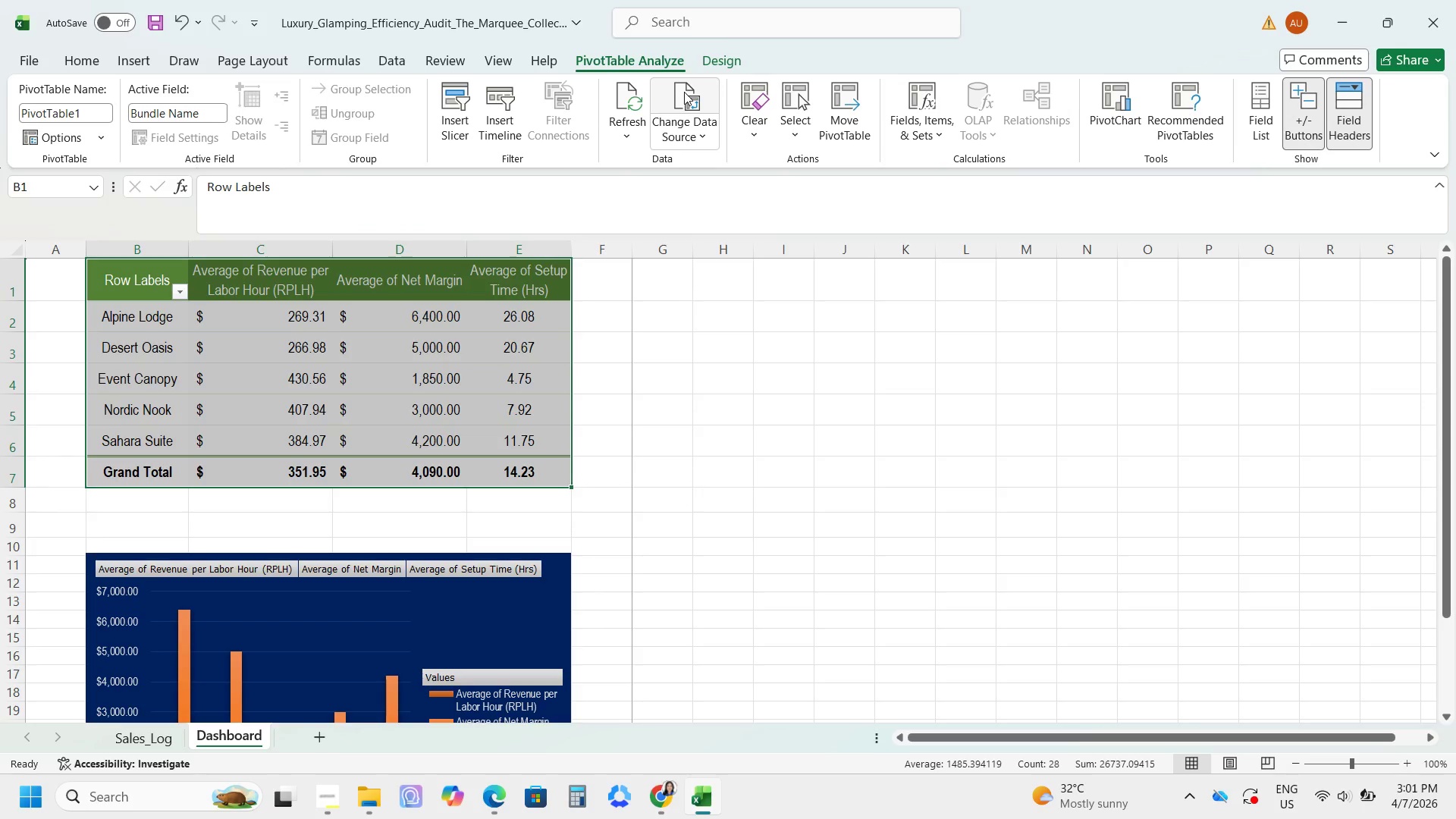 
left_click([684, 92])
 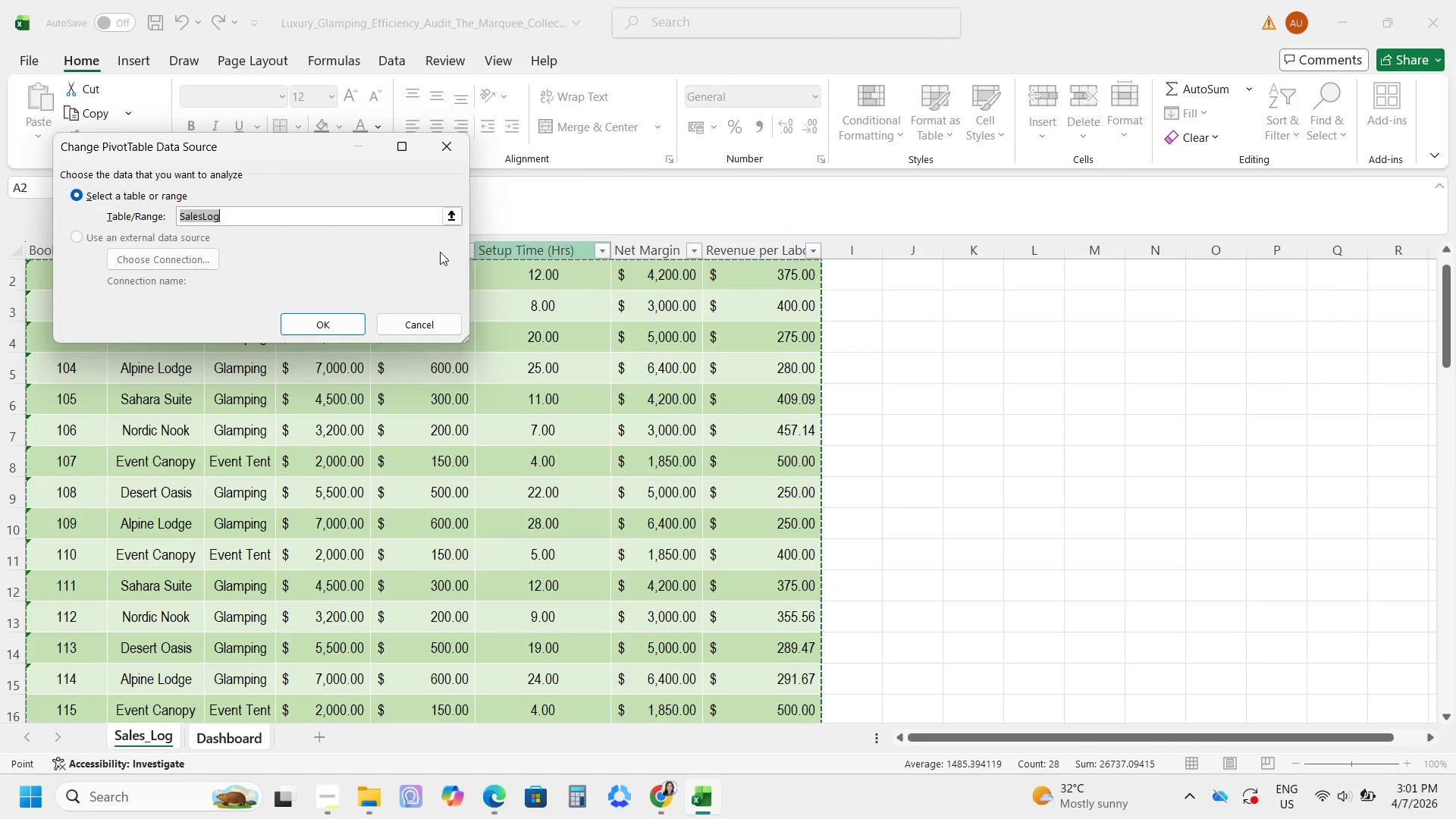 
left_click([322, 317])
 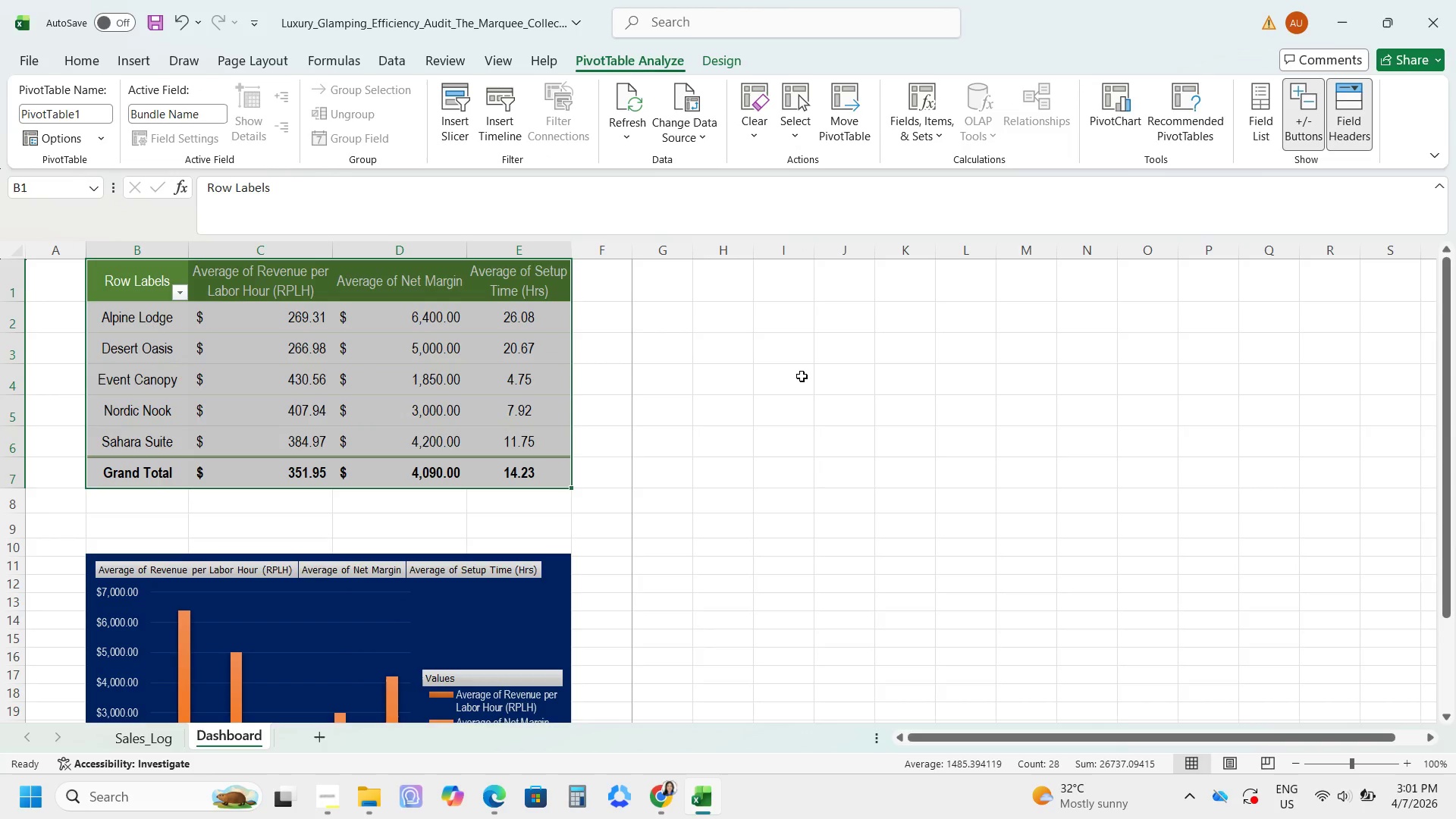 
scroll: coordinate [752, 452], scroll_direction: up, amount: 3.0
 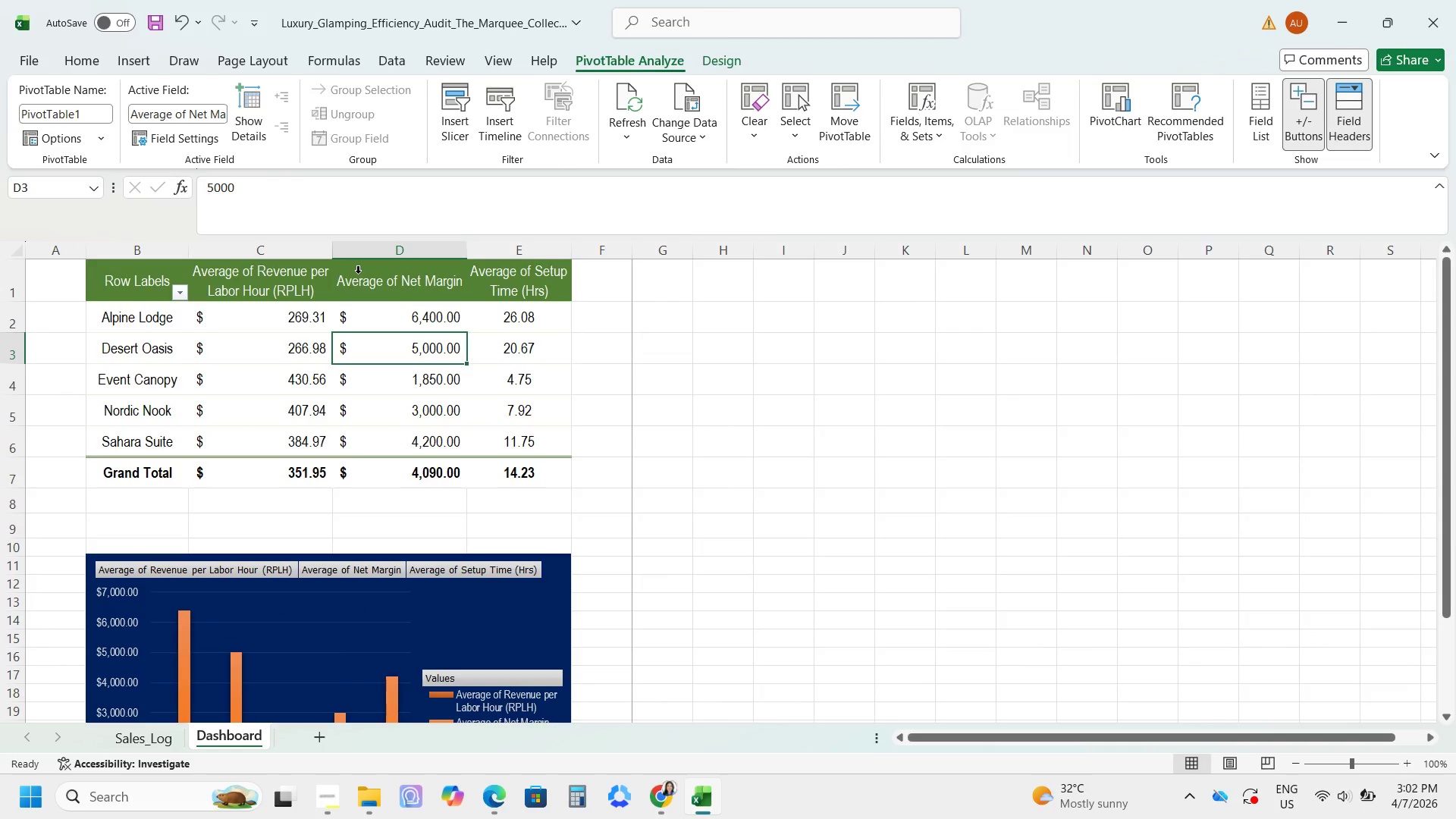 
left_click([335, 290])
 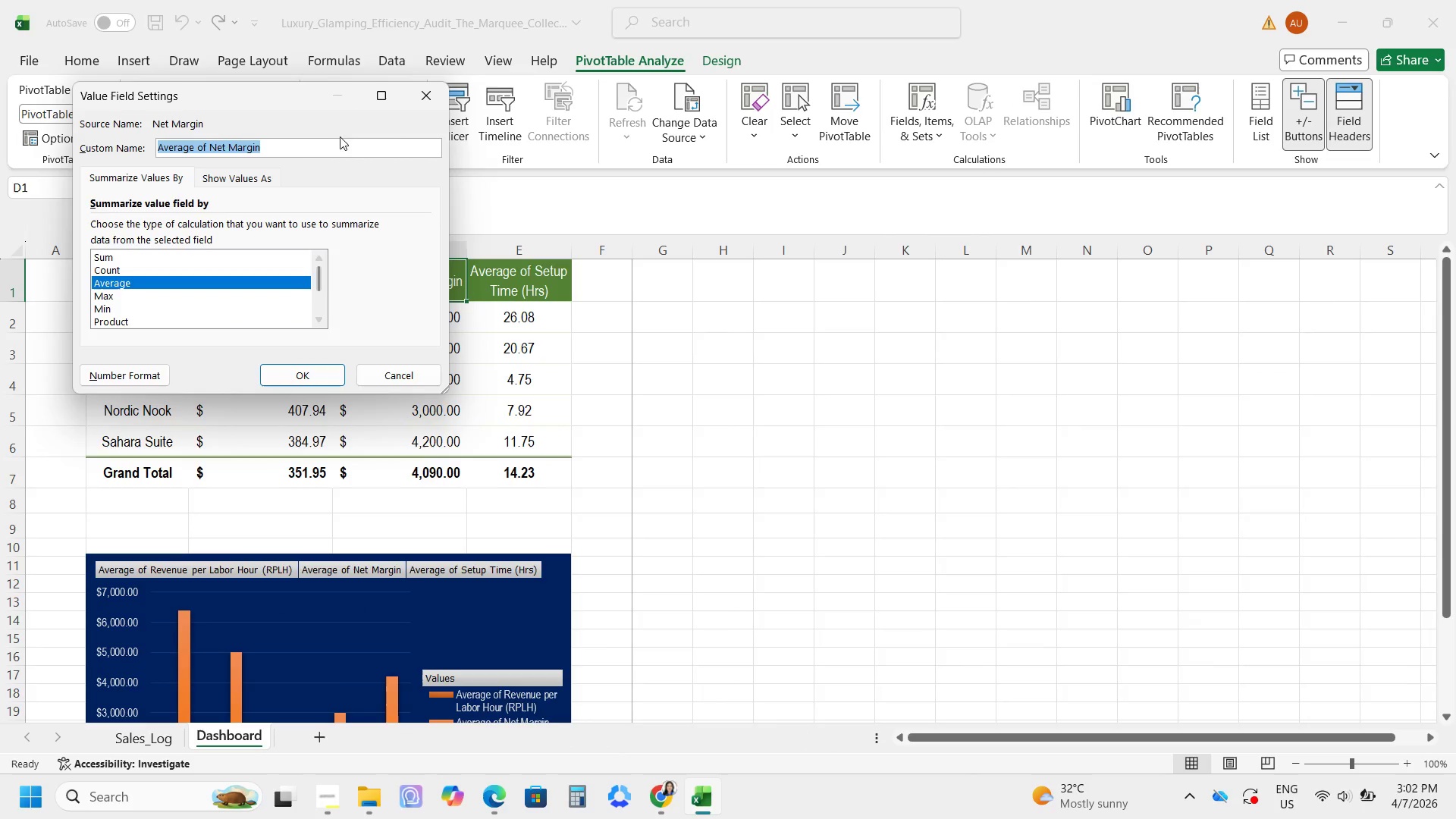 
left_click([237, 179])
 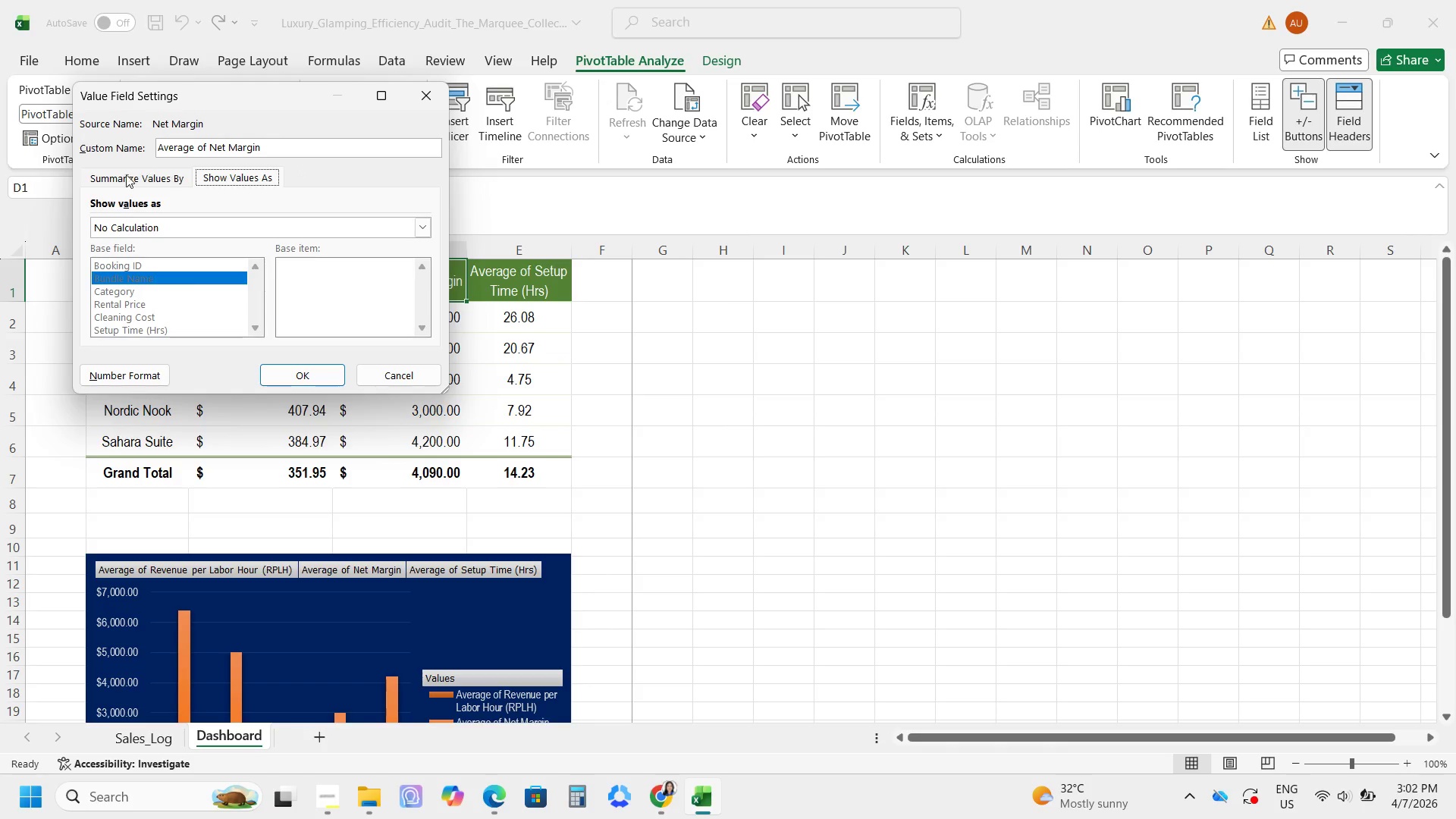 
left_click([123, 174])
 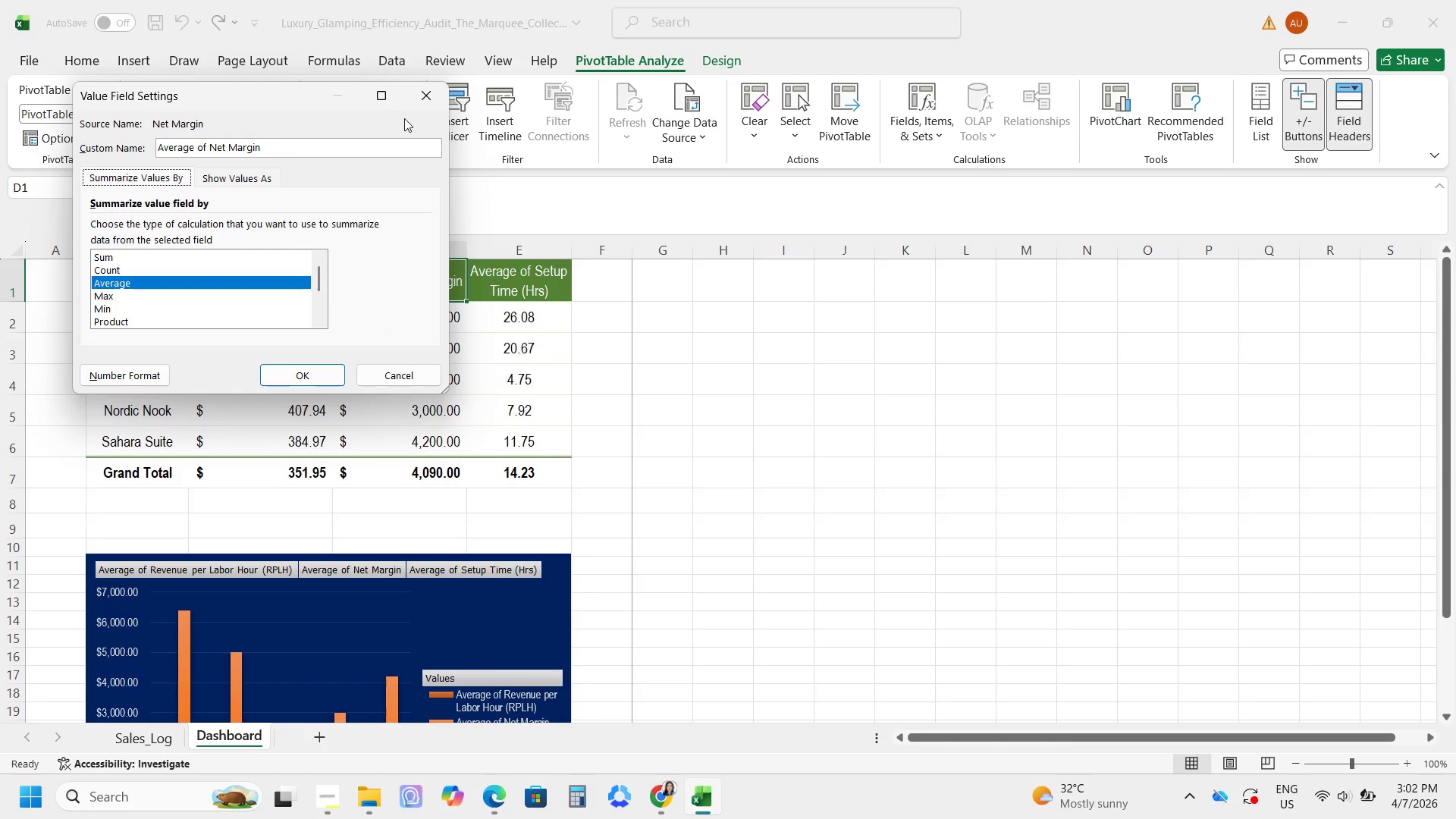 
left_click([410, 101])
 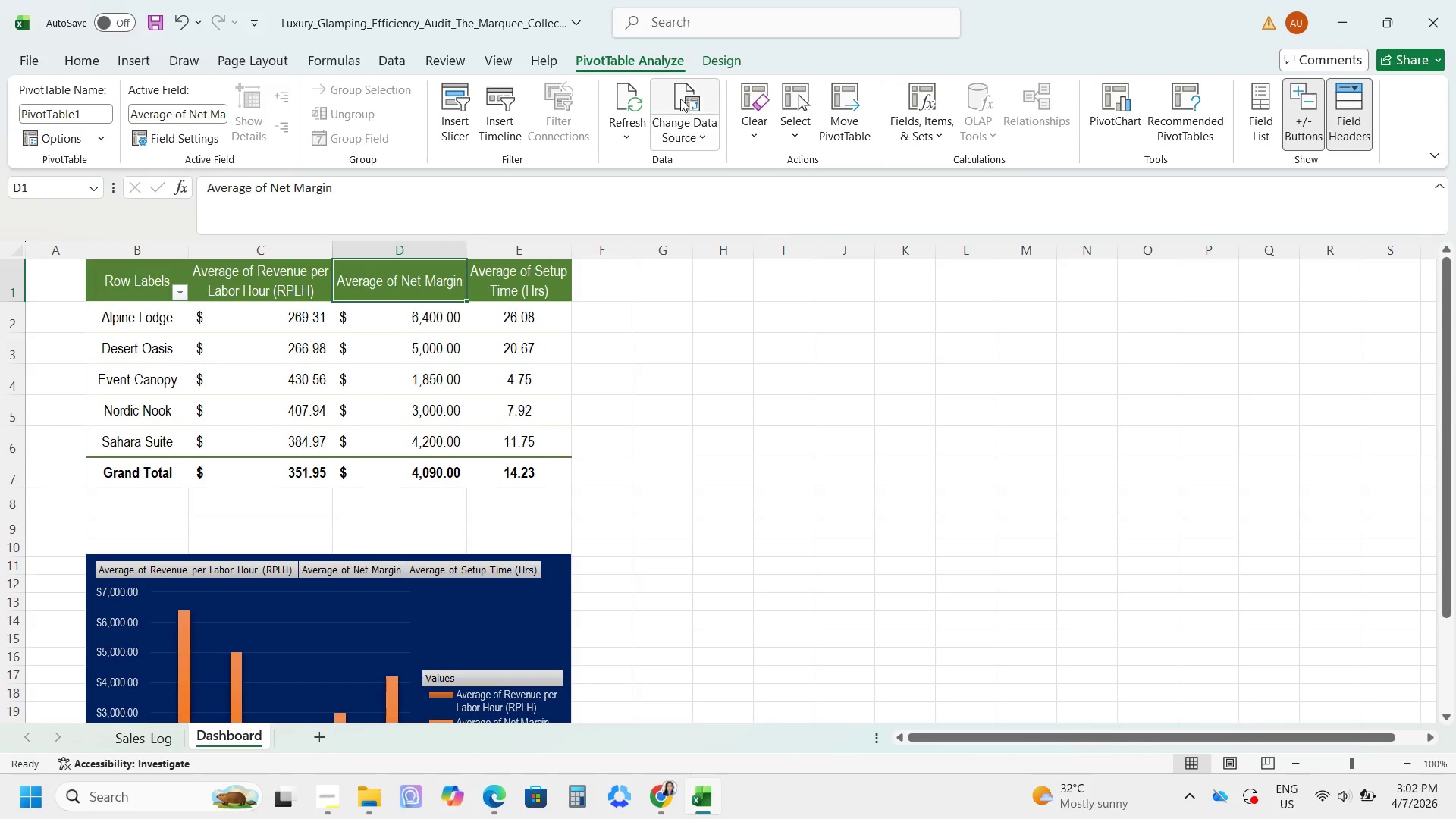 
wait(5.36)
 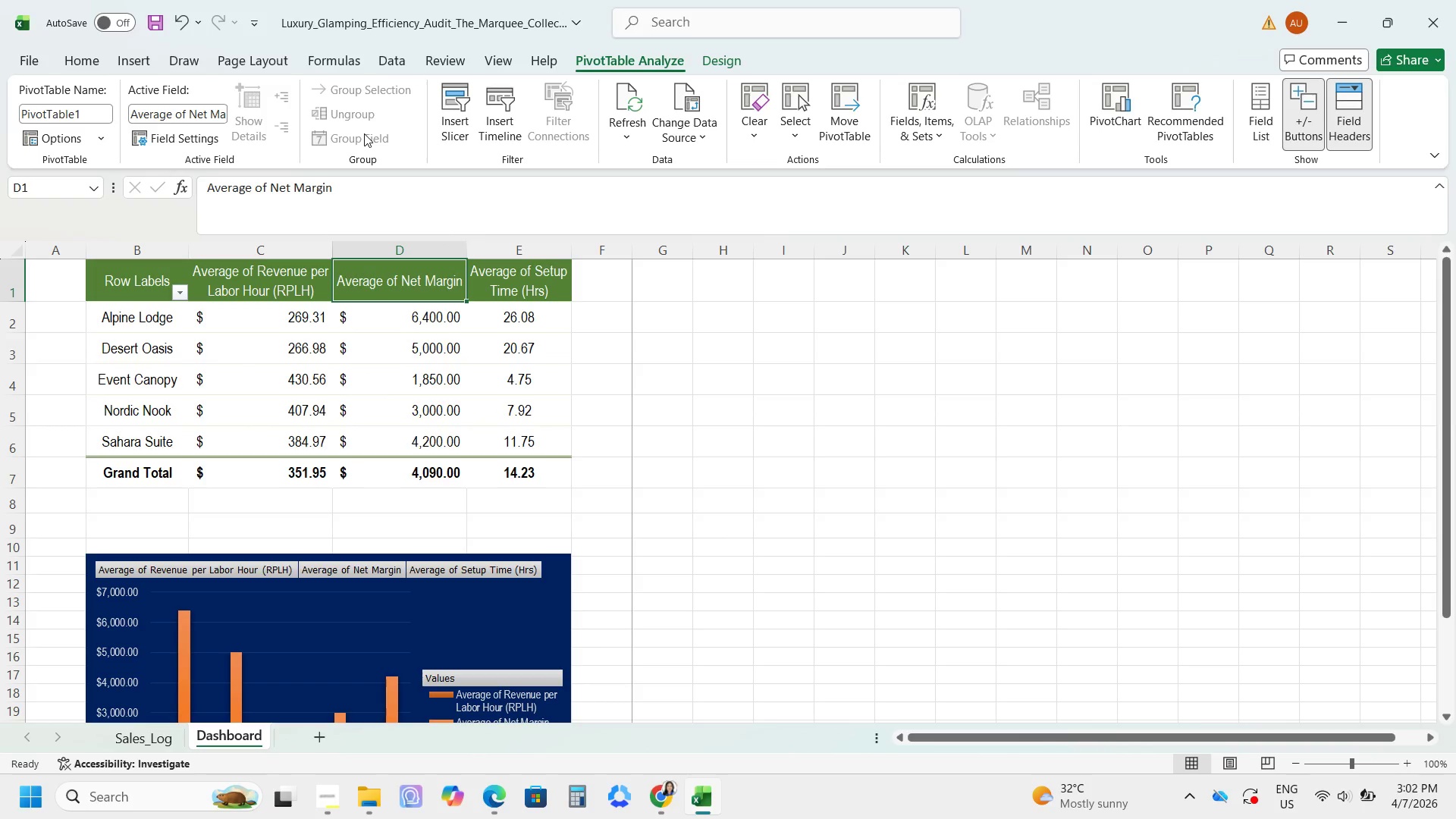 
left_click([698, 140])
 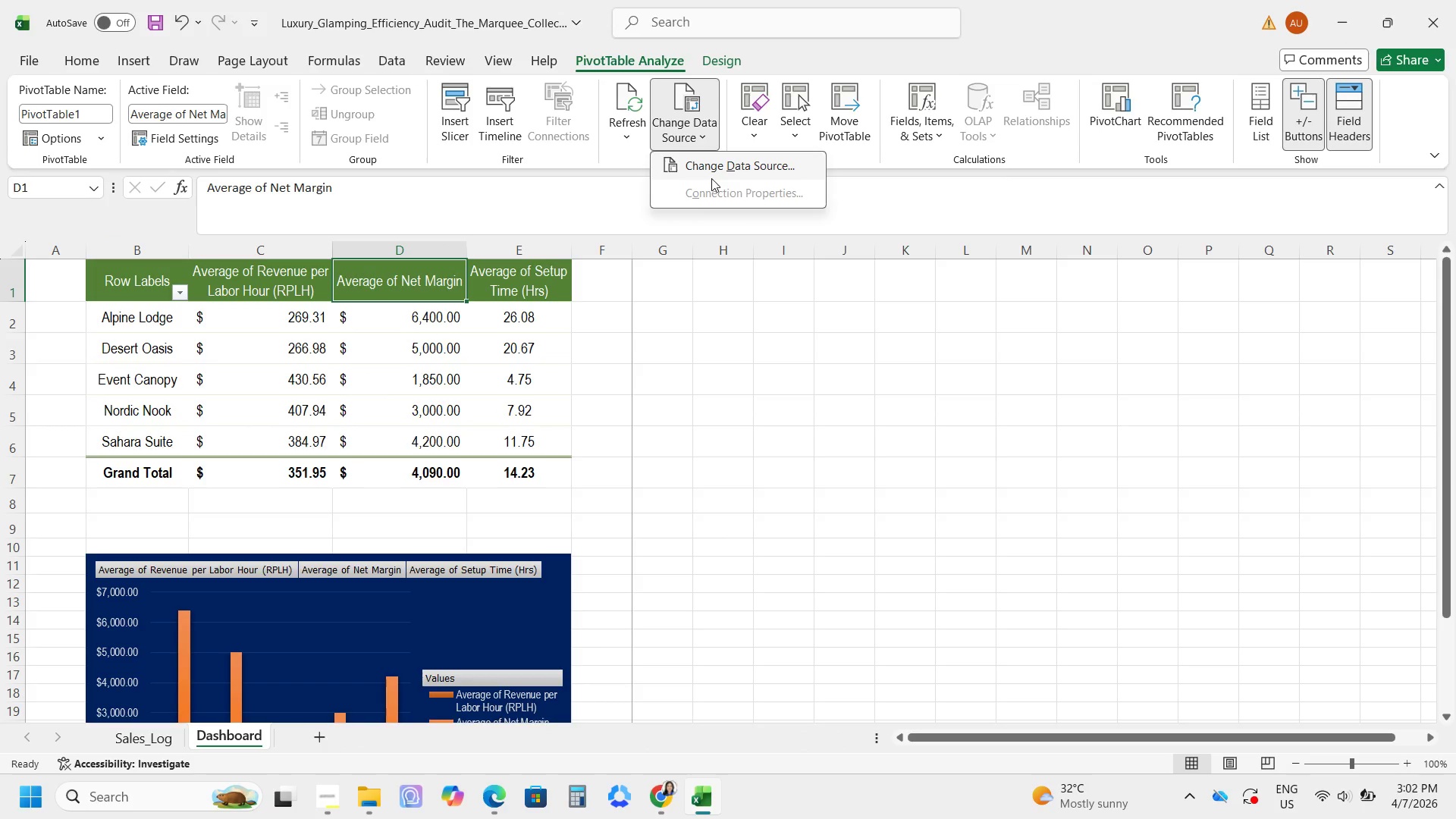 
mouse_move([1083, 111])
 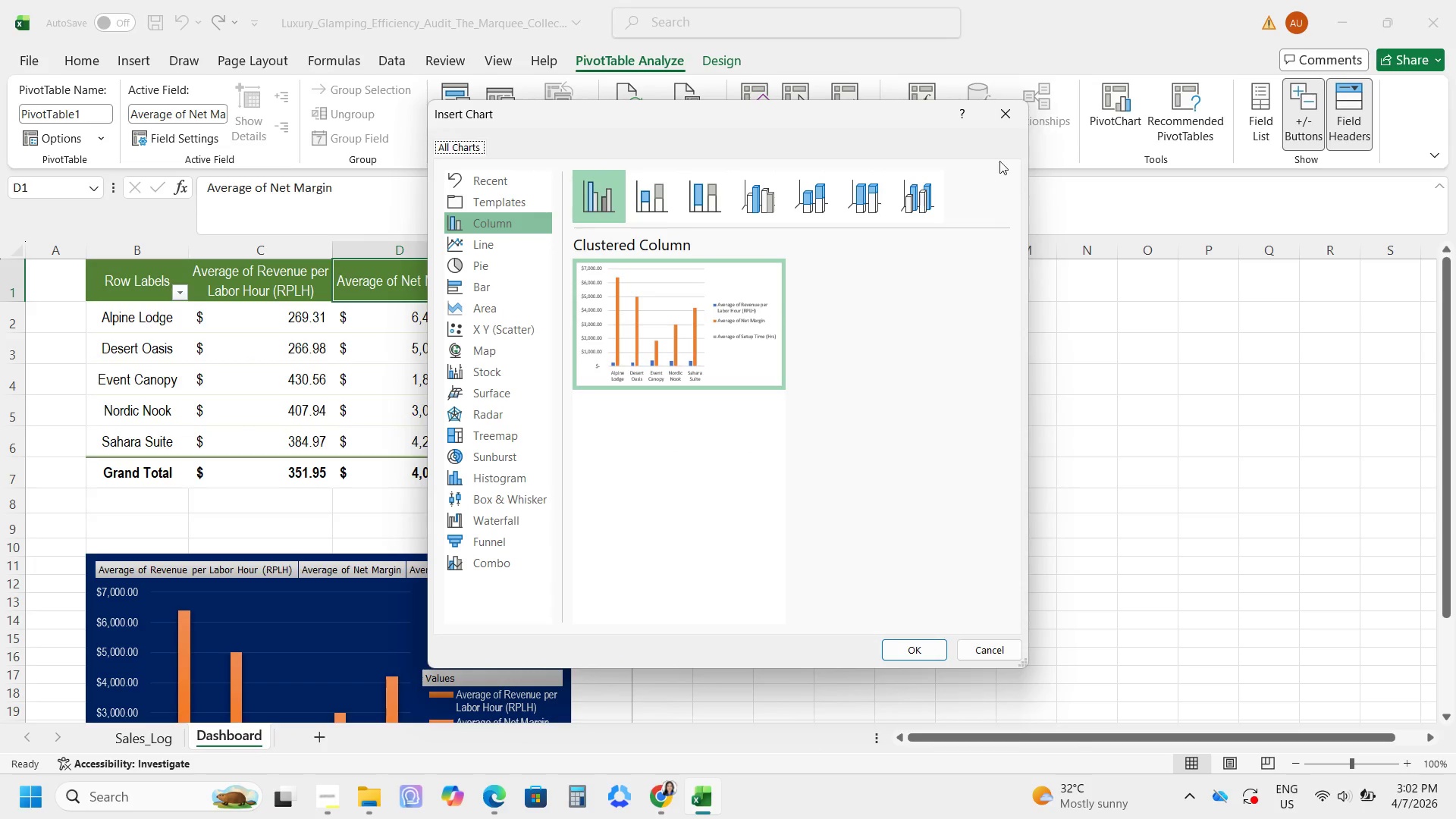 
wait(7.47)
 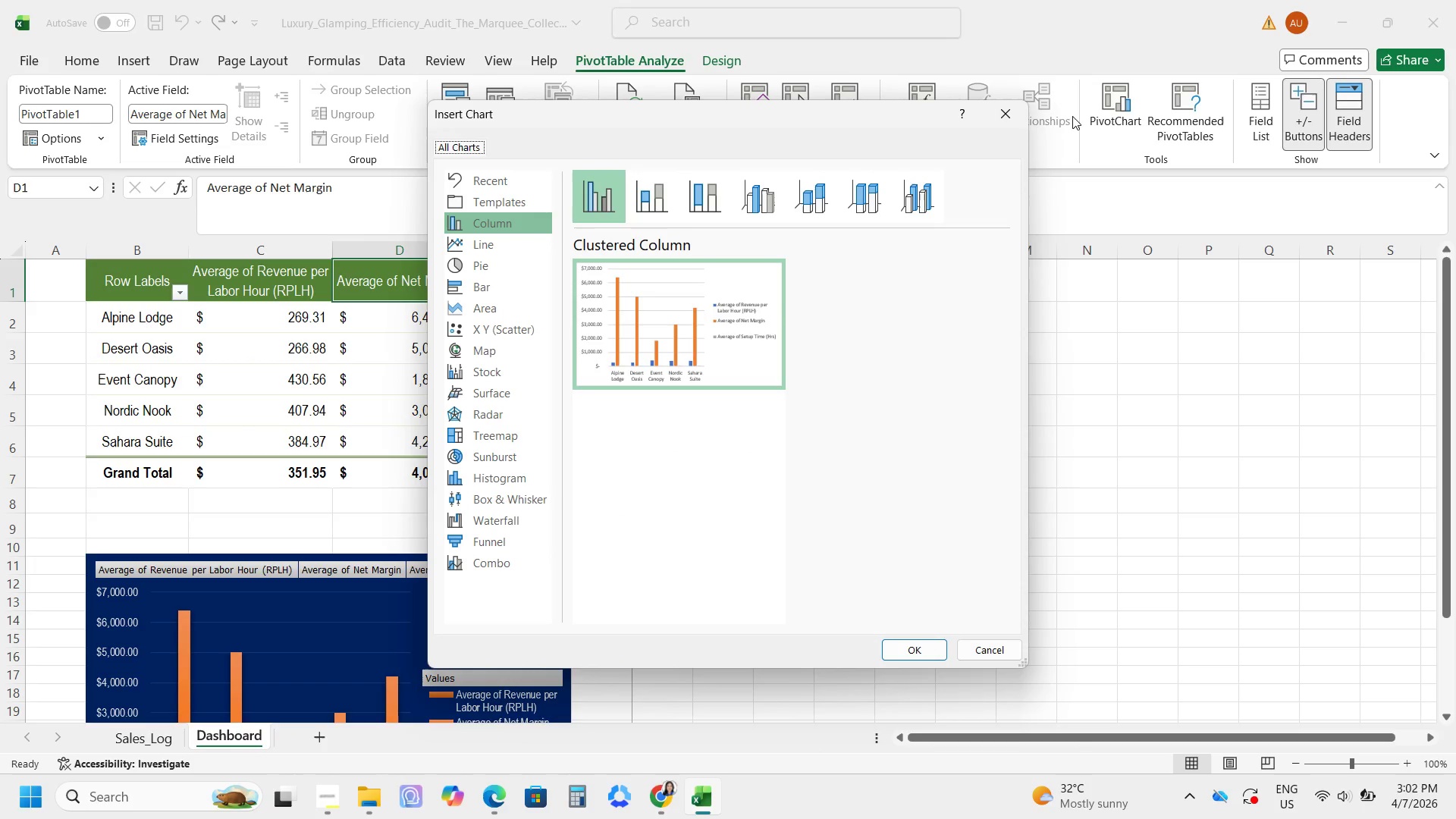 
left_click([488, 557])
 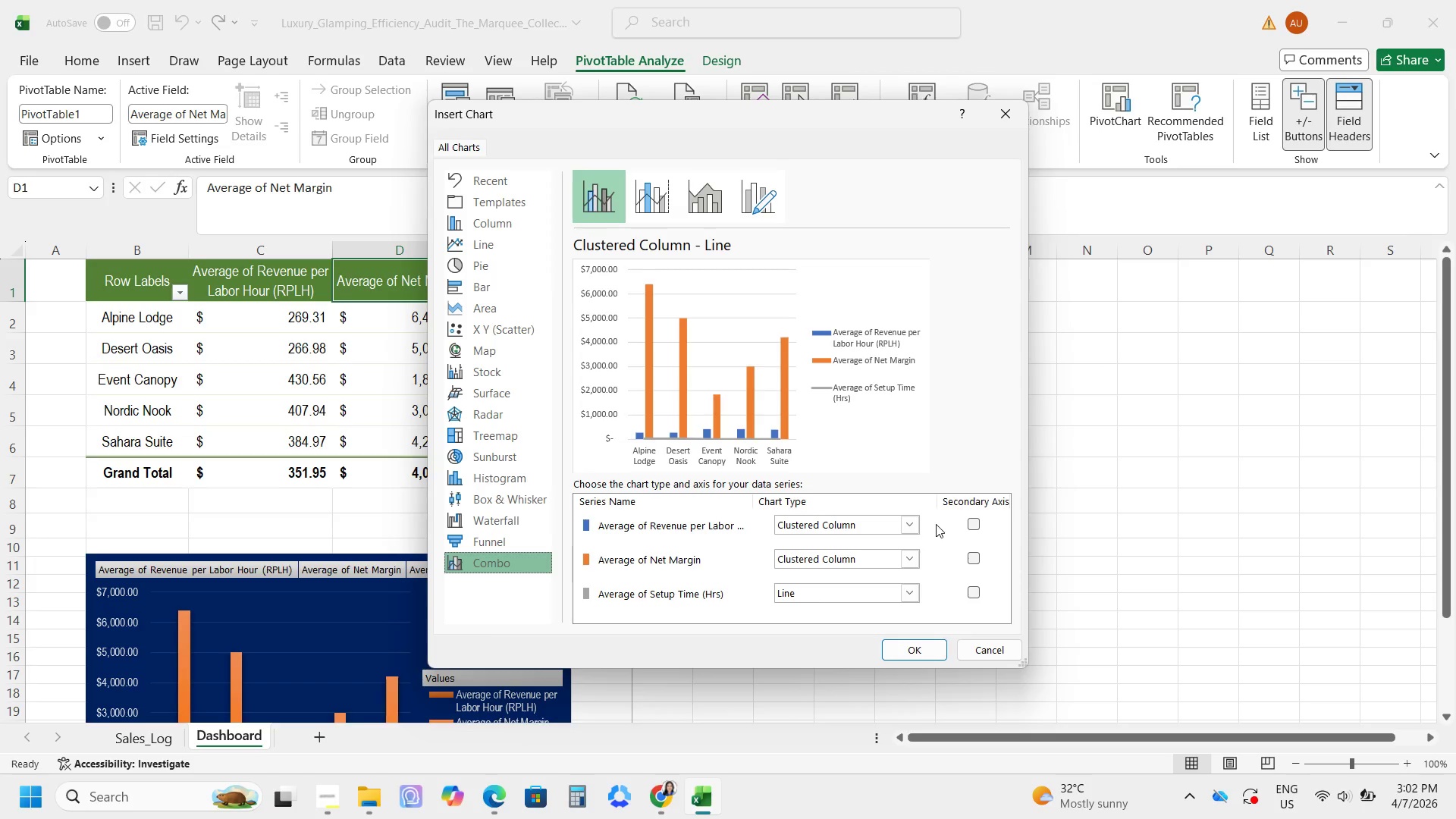 
left_click([994, 115])
 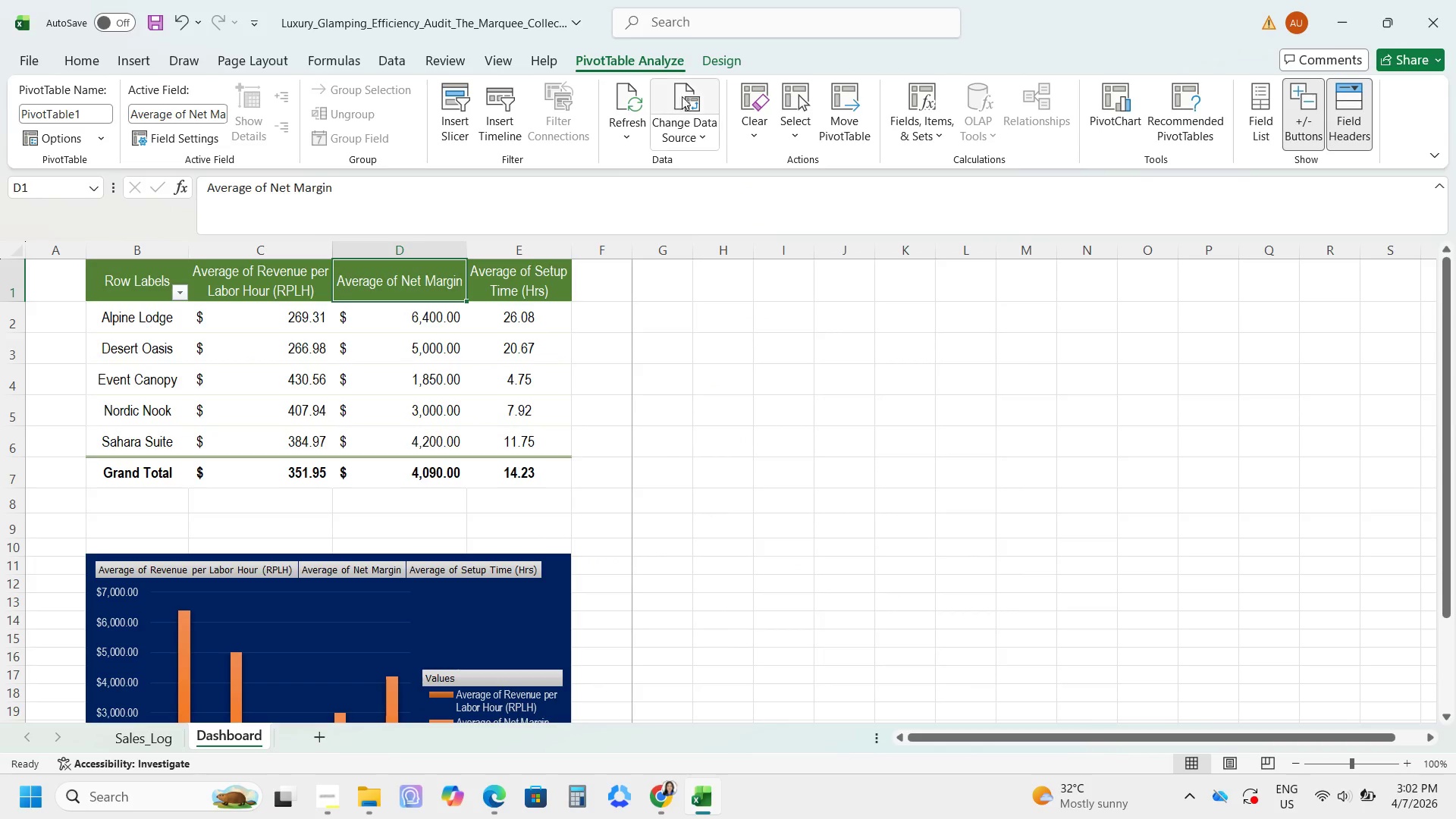 
left_click([716, 63])
 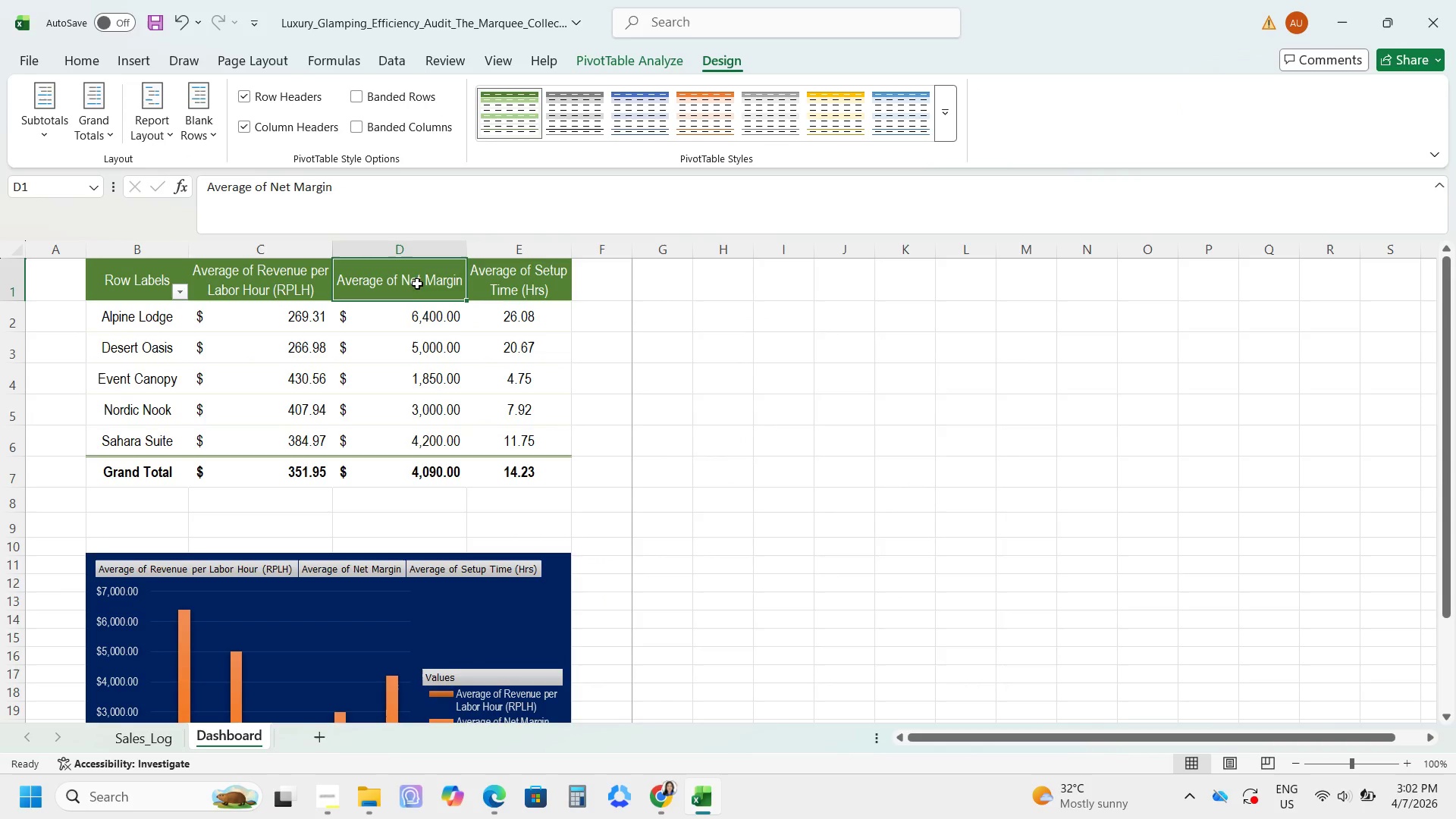 
left_click([416, 273])
 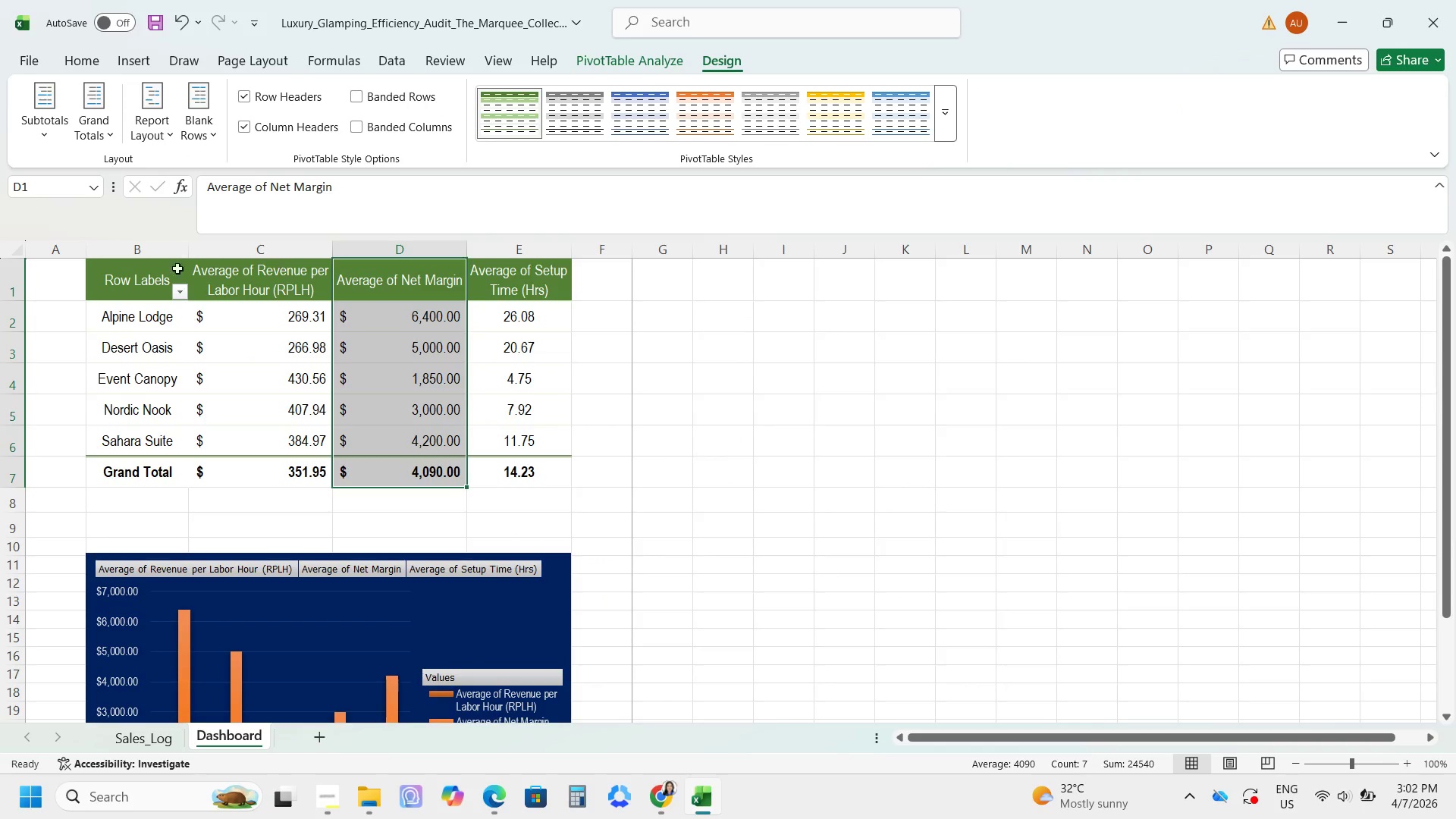 
left_click([153, 272])
 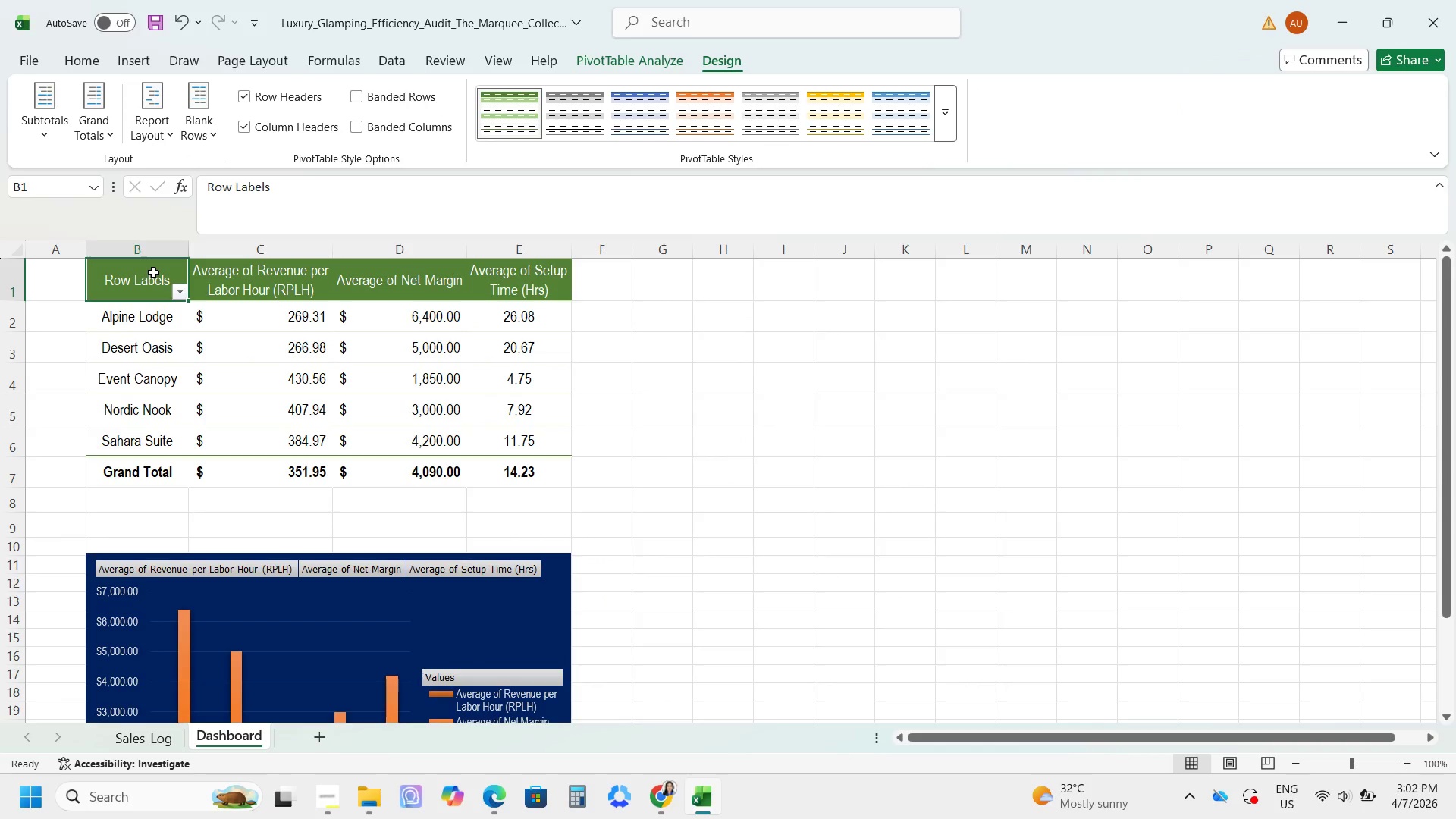 
right_click([153, 272])
 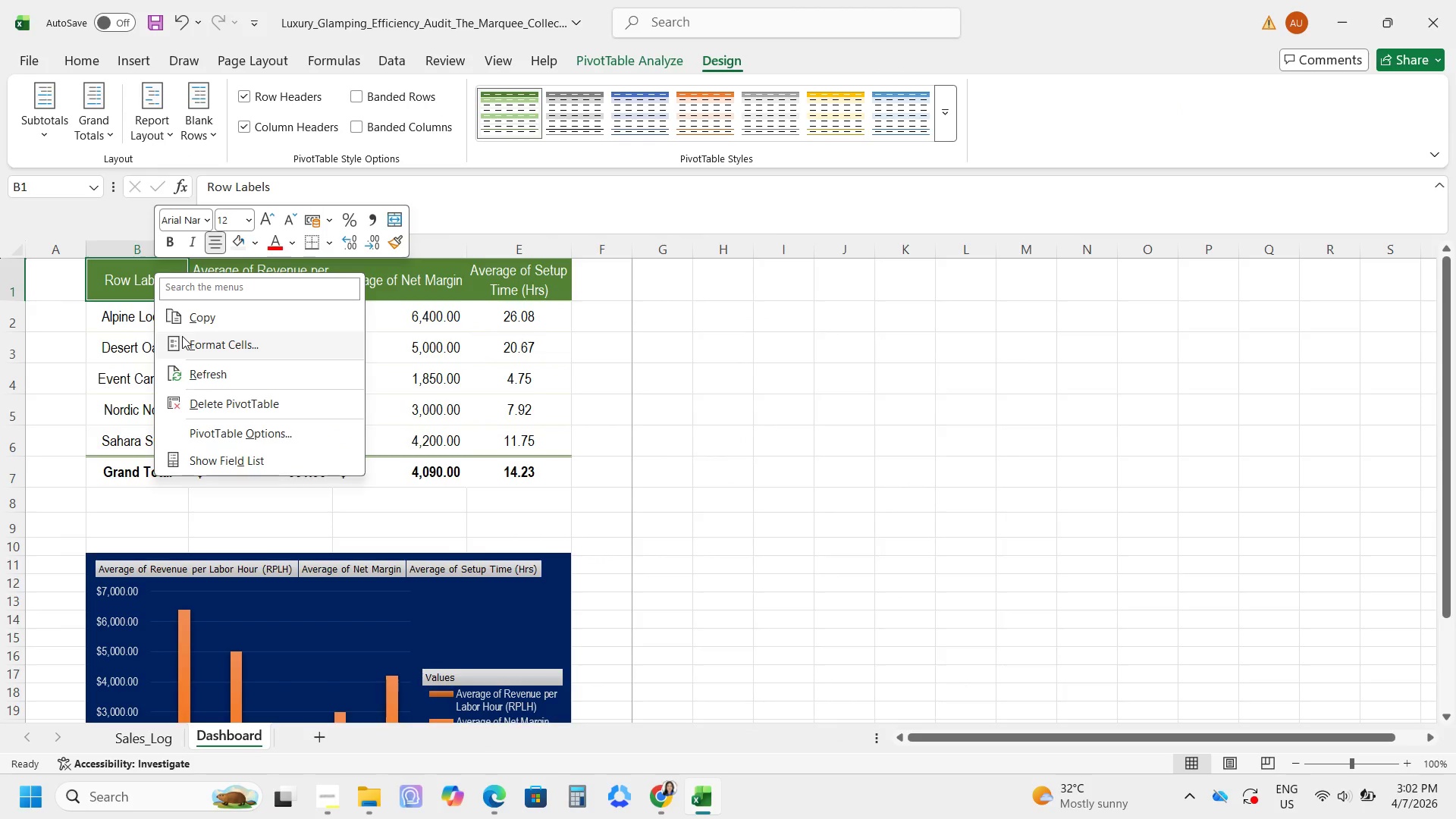 
left_click([209, 457])
 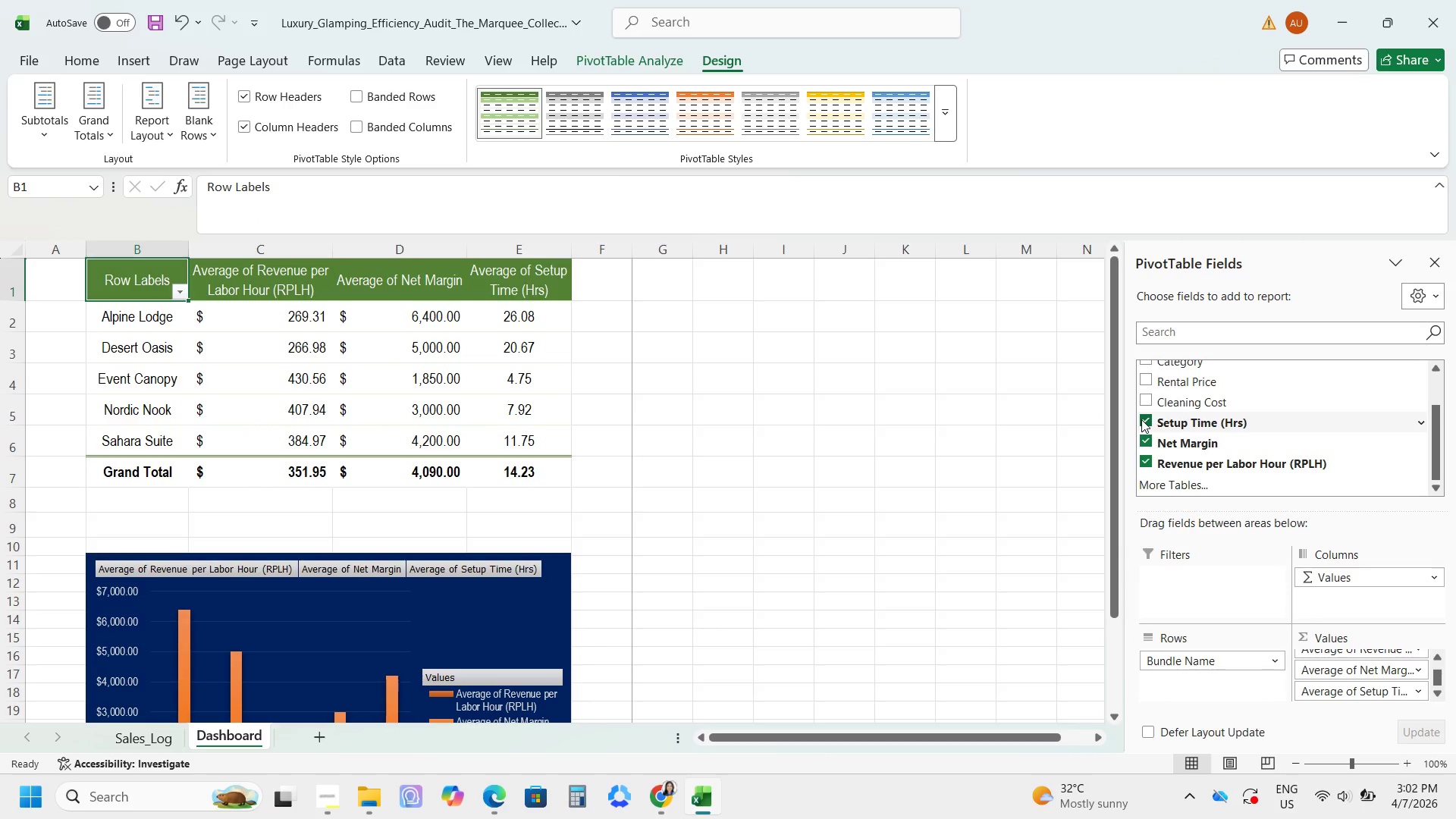 
wait(11.78)
 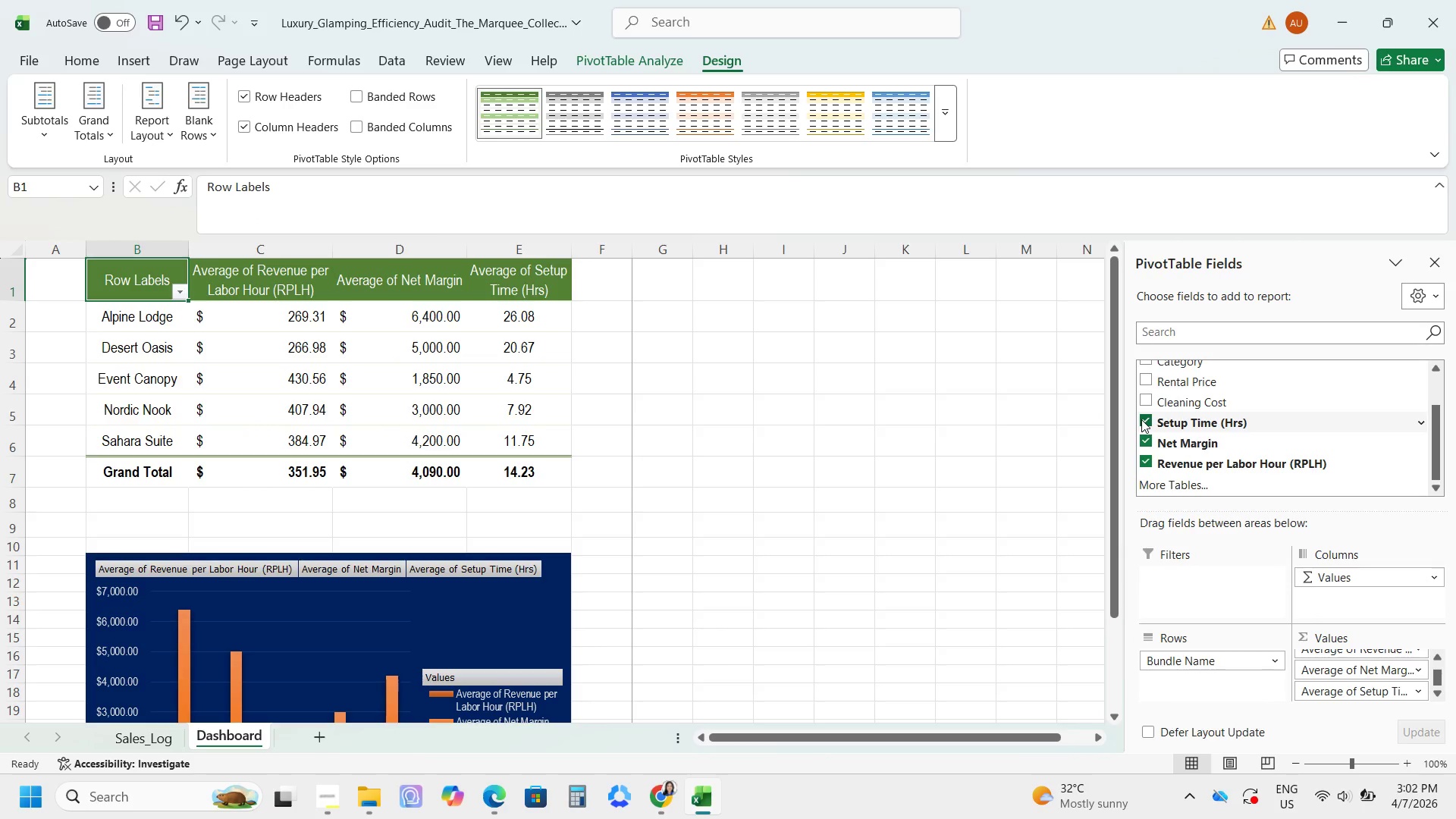 
scroll: coordinate [1168, 574], scroll_direction: up, amount: 2.0
 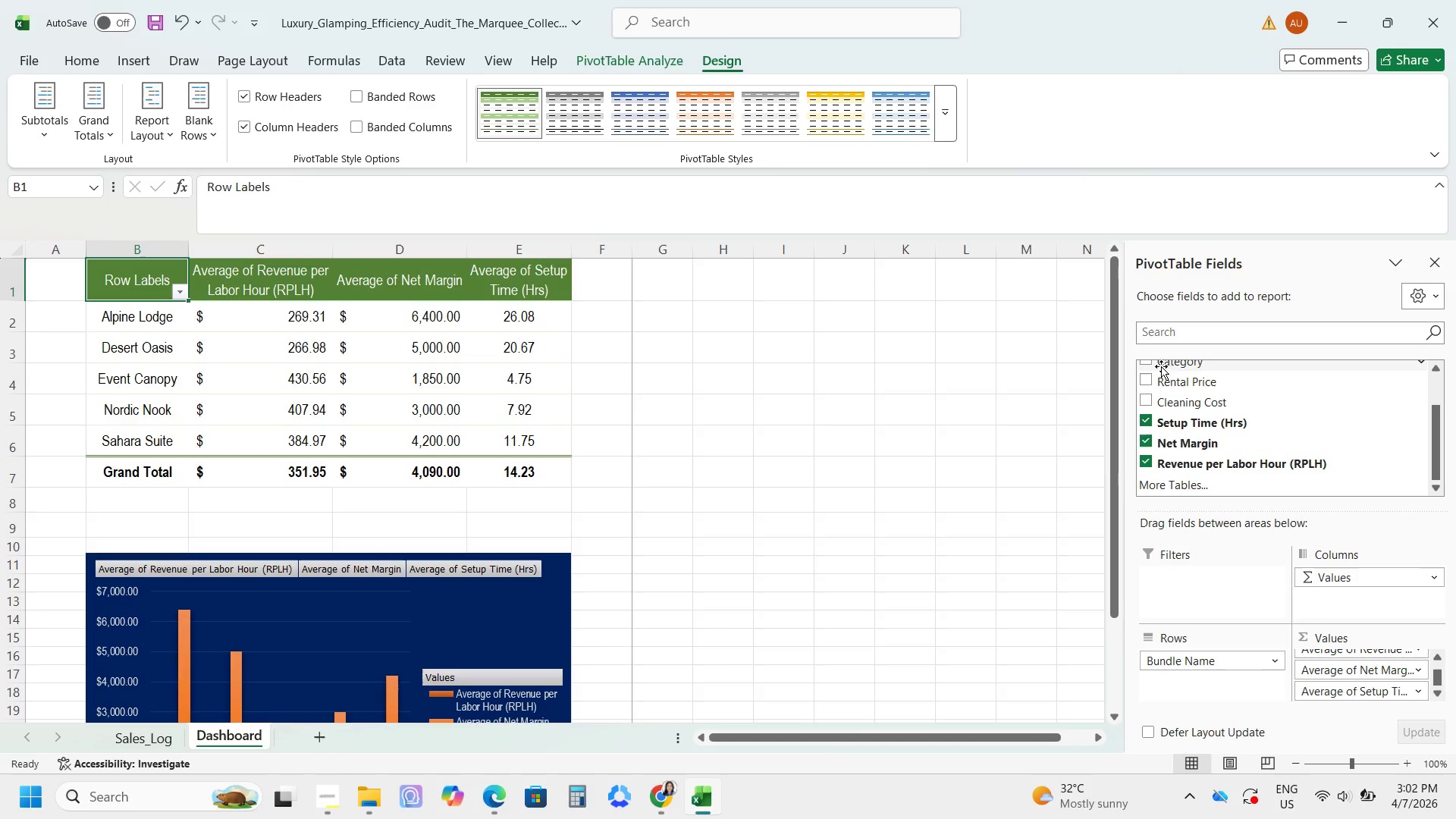 
left_click_drag(start_coordinate=[1161, 362], to_coordinate=[1179, 685])
 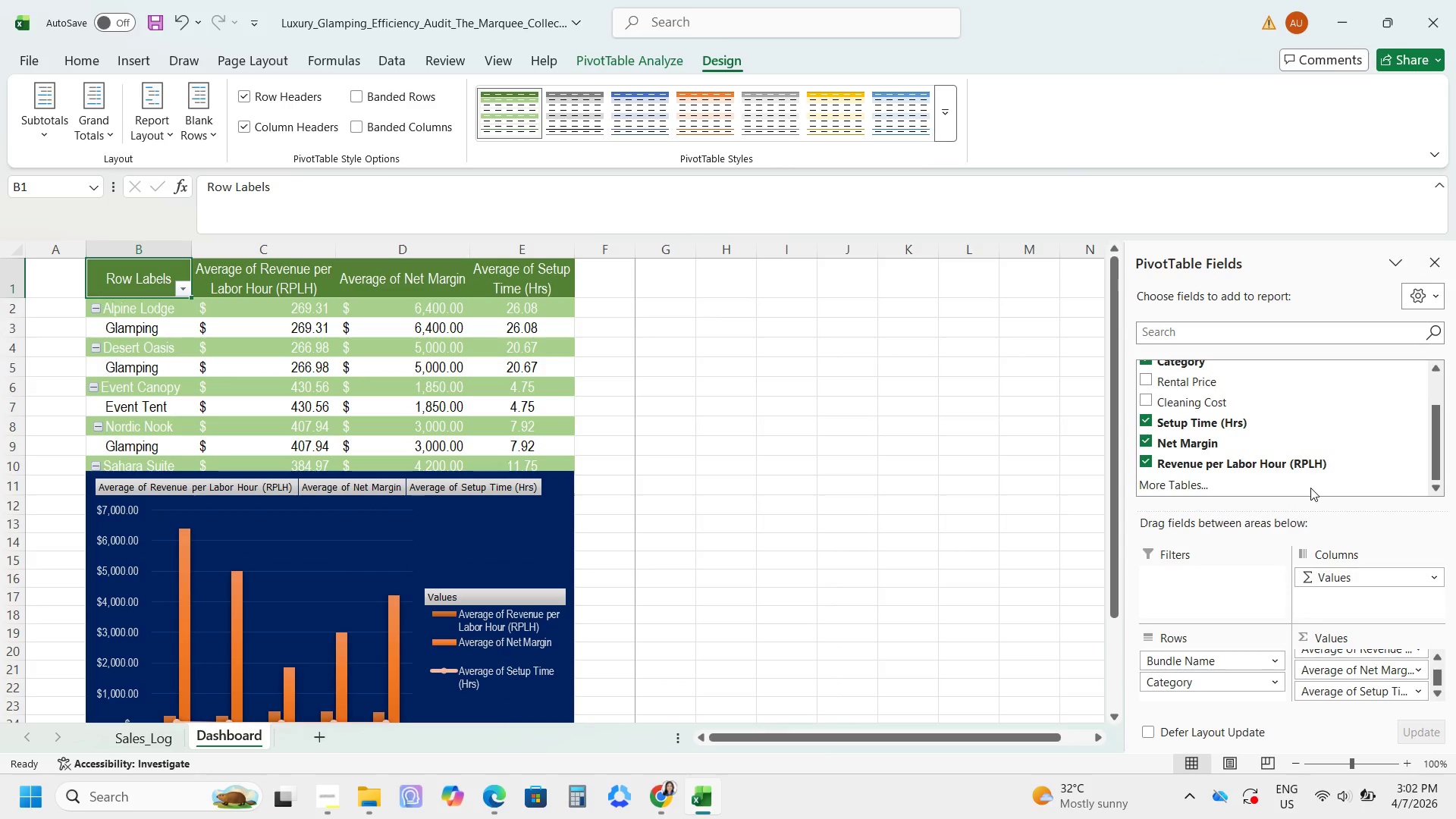 
wait(9.09)
 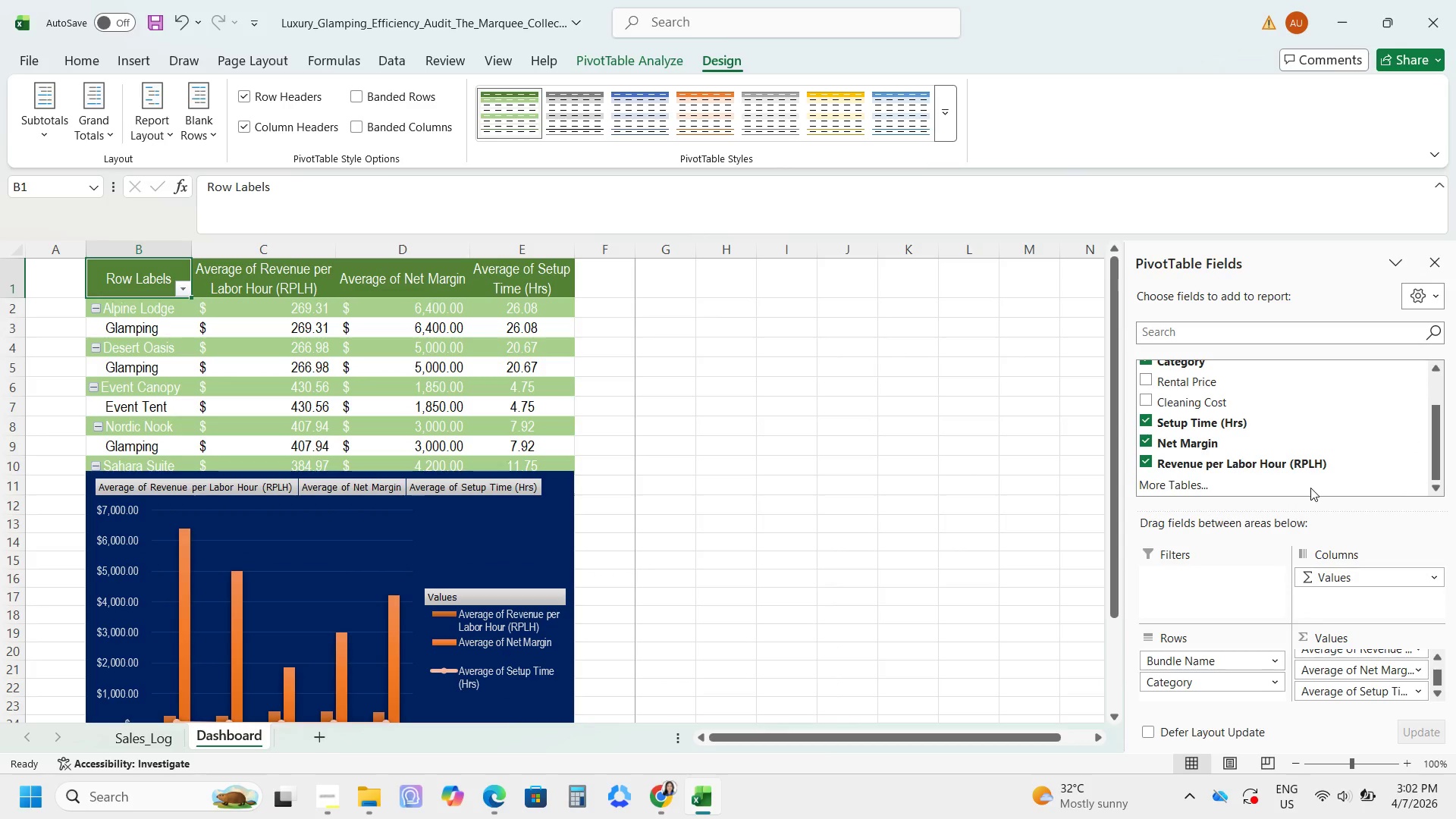 
left_click_drag(start_coordinate=[1169, 378], to_coordinate=[1331, 667])
 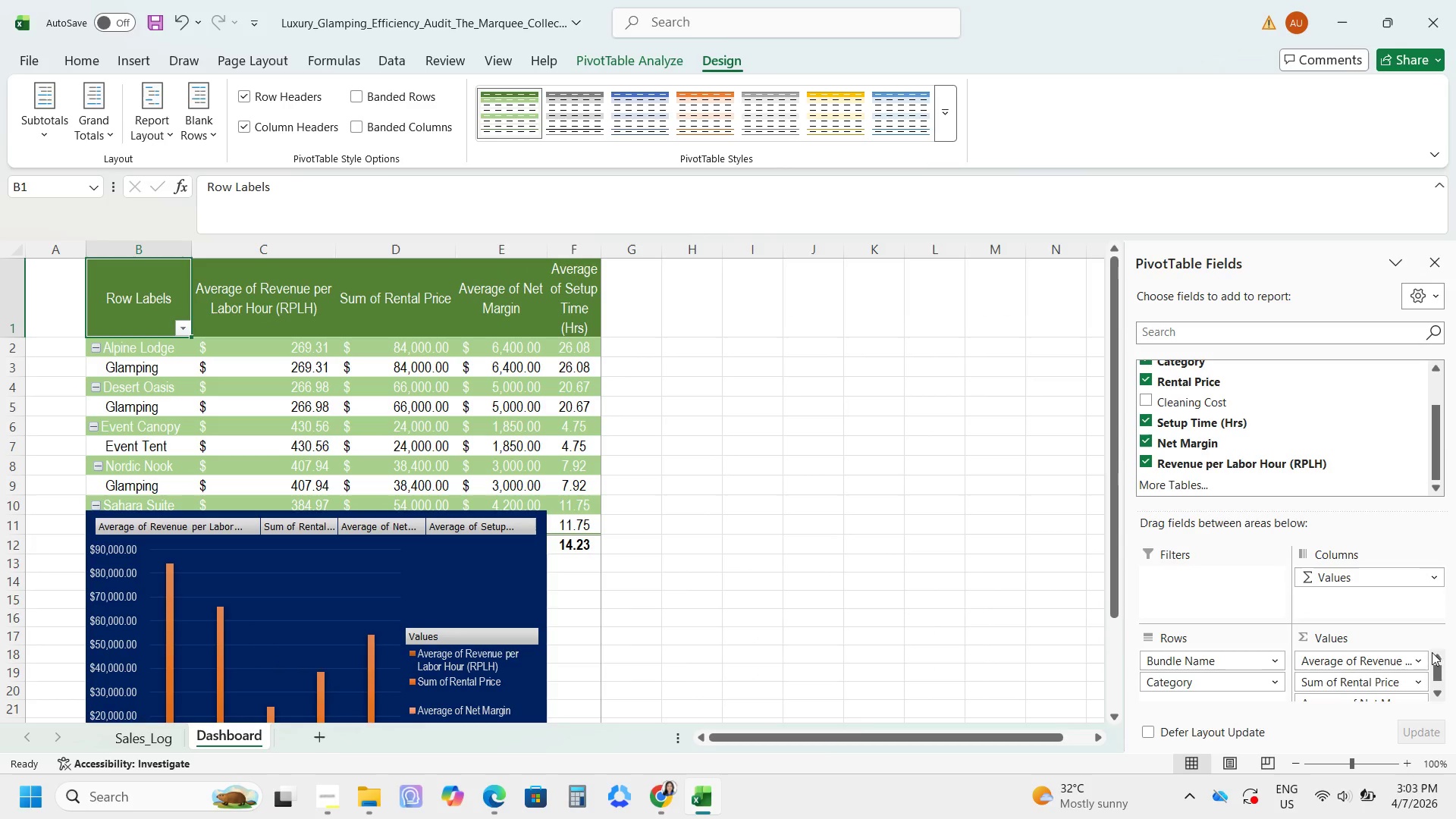 
mouse_move([1394, 675])
 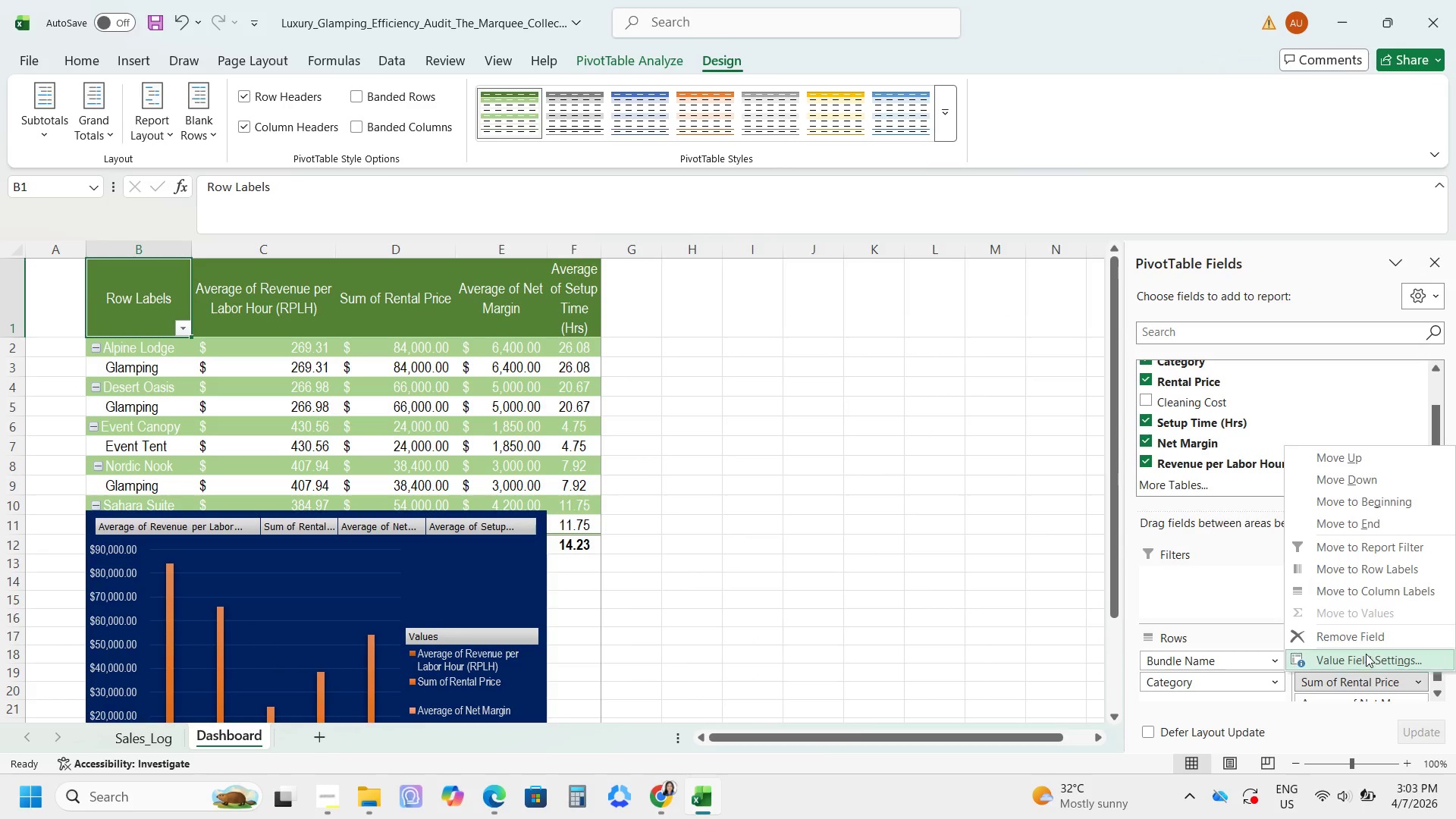 
left_click([1366, 657])
 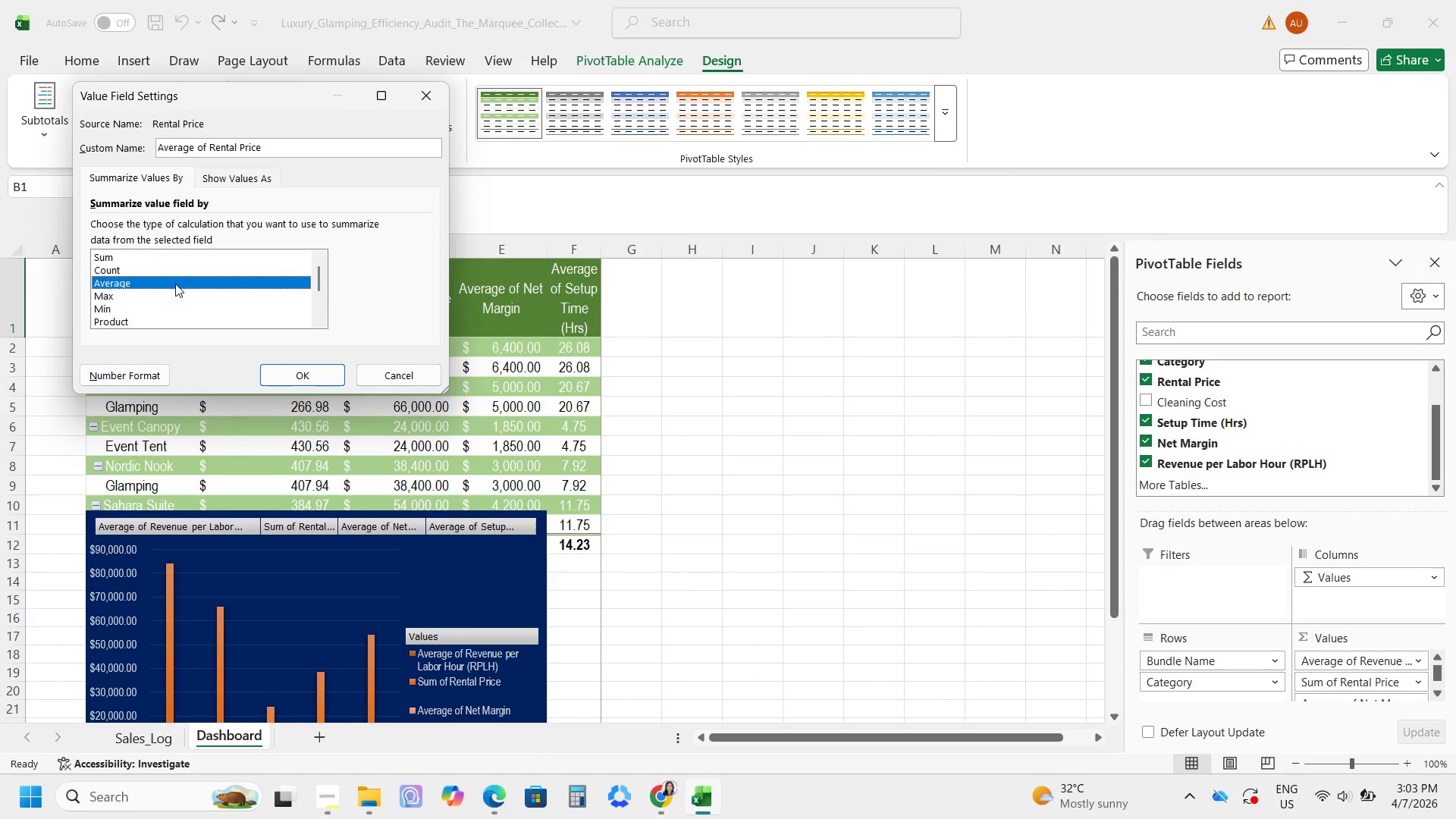 
left_click([295, 371])
 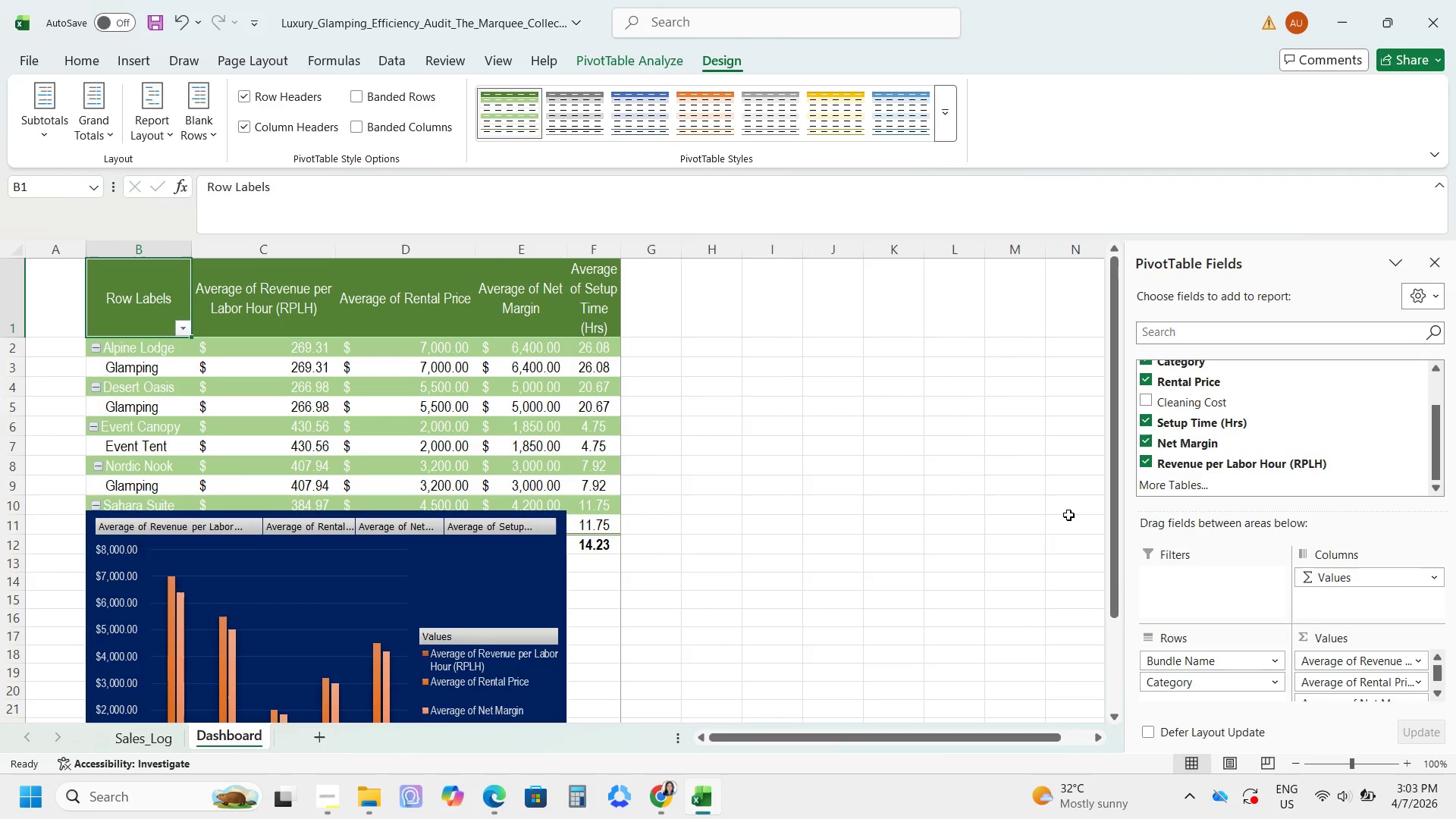 
wait(5.64)
 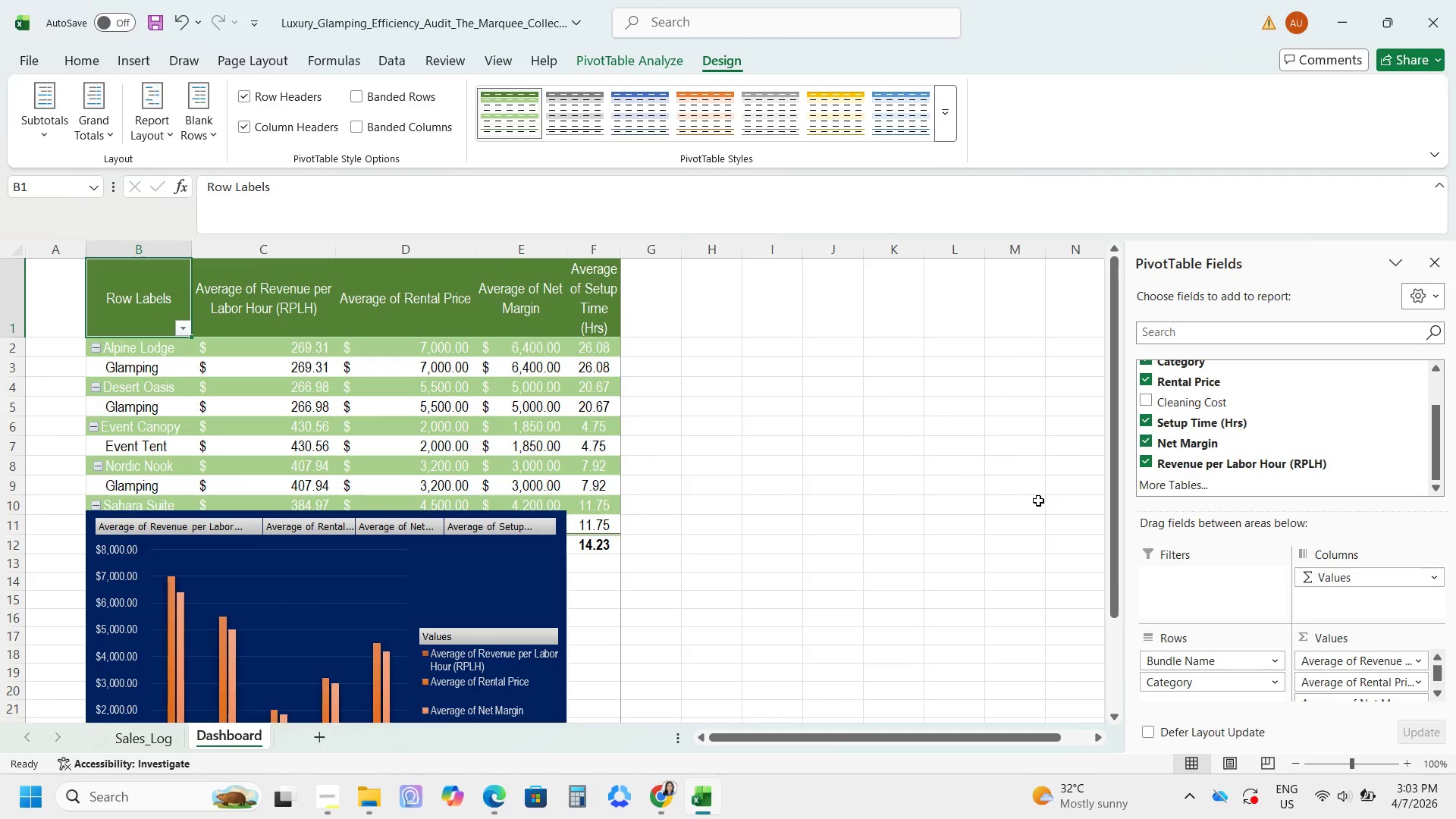 
scroll: coordinate [1350, 682], scroll_direction: down, amount: 3.0
 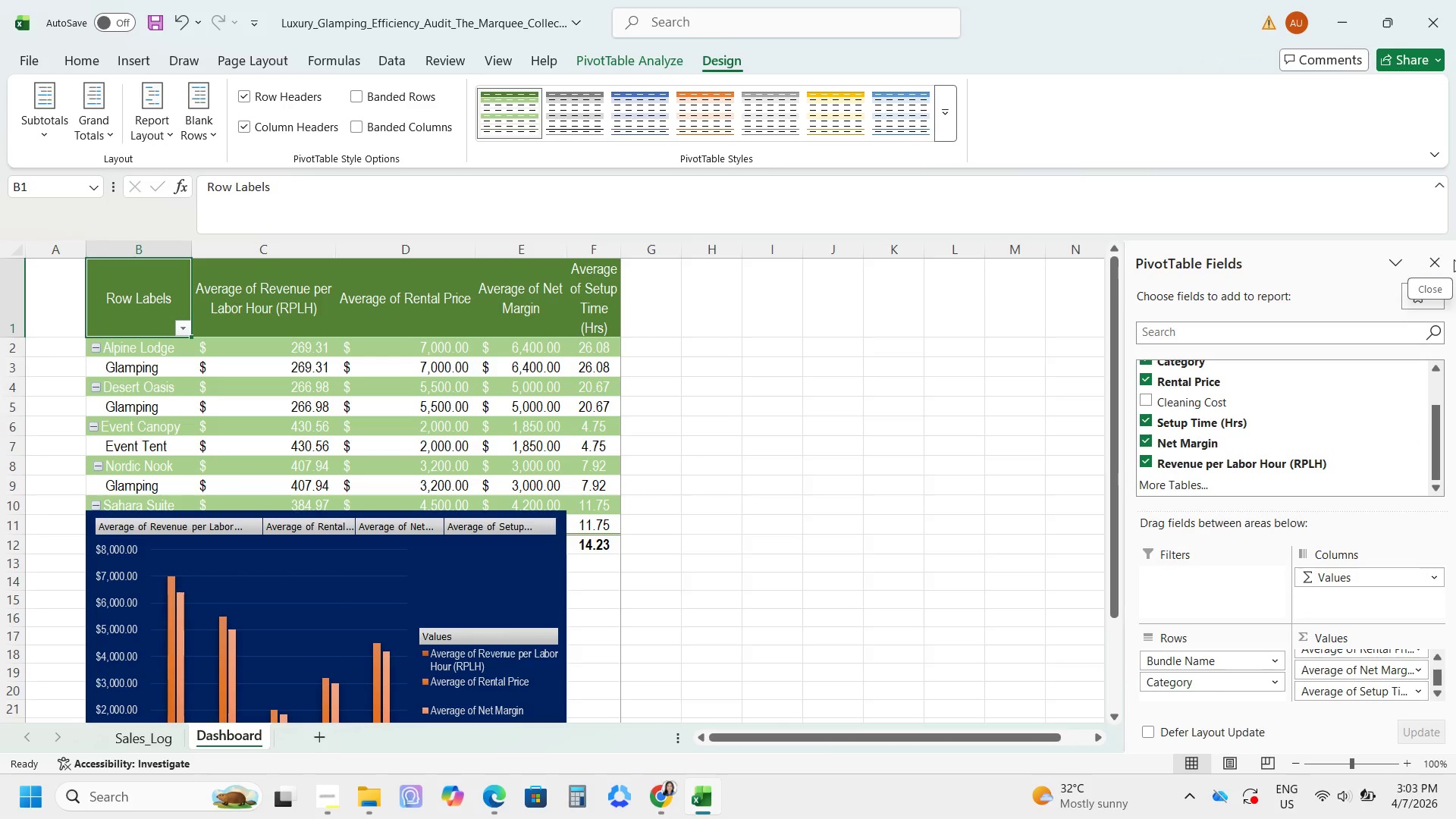 
wait(5.25)
 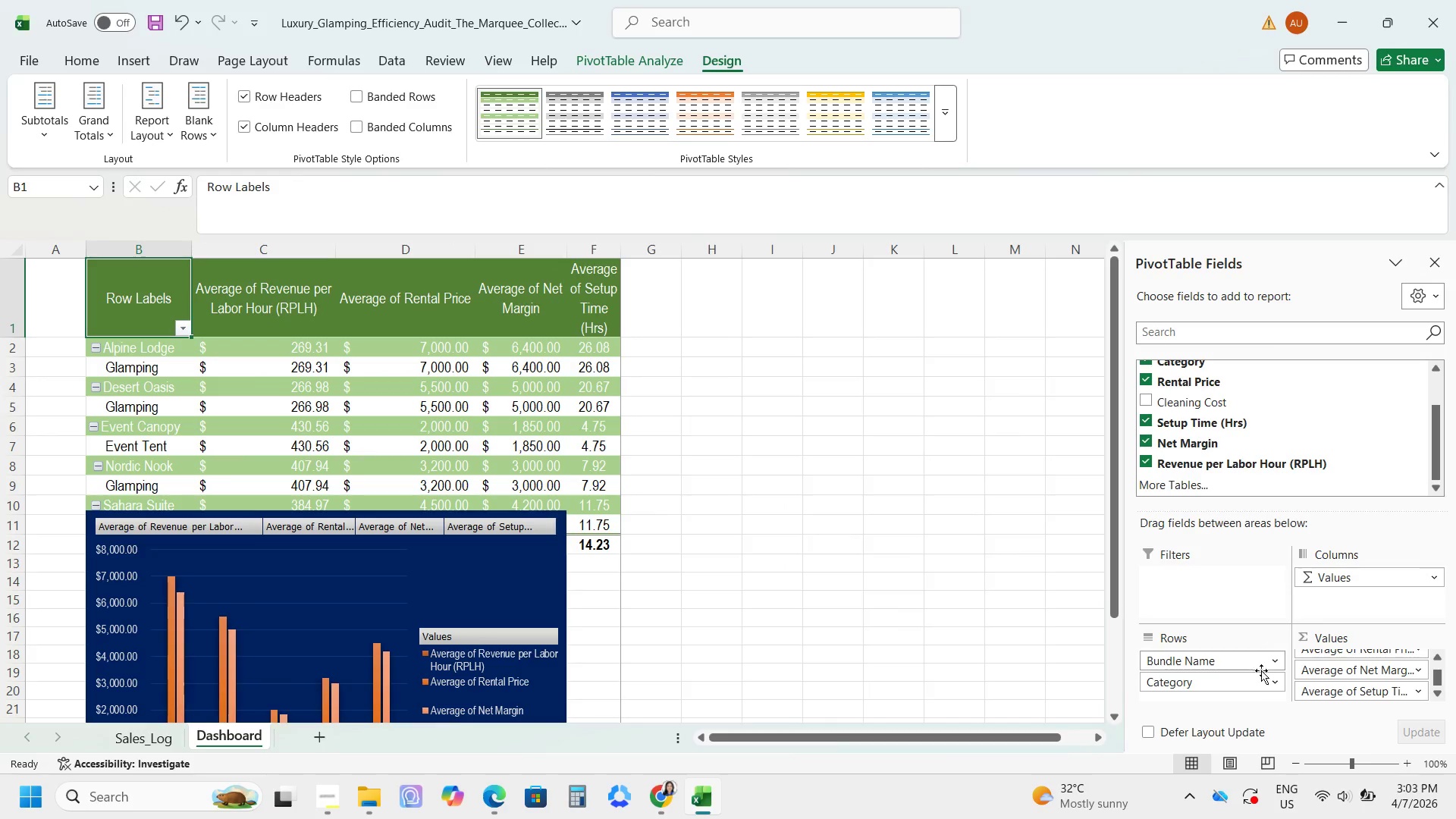 
scroll: coordinate [760, 469], scroll_direction: down, amount: 3.0
 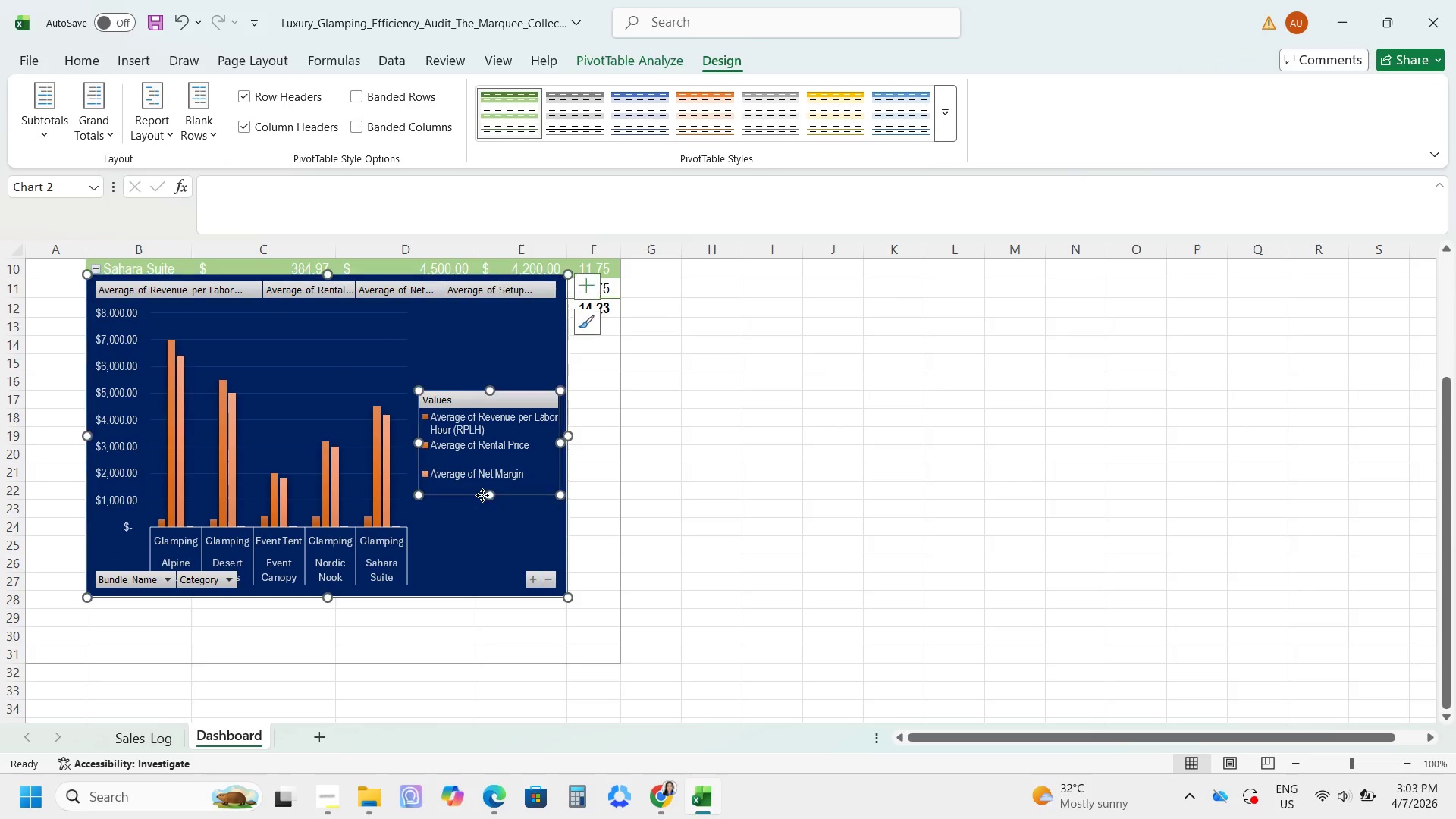 
left_click([482, 495])
 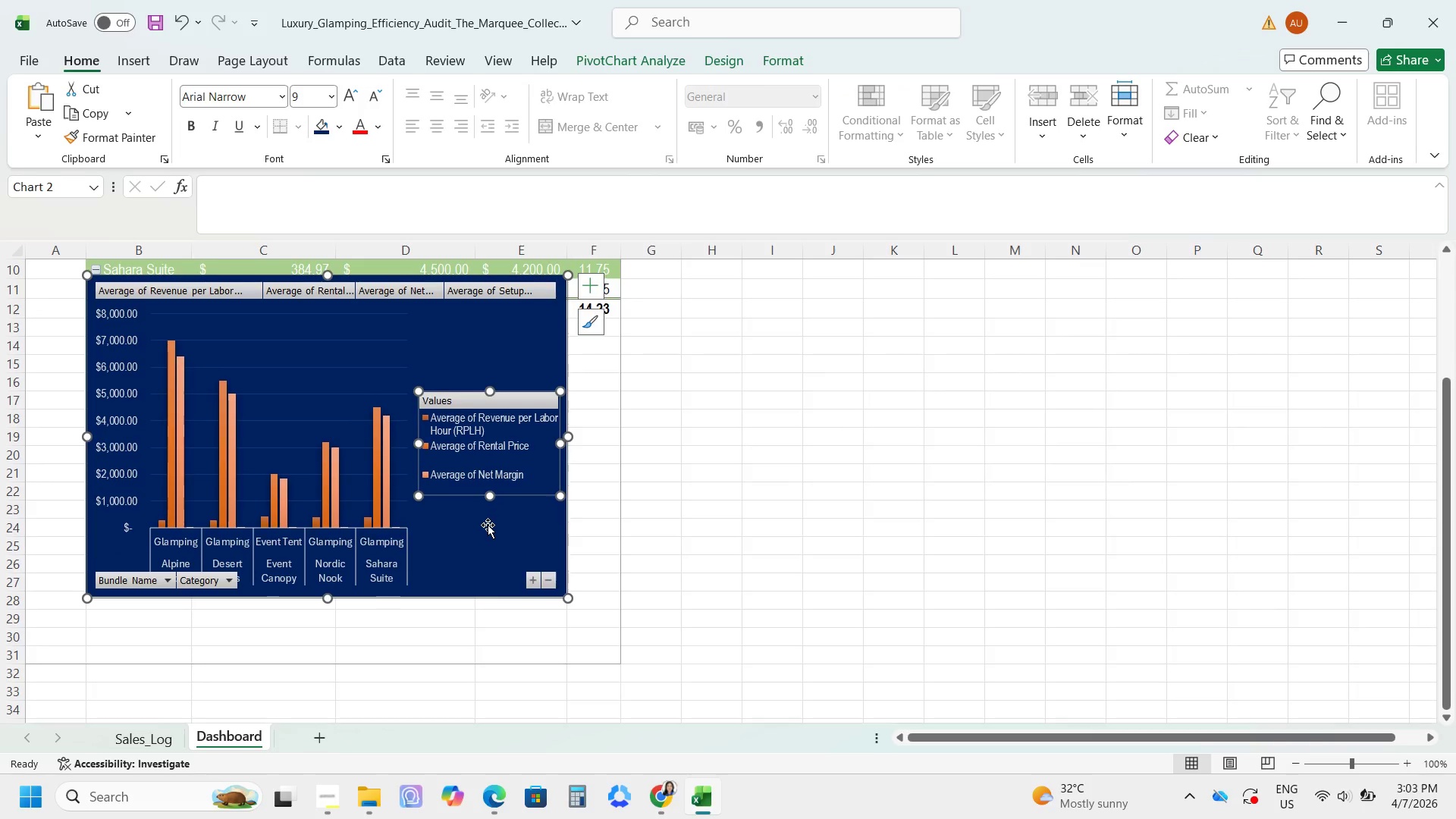 
left_click_drag(start_coordinate=[488, 525], to_coordinate=[489, 585])
 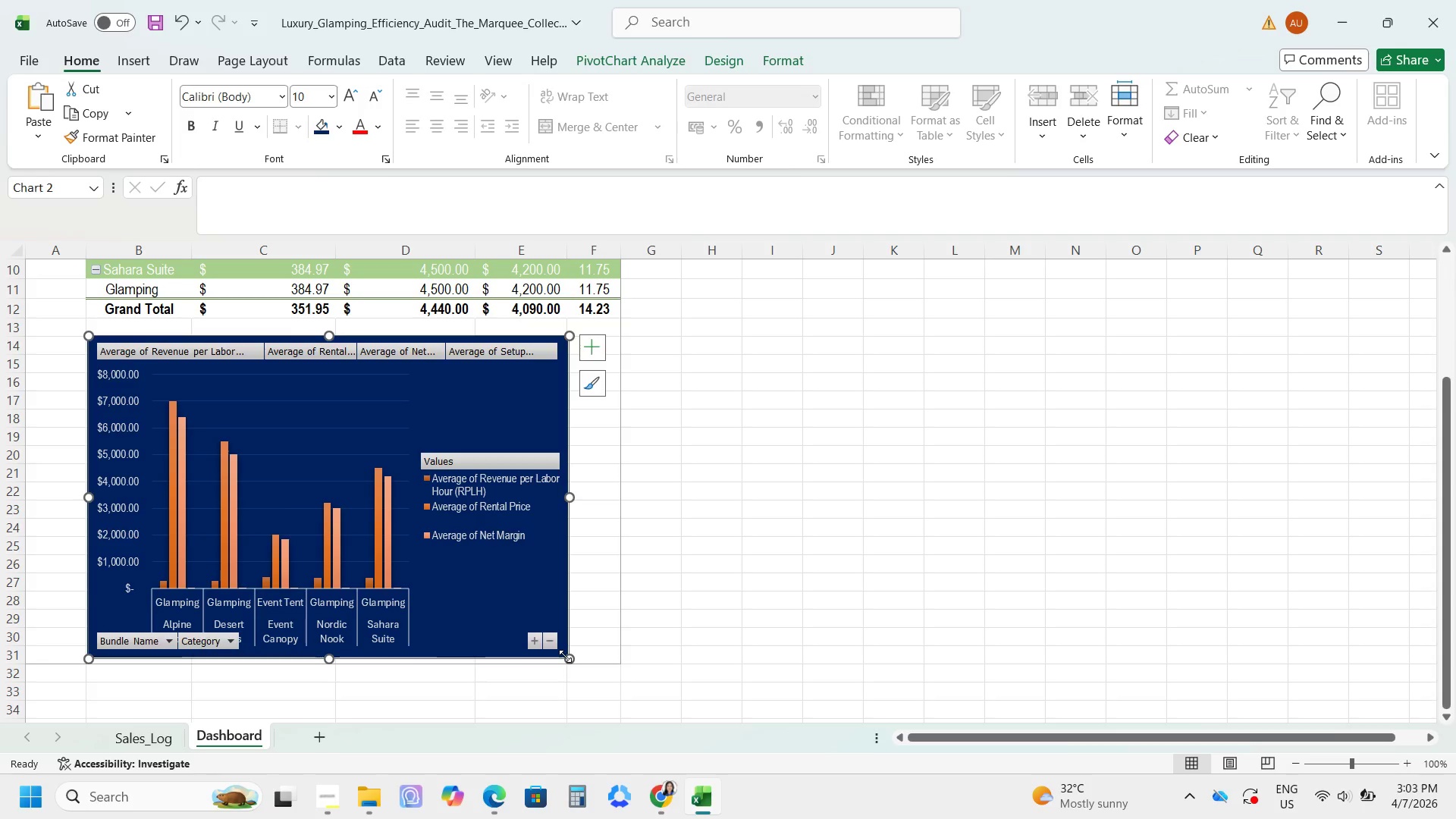 
left_click_drag(start_coordinate=[565, 656], to_coordinate=[620, 662])
 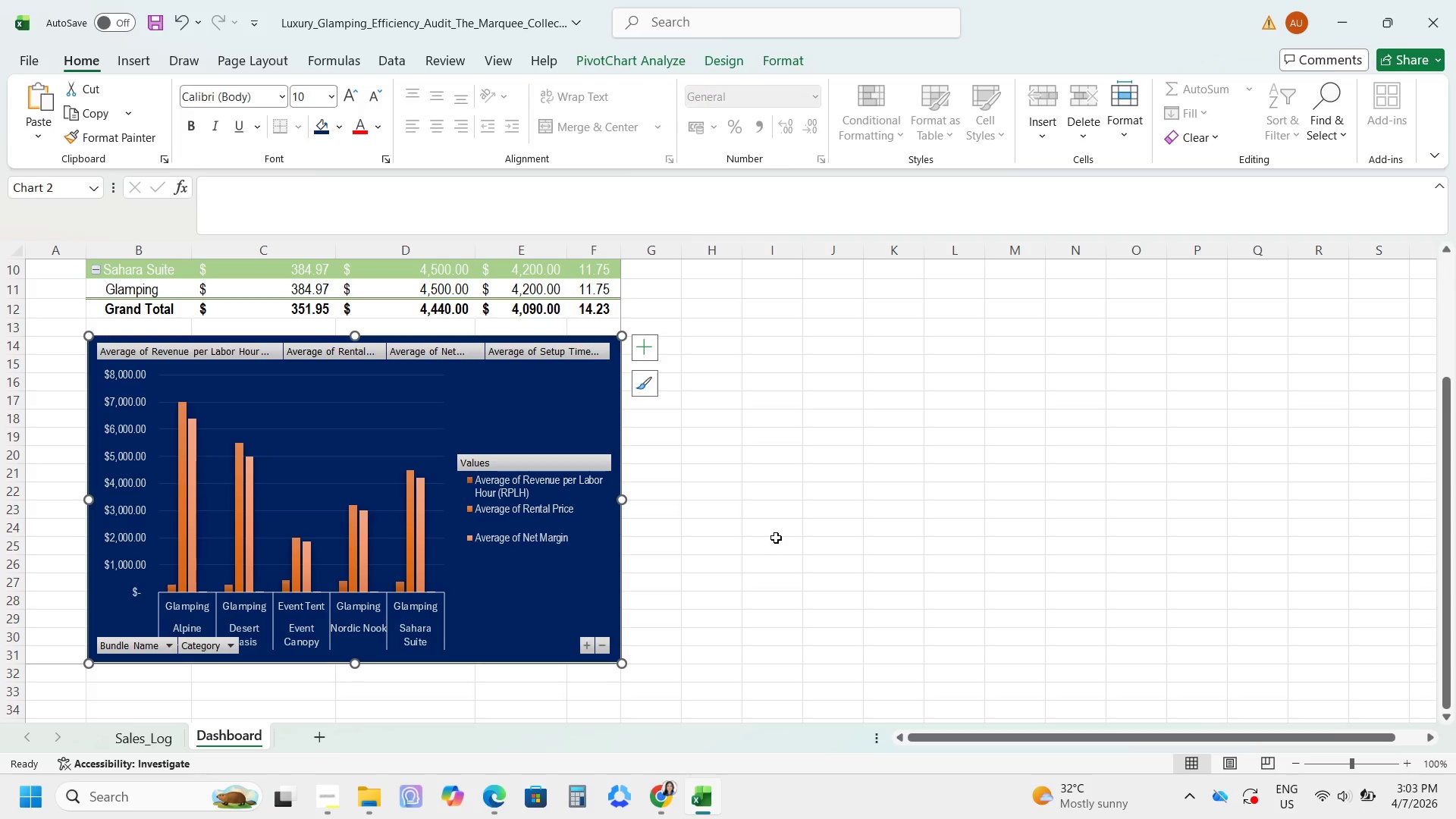 
left_click([776, 538])
 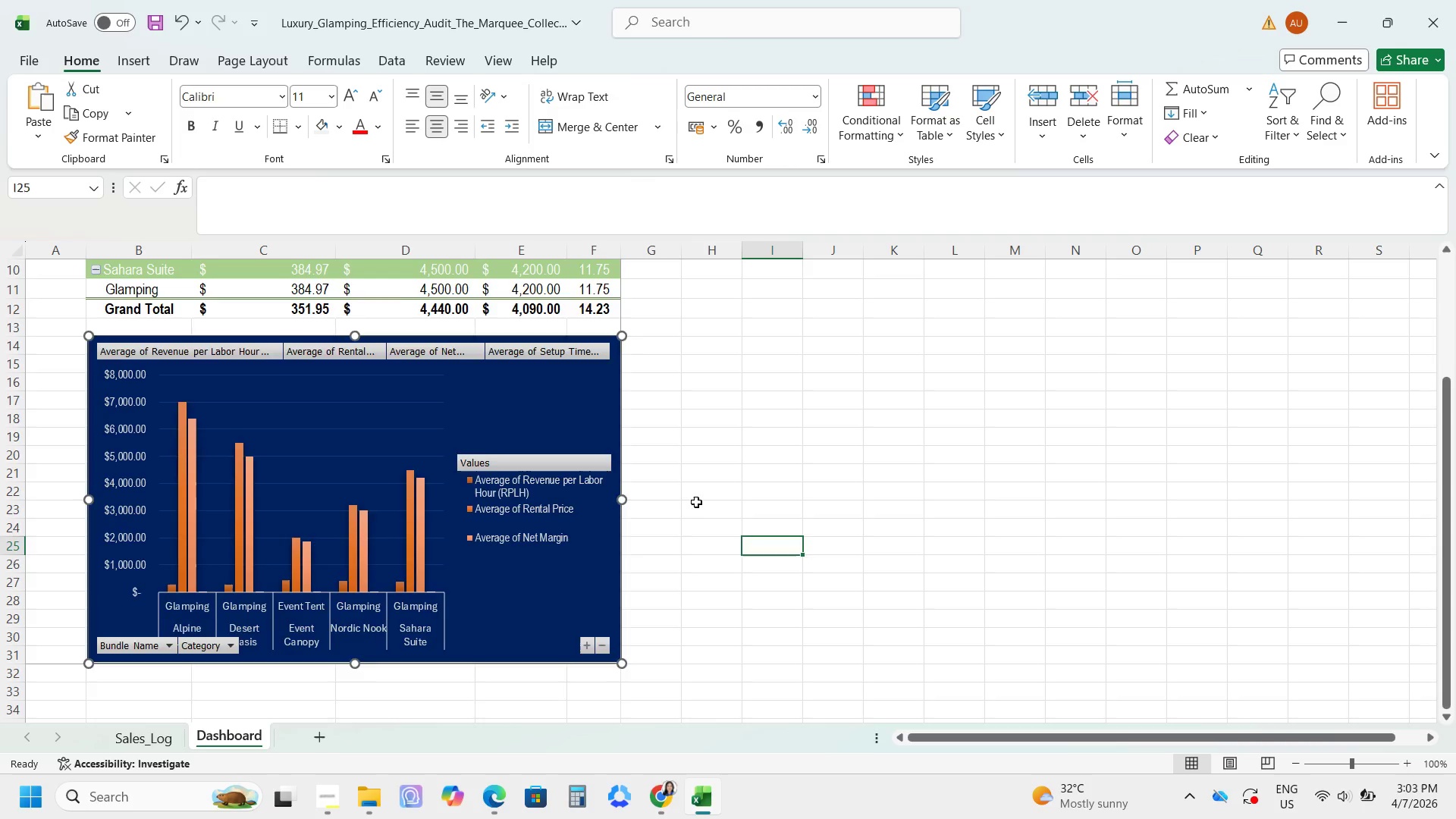 
scroll: coordinate [689, 492], scroll_direction: up, amount: 4.0
 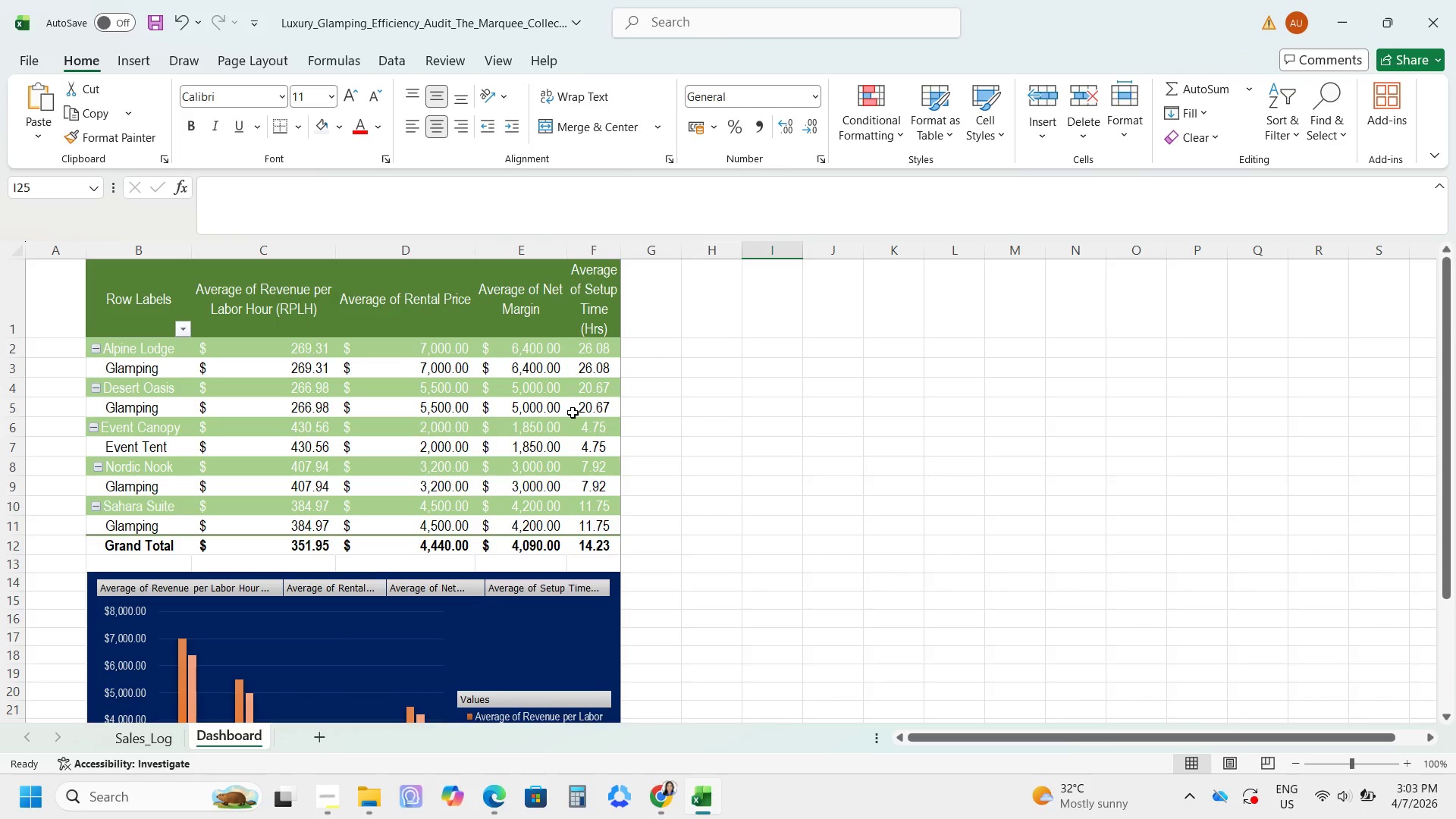 
left_click([431, 489])
 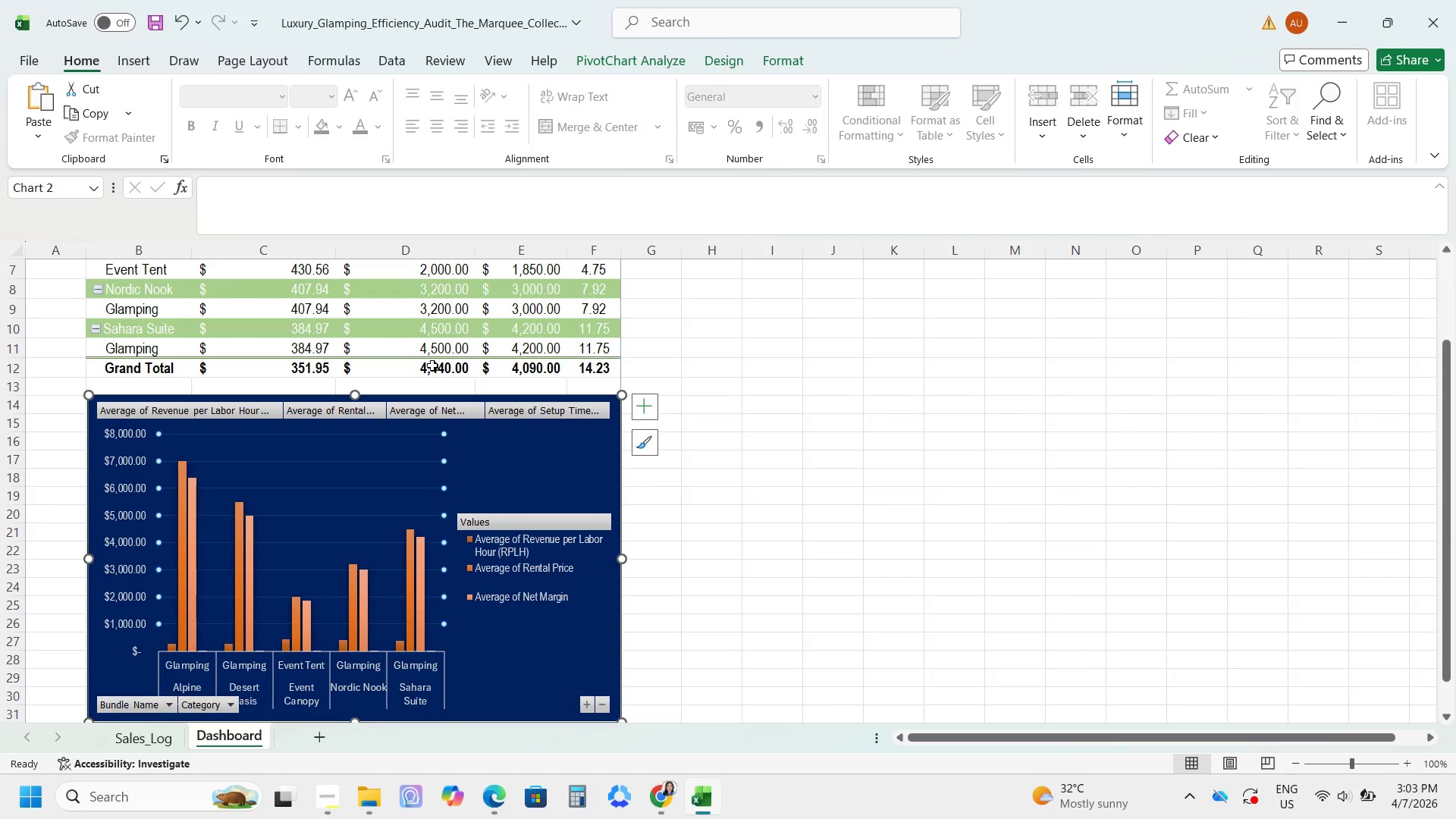 
scroll: coordinate [573, 413], scroll_direction: down, amount: 2.0
 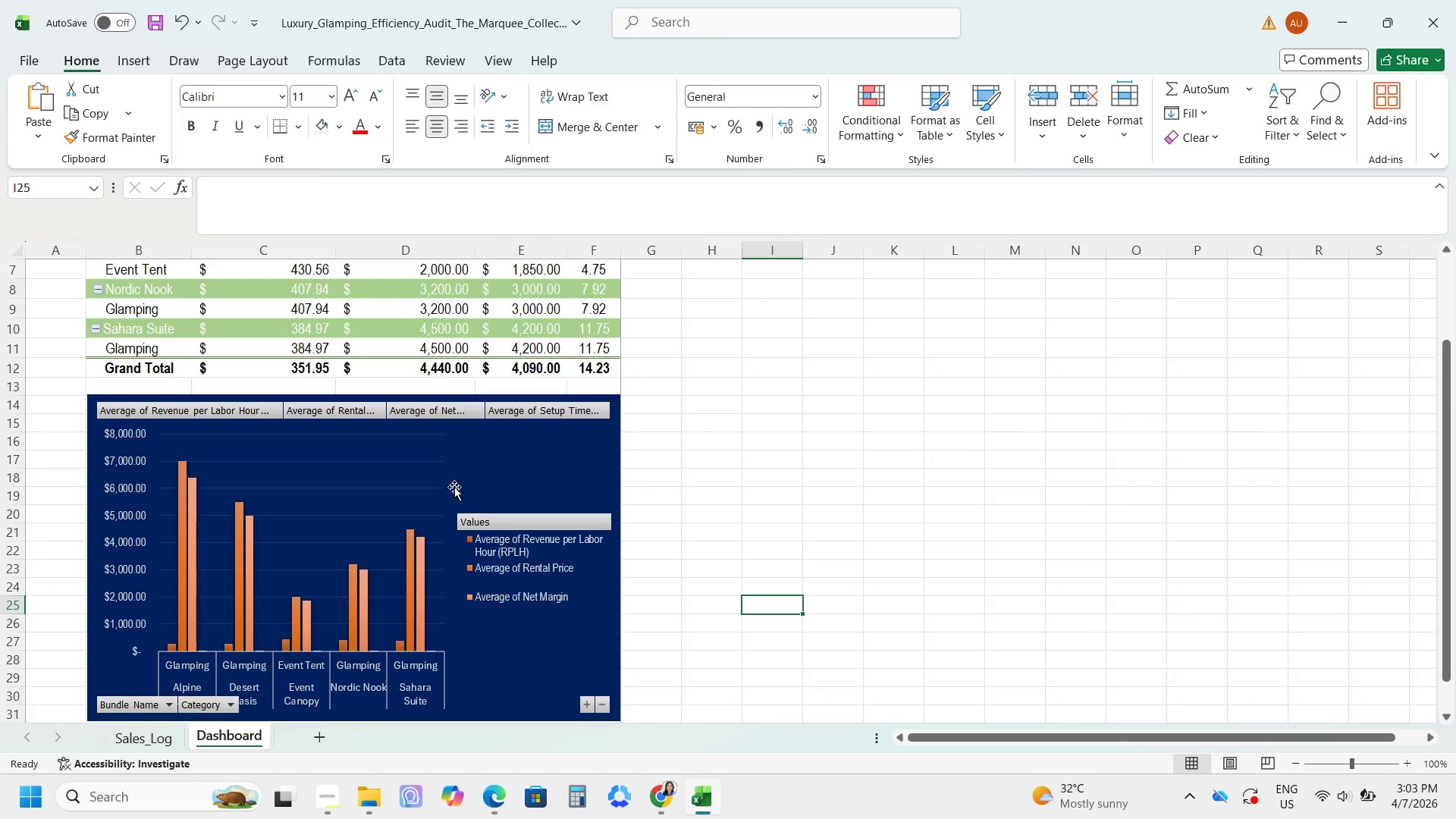 
left_click([422, 334])
 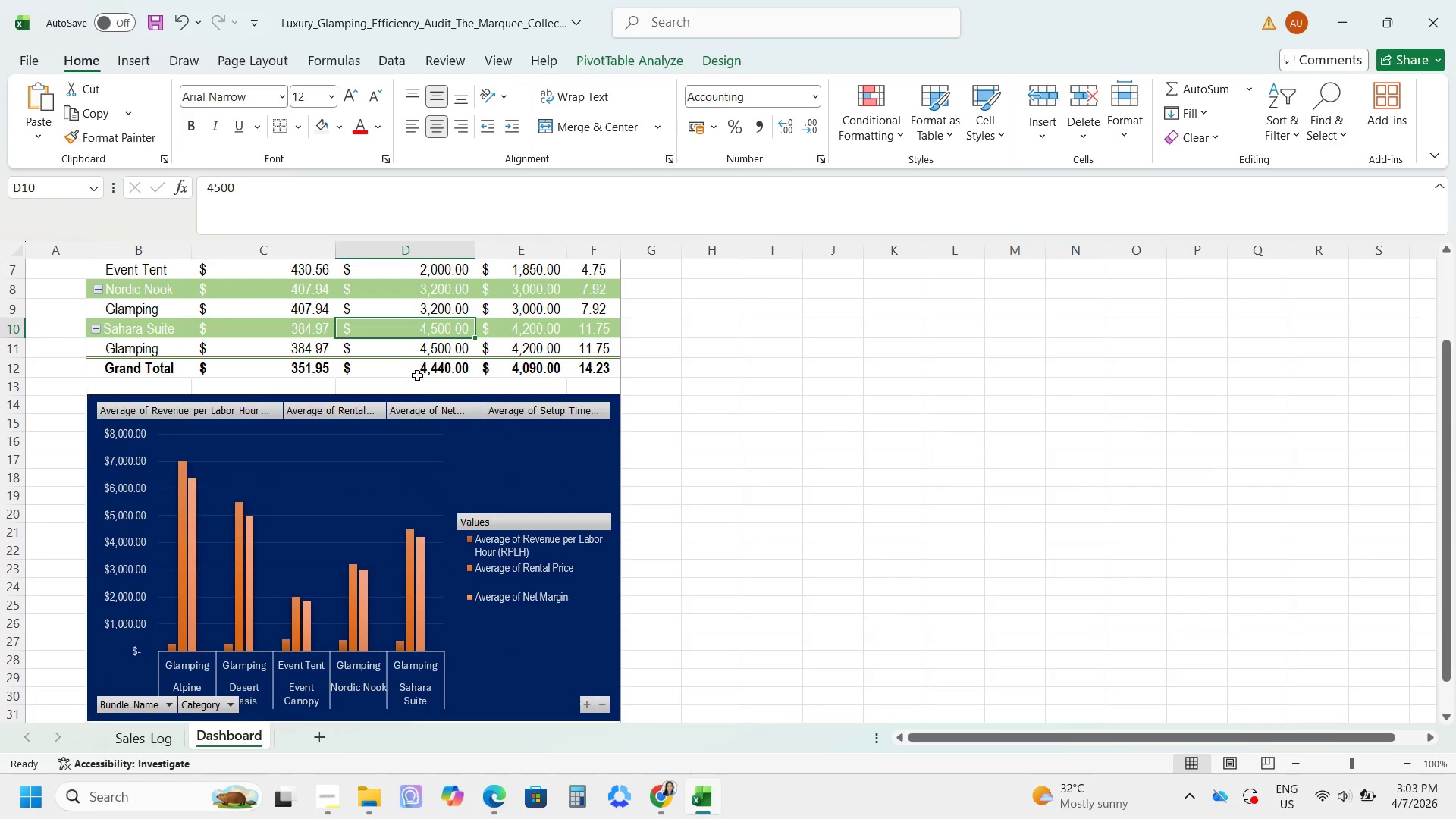 
scroll: coordinate [408, 390], scroll_direction: up, amount: 6.0
 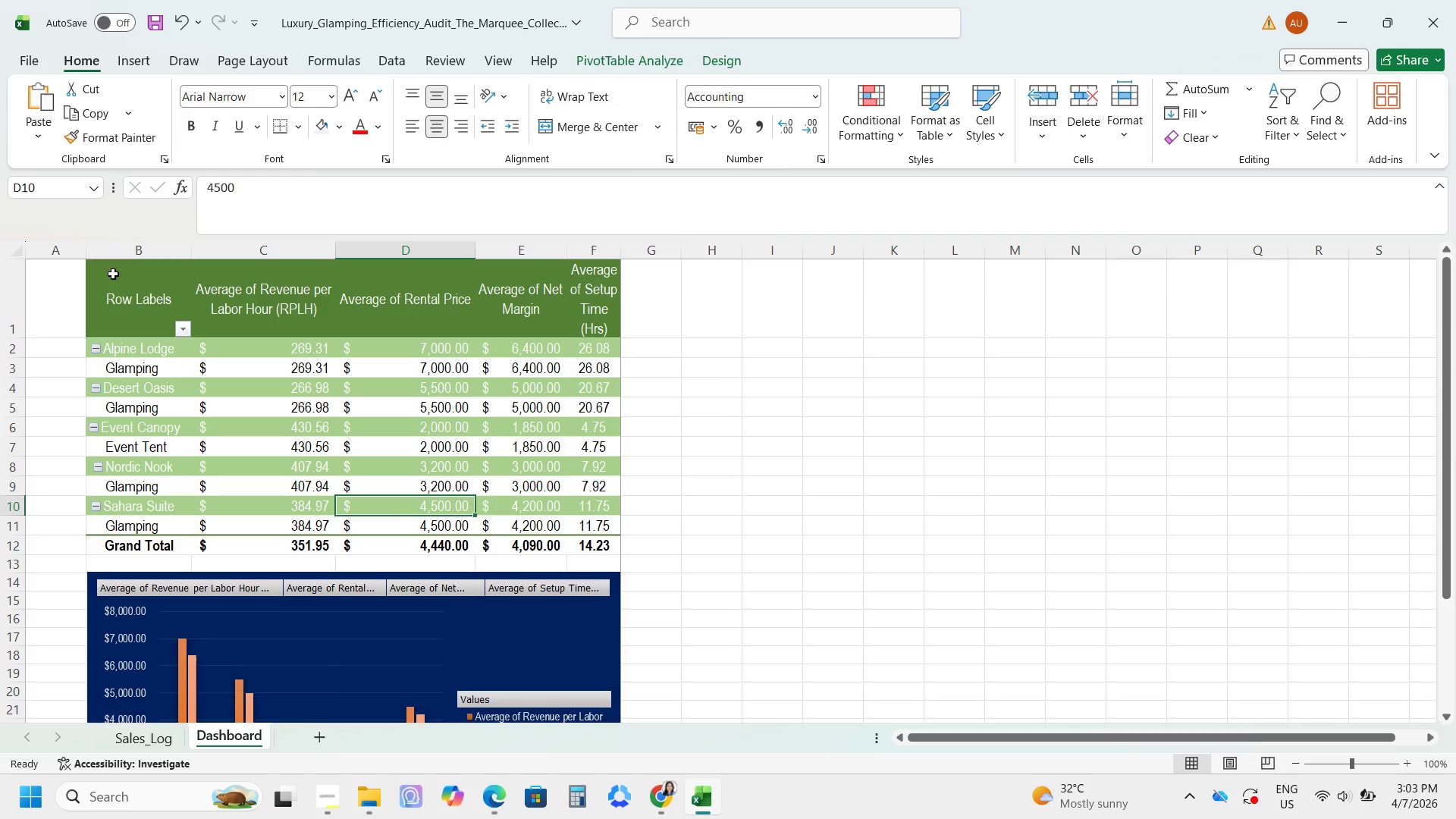 
left_click_drag(start_coordinate=[115, 274], to_coordinate=[592, 551])
 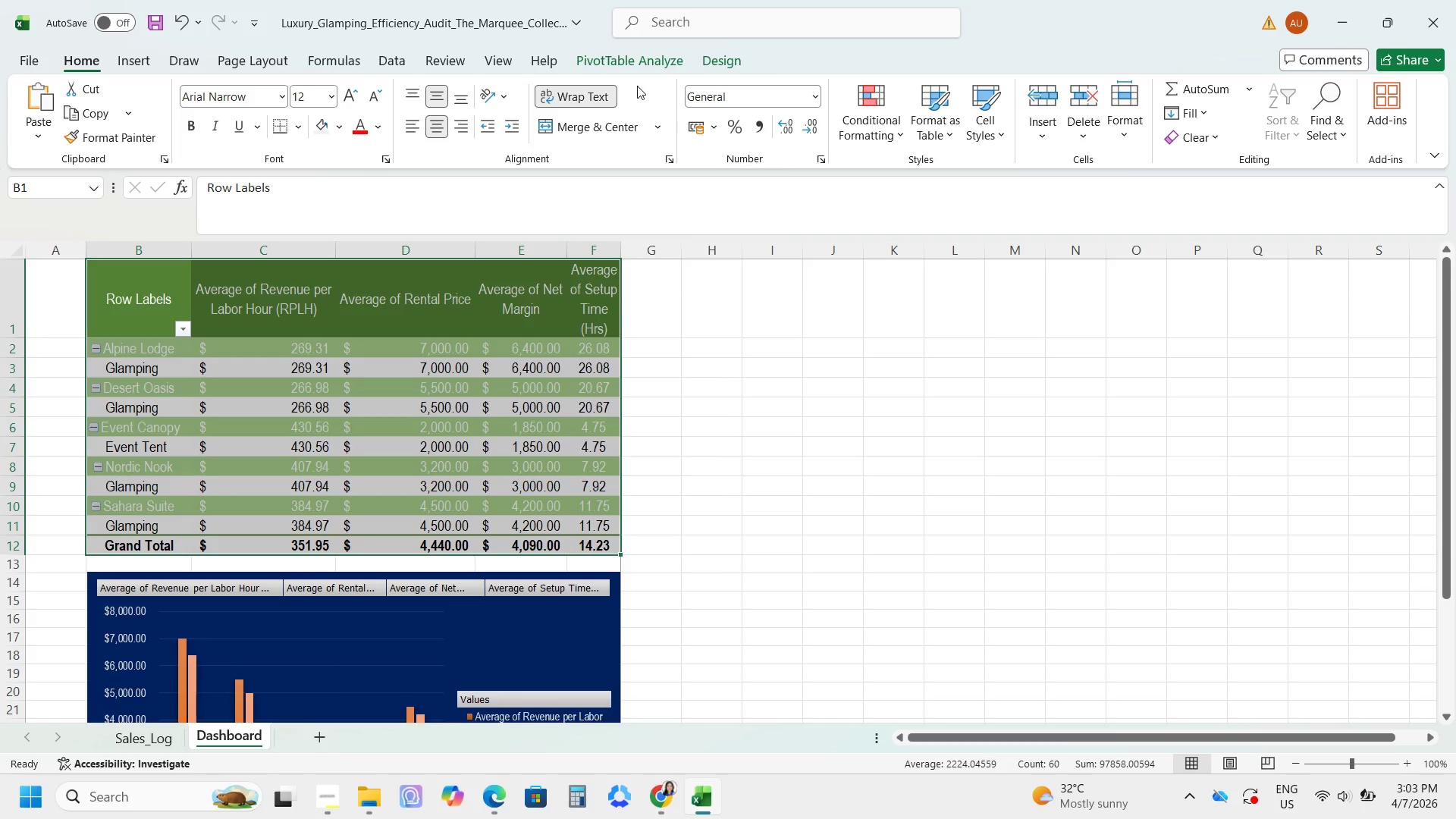 
left_click([639, 61])
 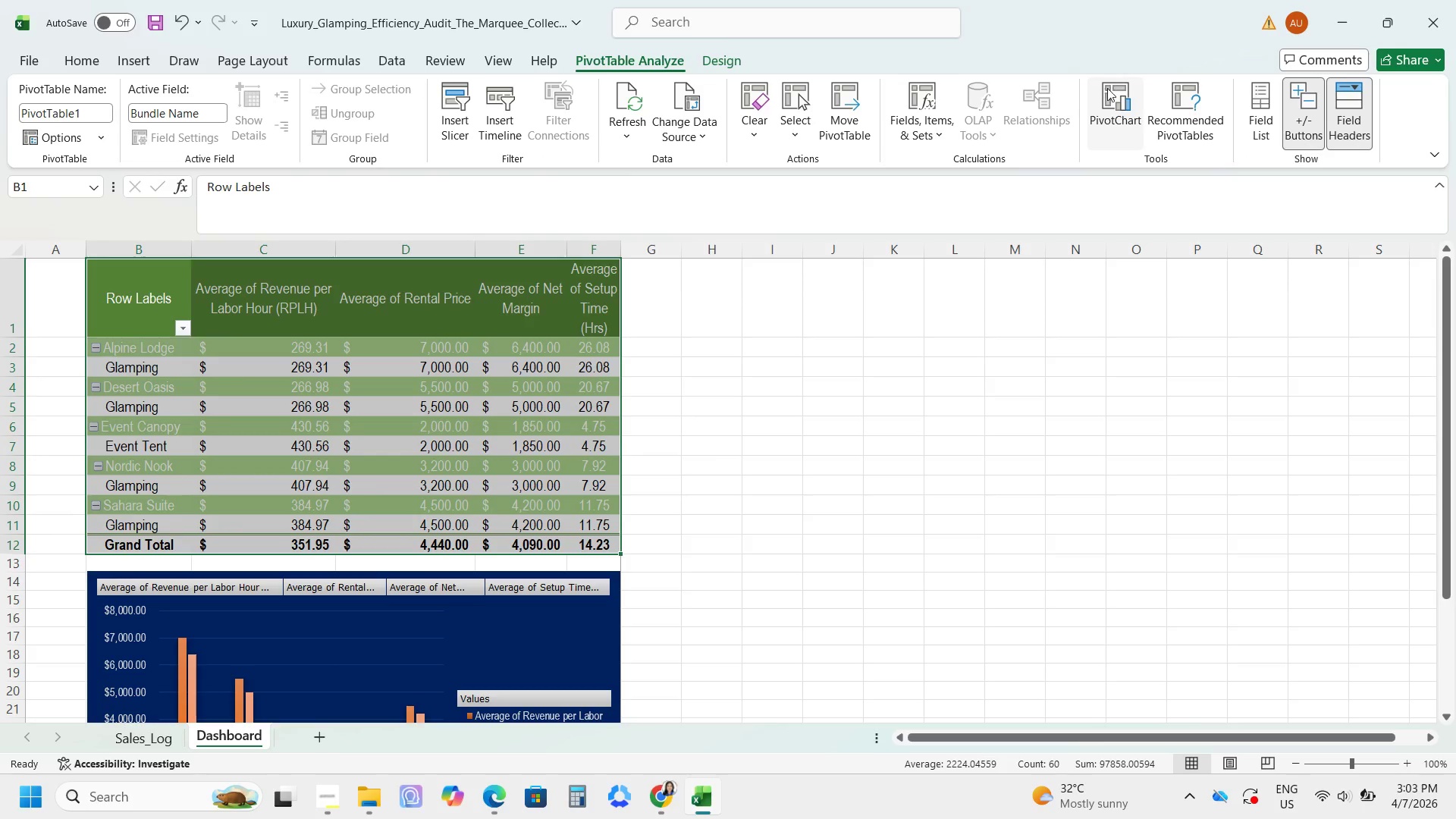 
left_click([1120, 96])
 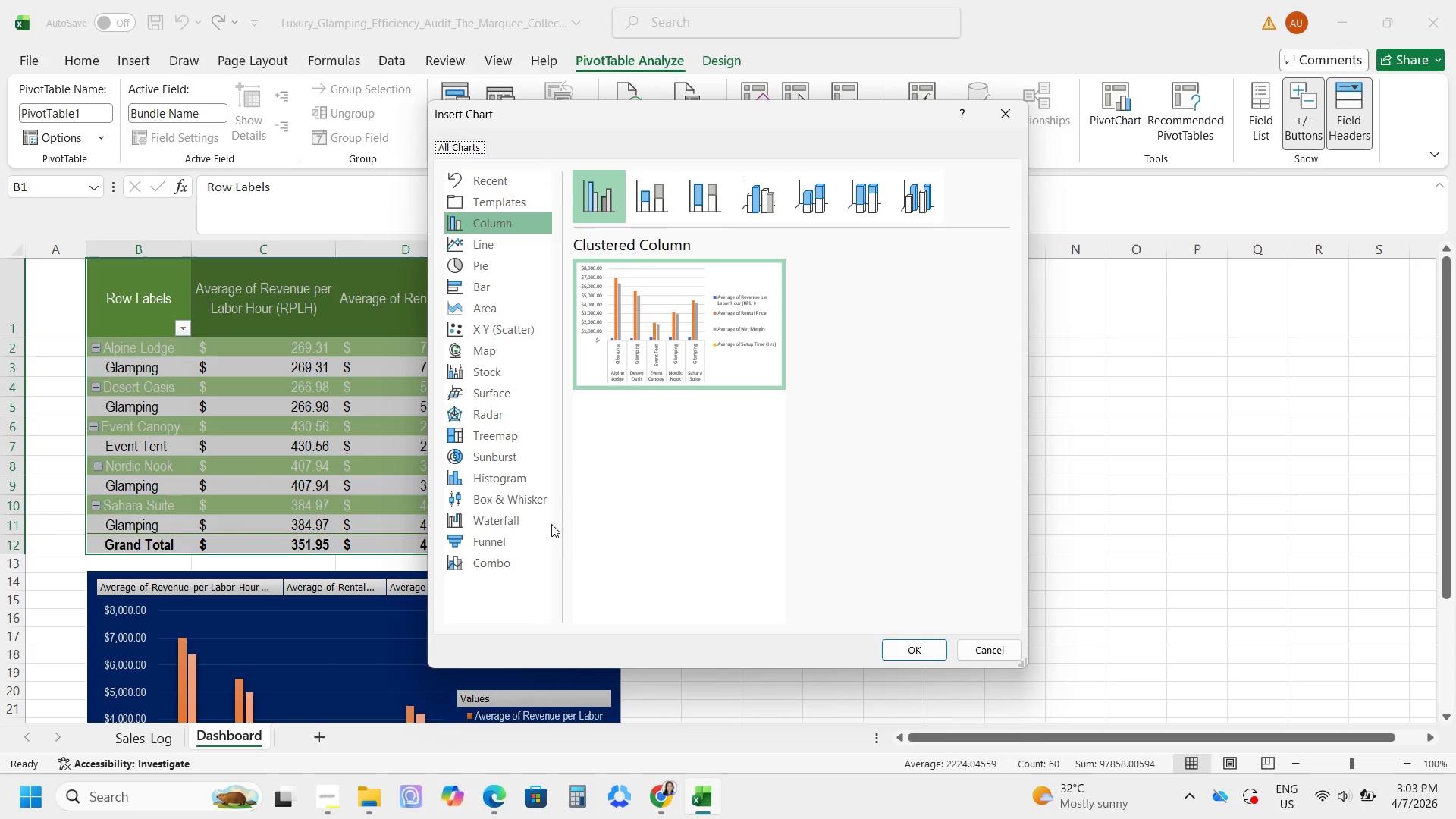 
left_click([493, 567])
 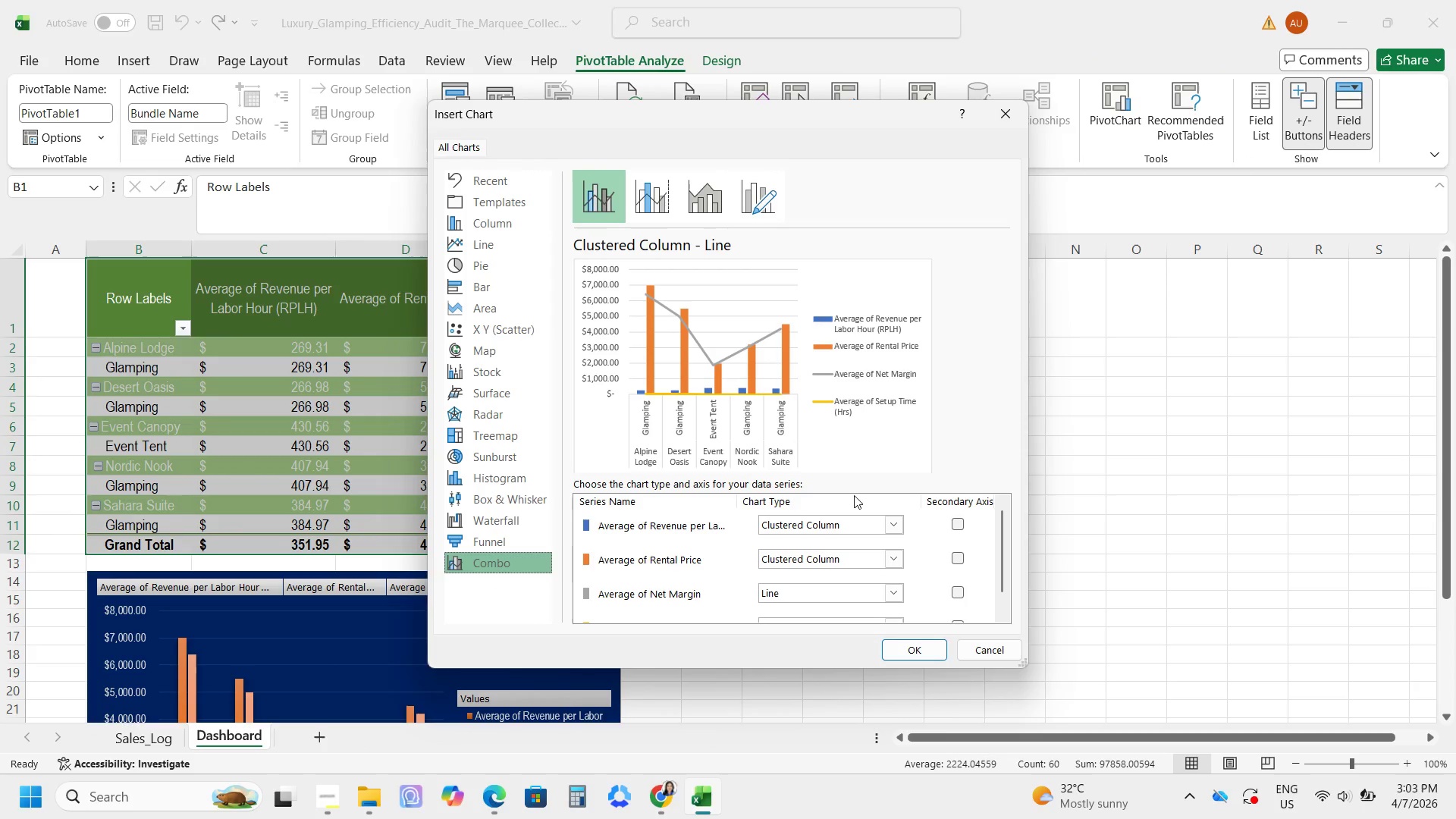 
wait(12.17)
 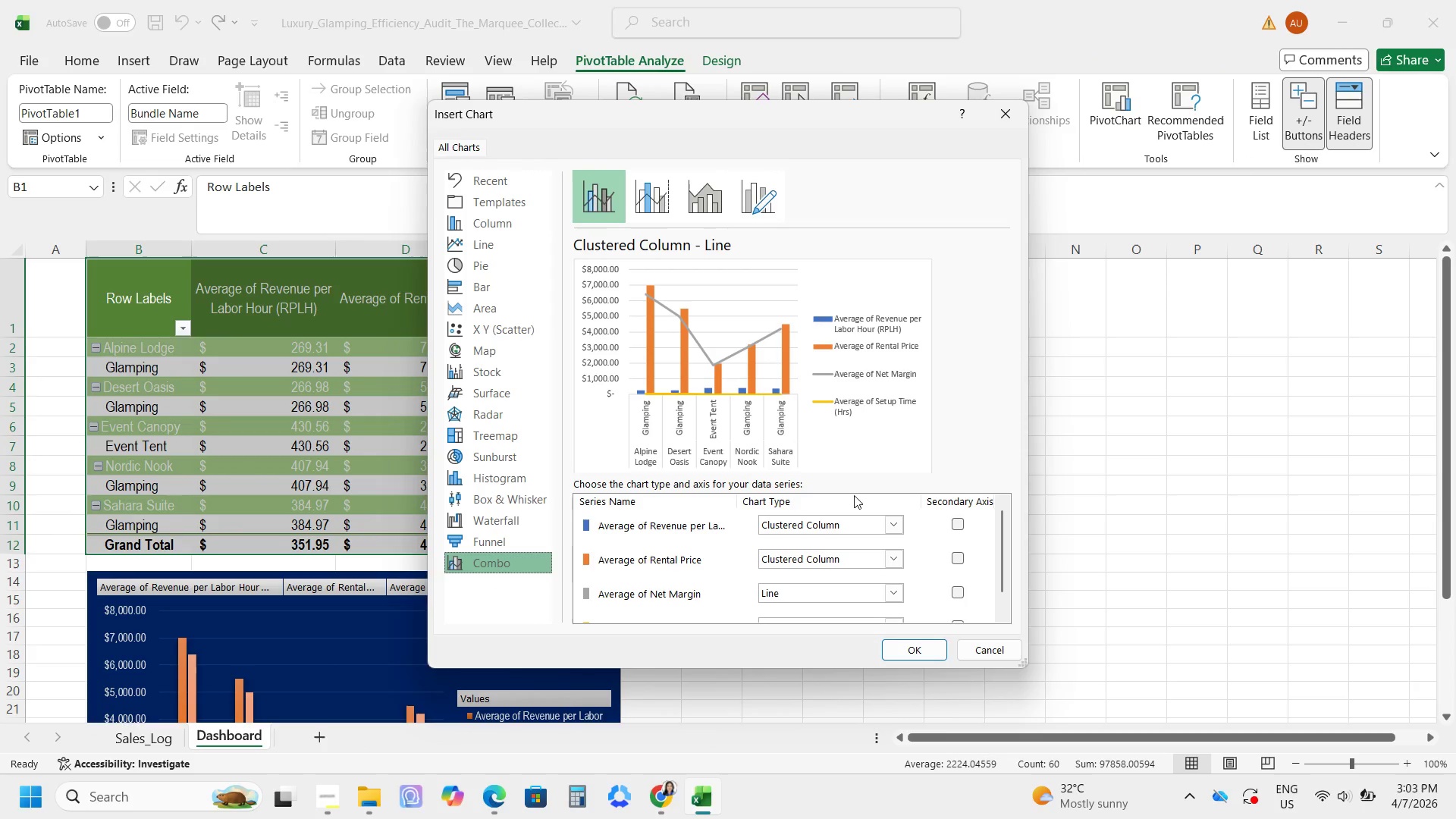 
left_click_drag(start_coordinate=[916, 655], to_coordinate=[950, 651])
 